 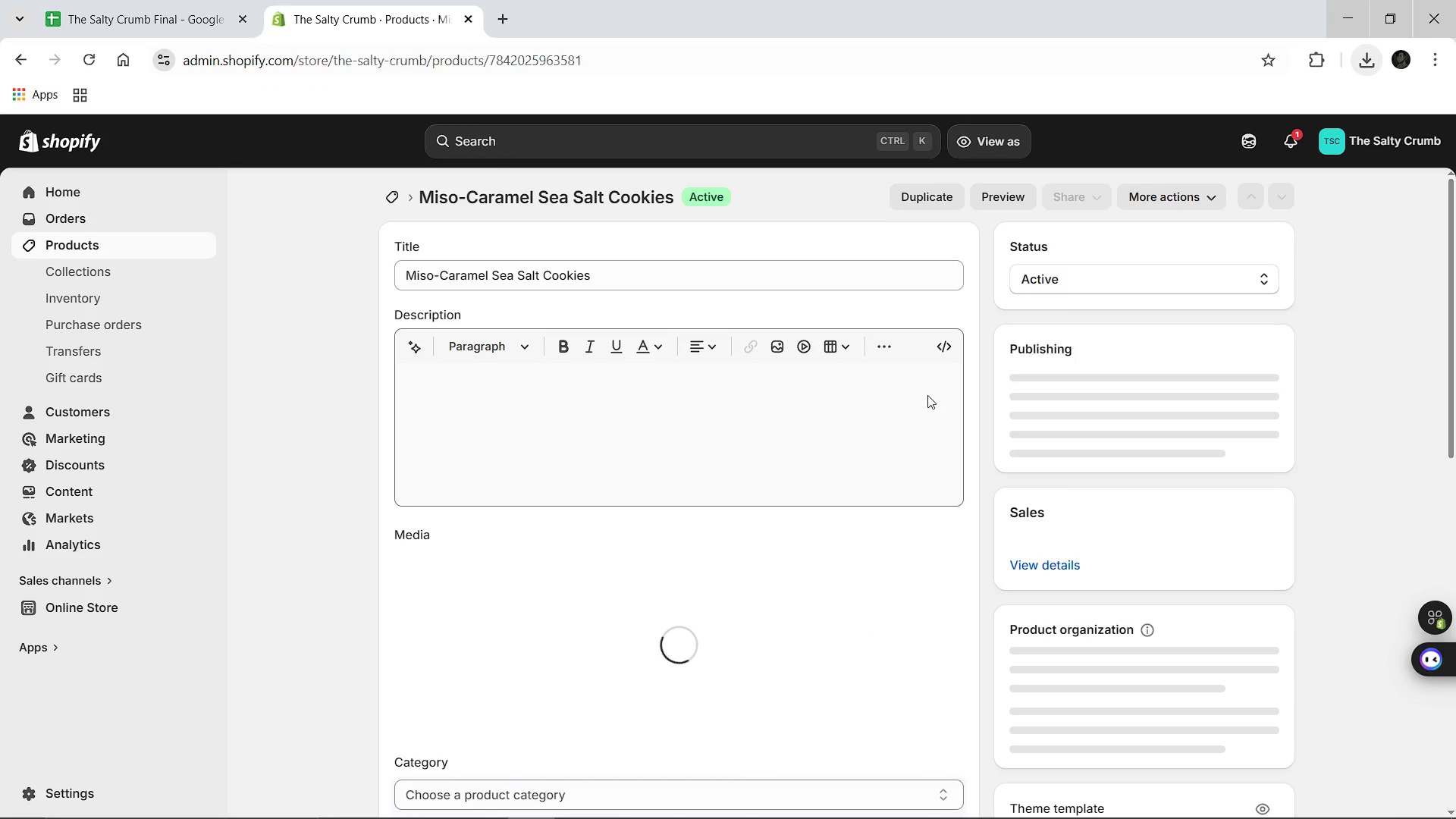 
left_click([1374, 64])
 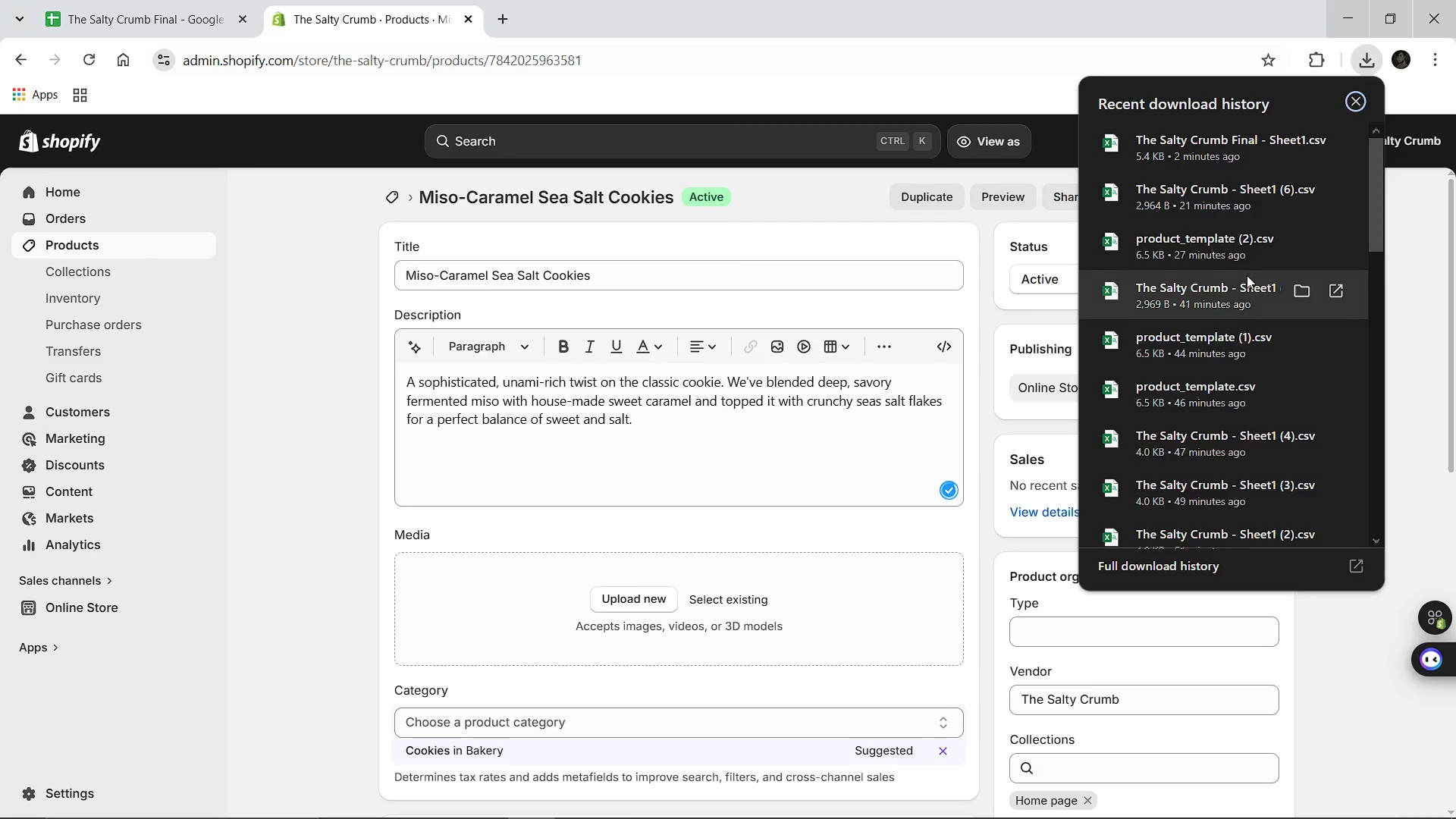 
scroll: coordinate [1247, 275], scroll_direction: down, amount: 12.0
 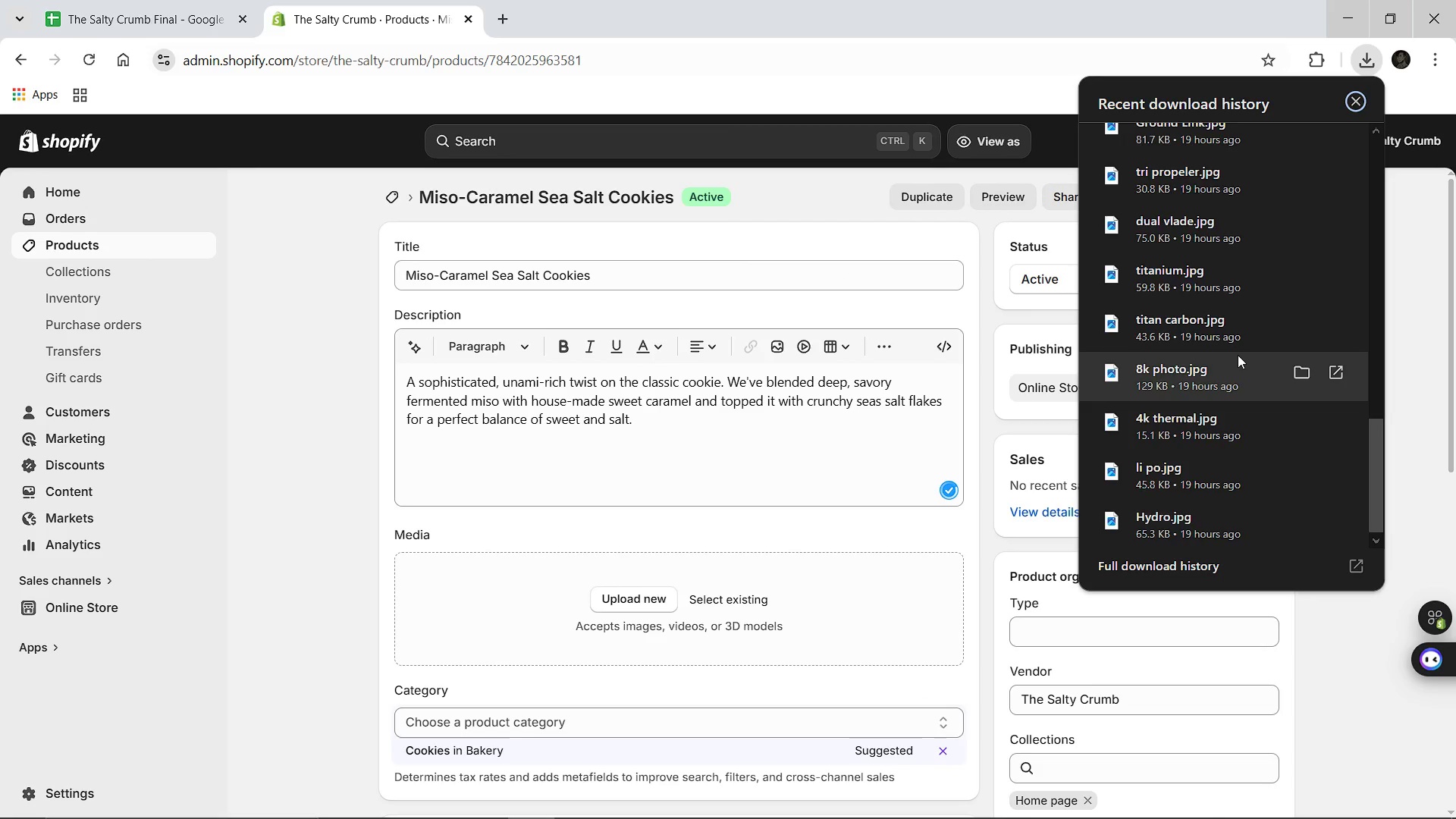 
scroll: coordinate [1238, 355], scroll_direction: up, amount: 4.0
 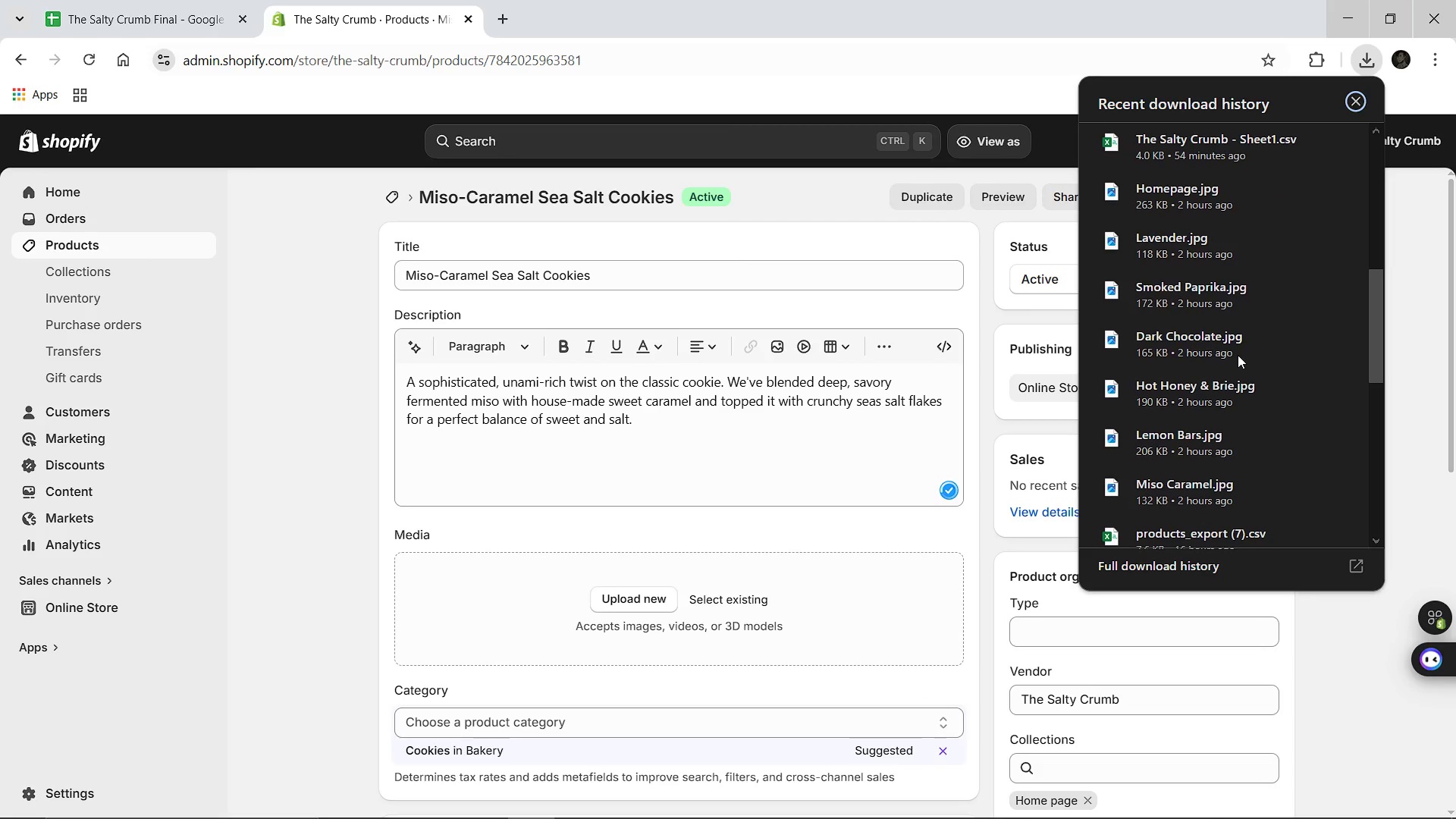 
scroll: coordinate [1238, 355], scroll_direction: none, amount: 0.0
 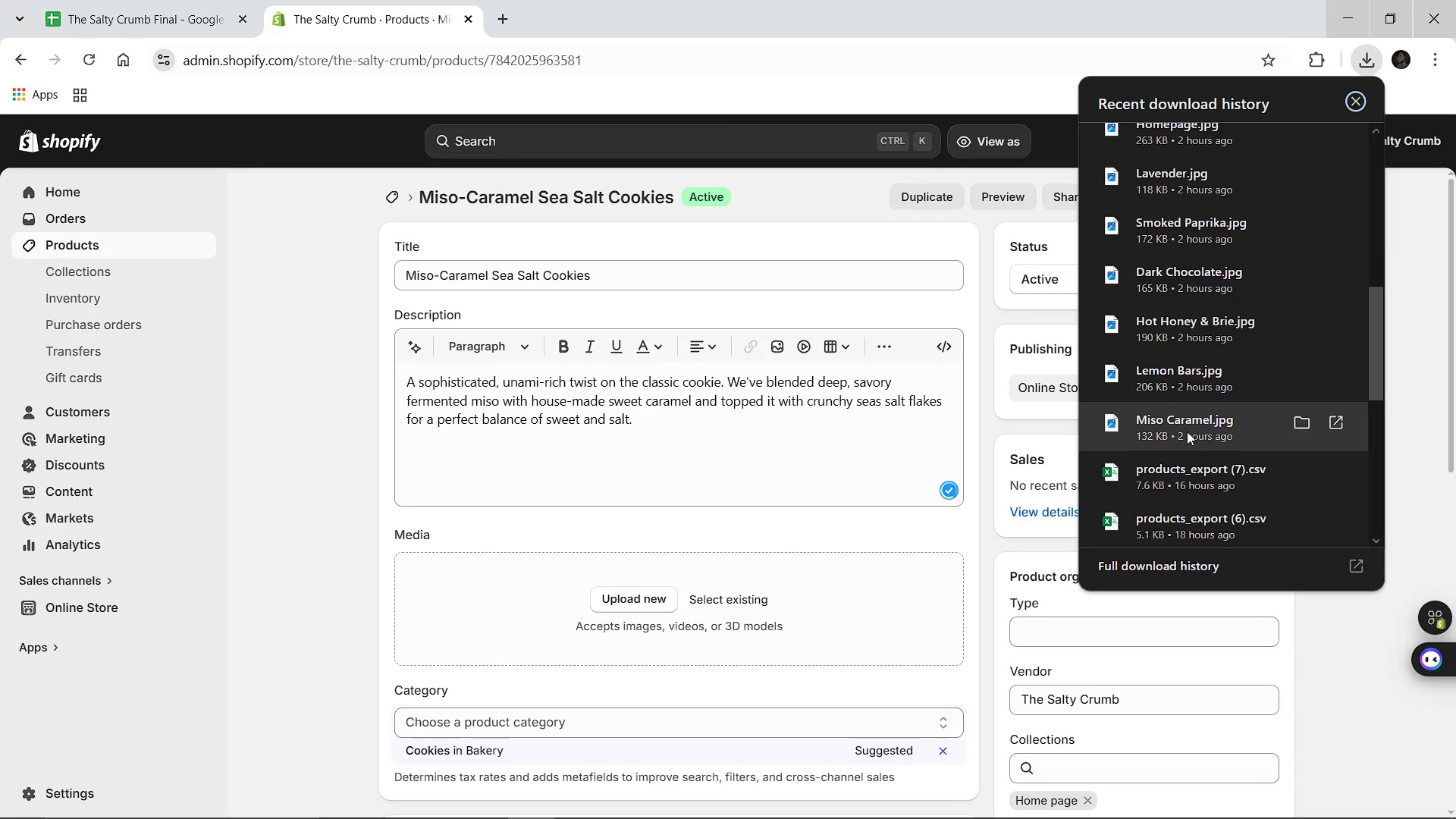 
left_click_drag(start_coordinate=[1187, 431], to_coordinate=[645, 592])
 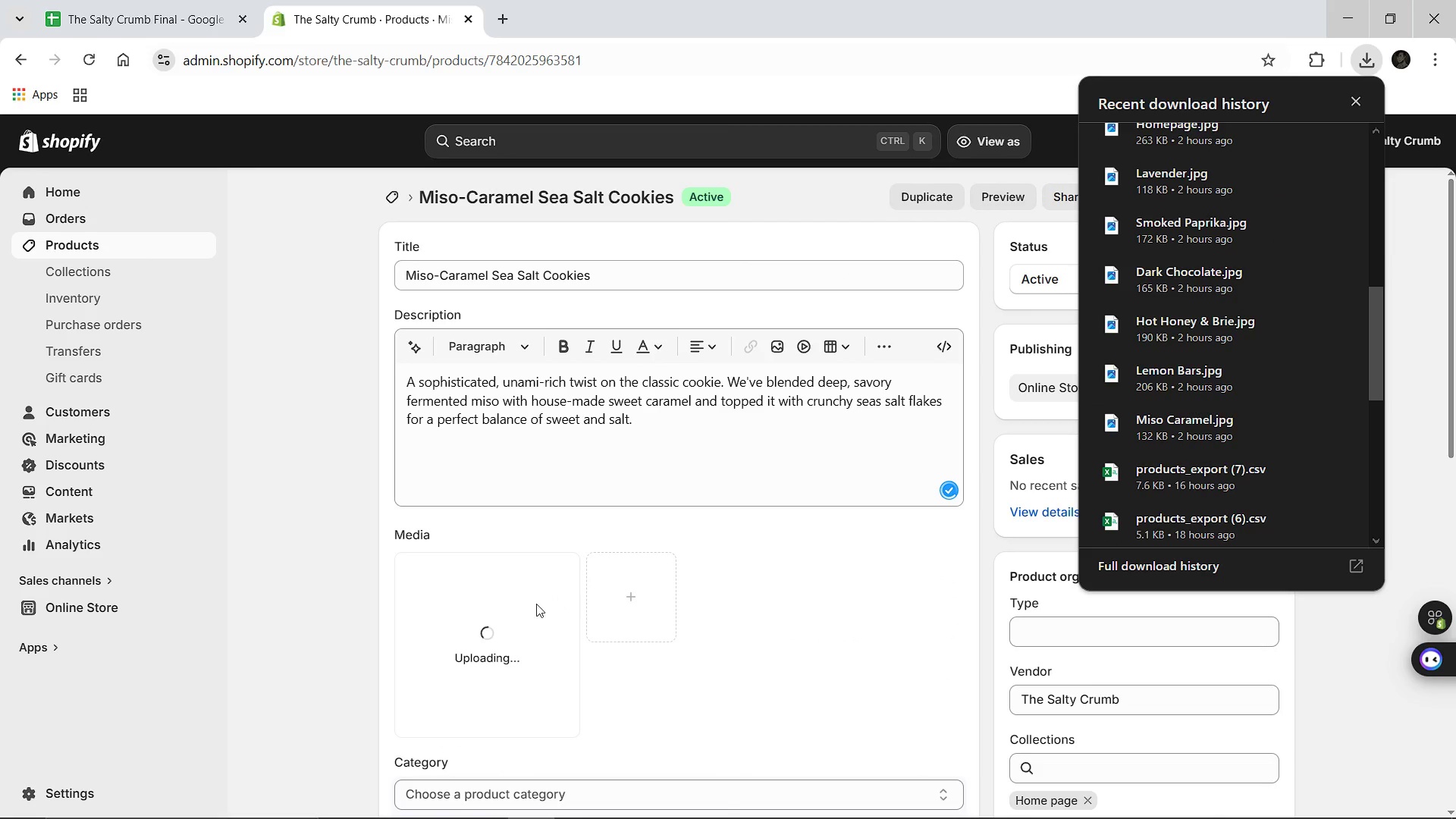 
mouse_move([639, 628])
 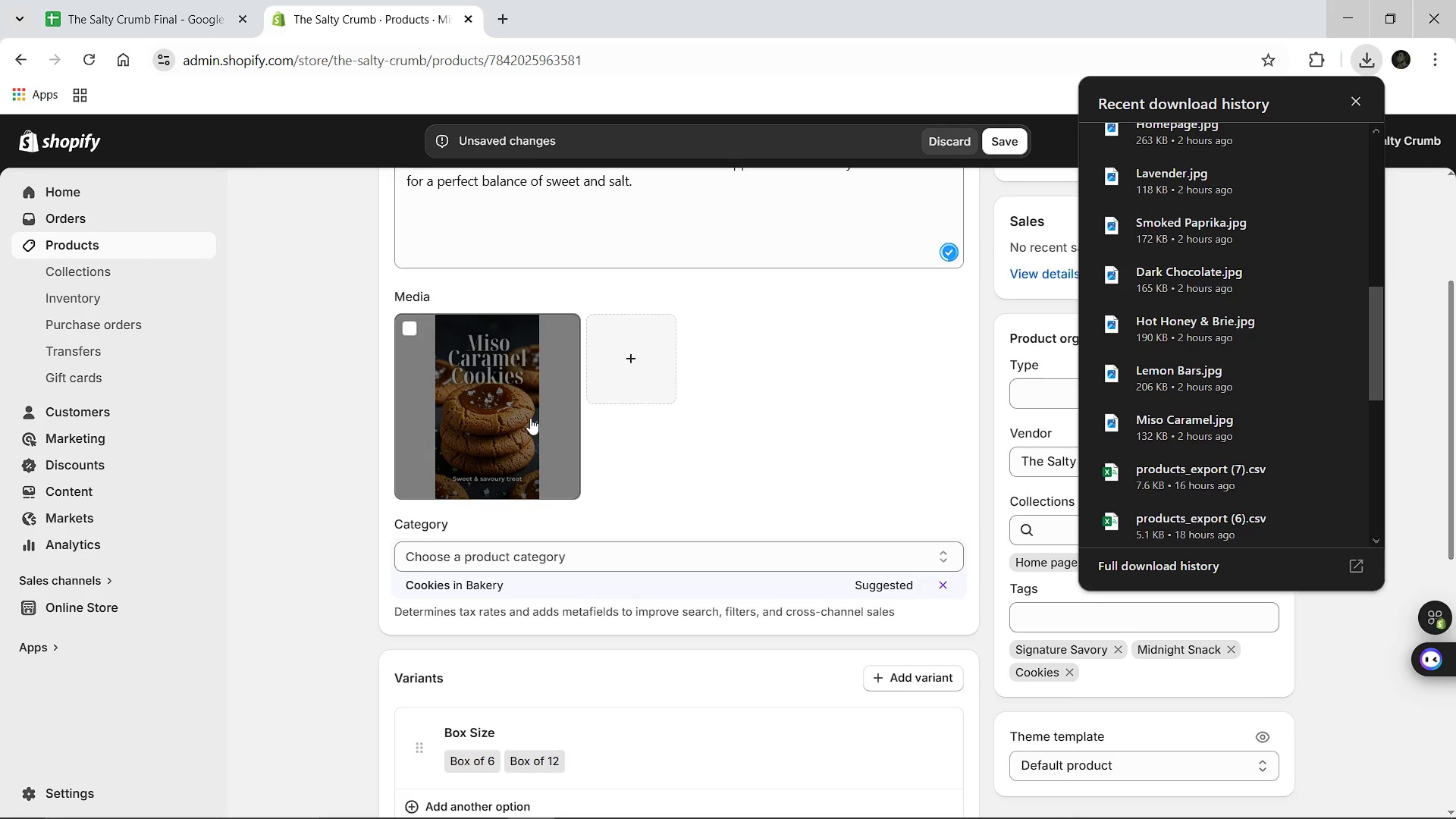 
left_click([530, 418])
 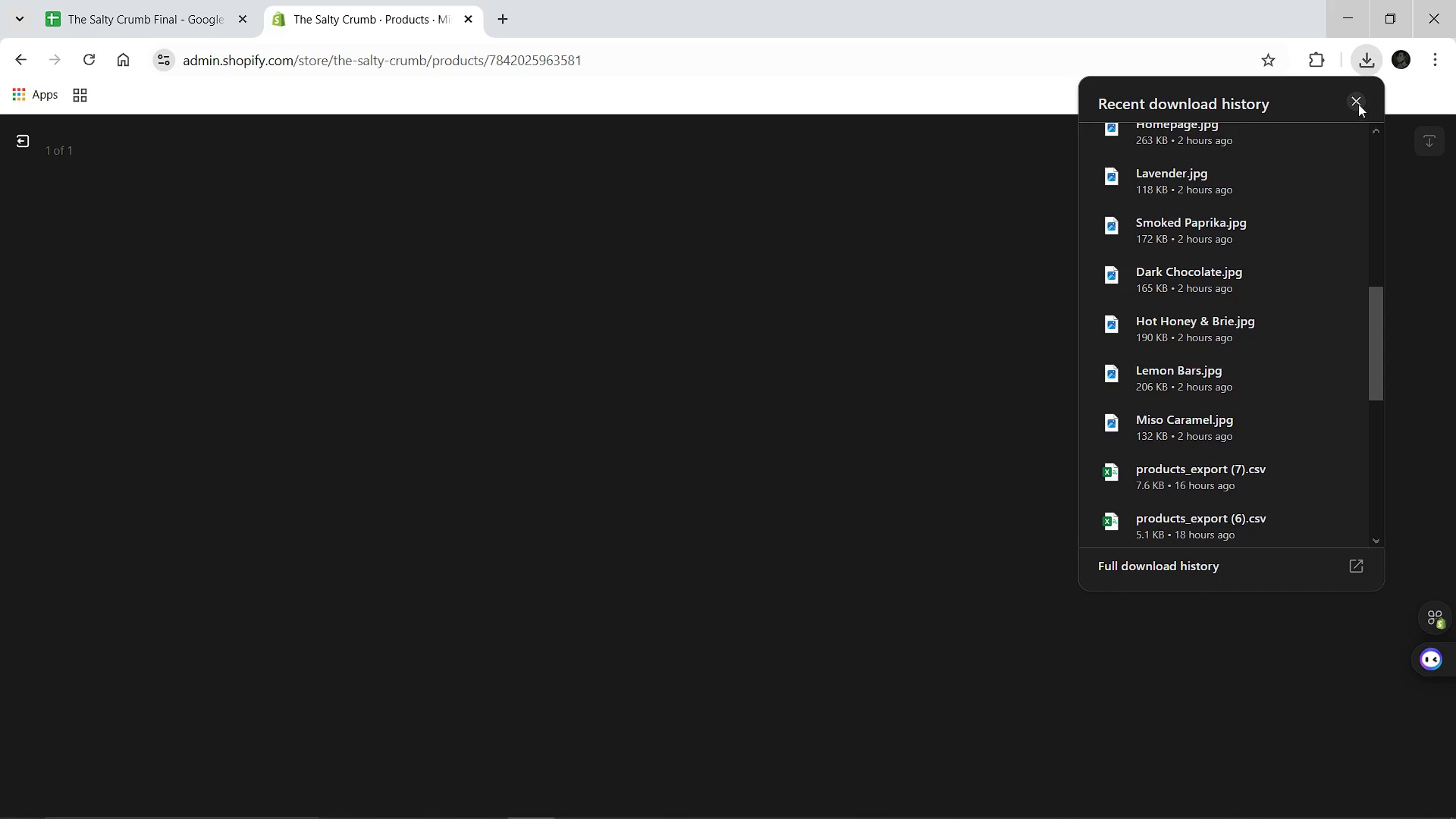 
left_click([1358, 103])
 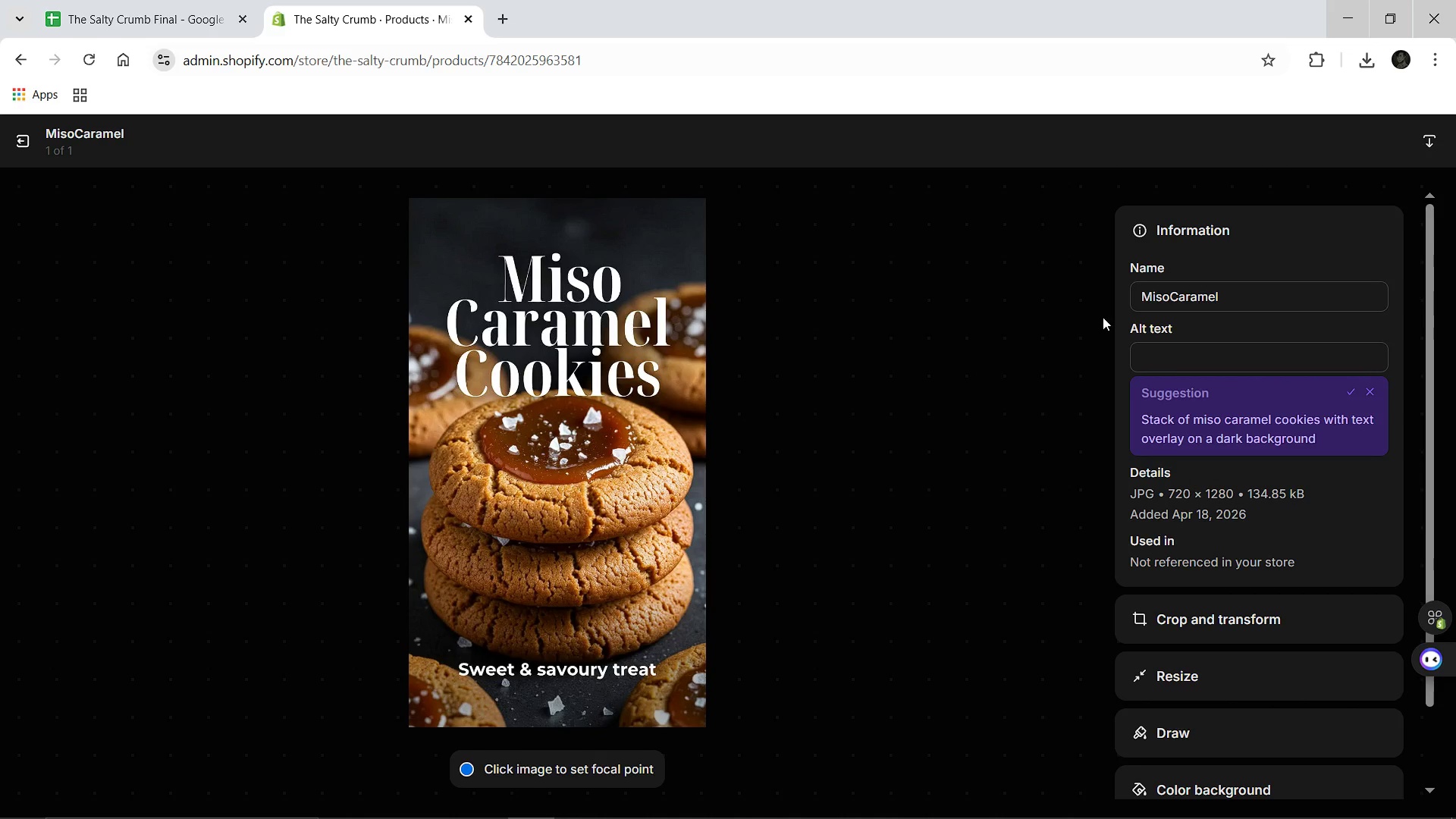 
left_click([1189, 355])
 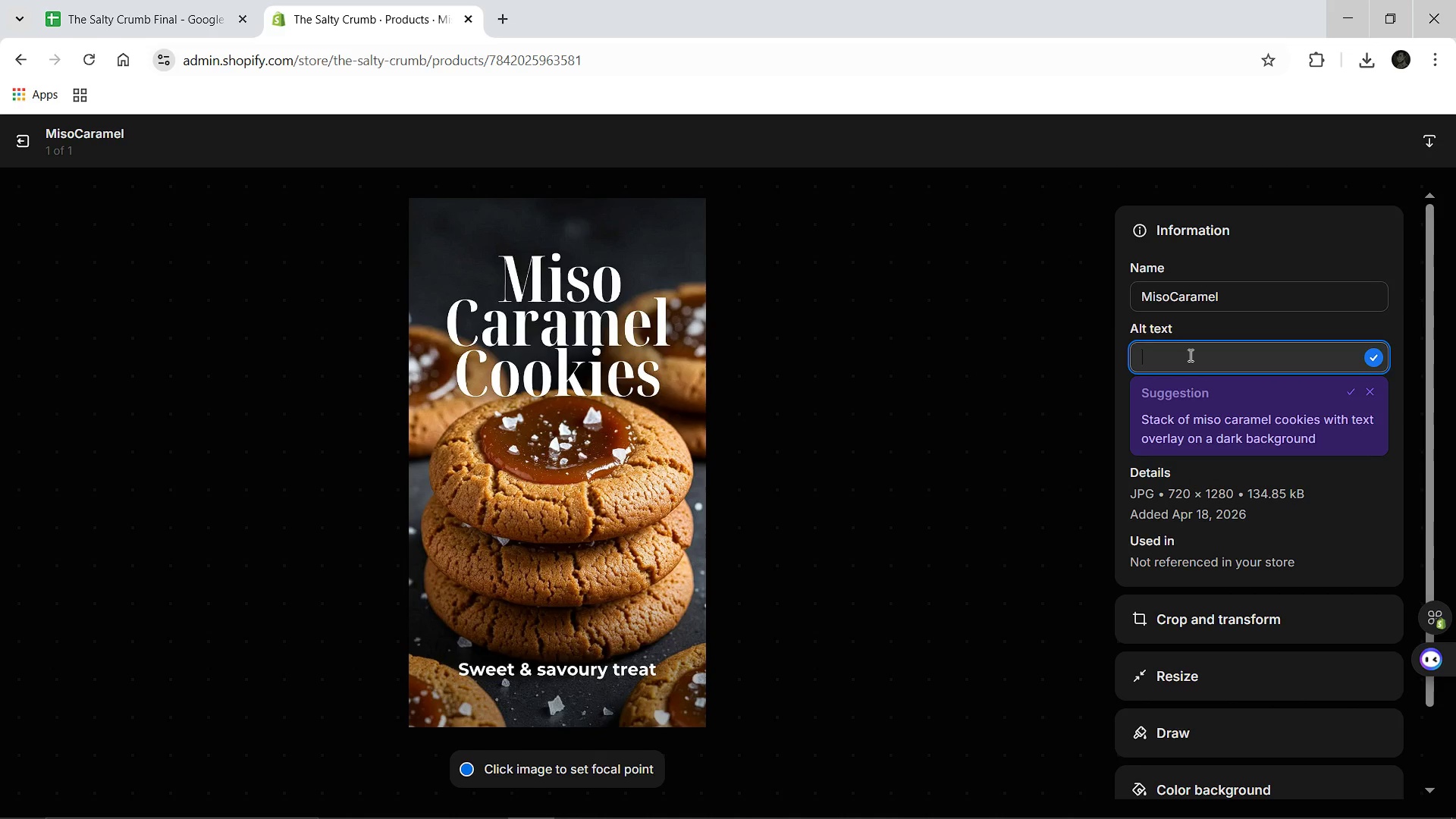 
type(Golden brown miso caramel cookies with visible sea salt flakes on a rustic wooden board.)
 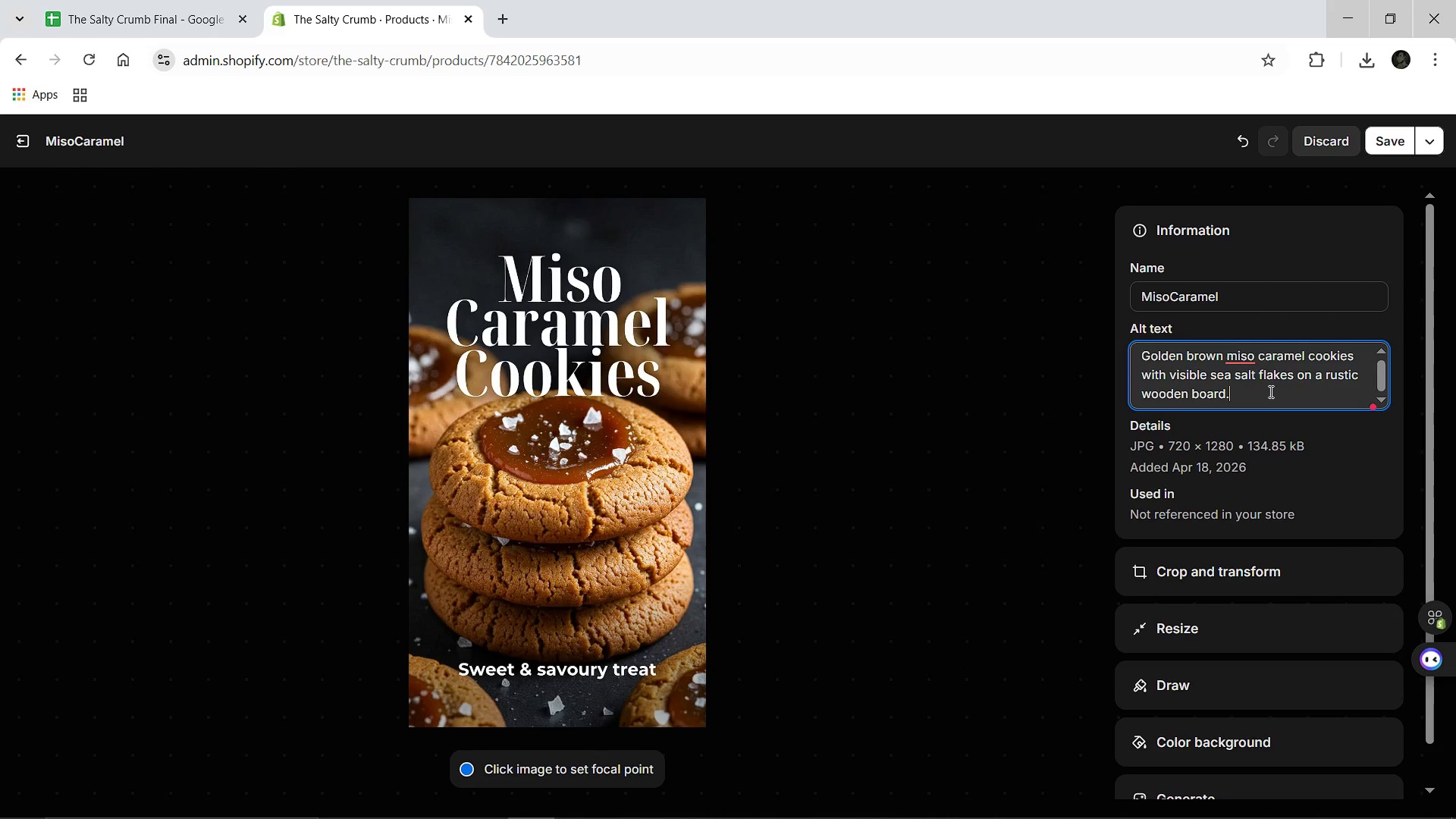 
wait(5.69)
 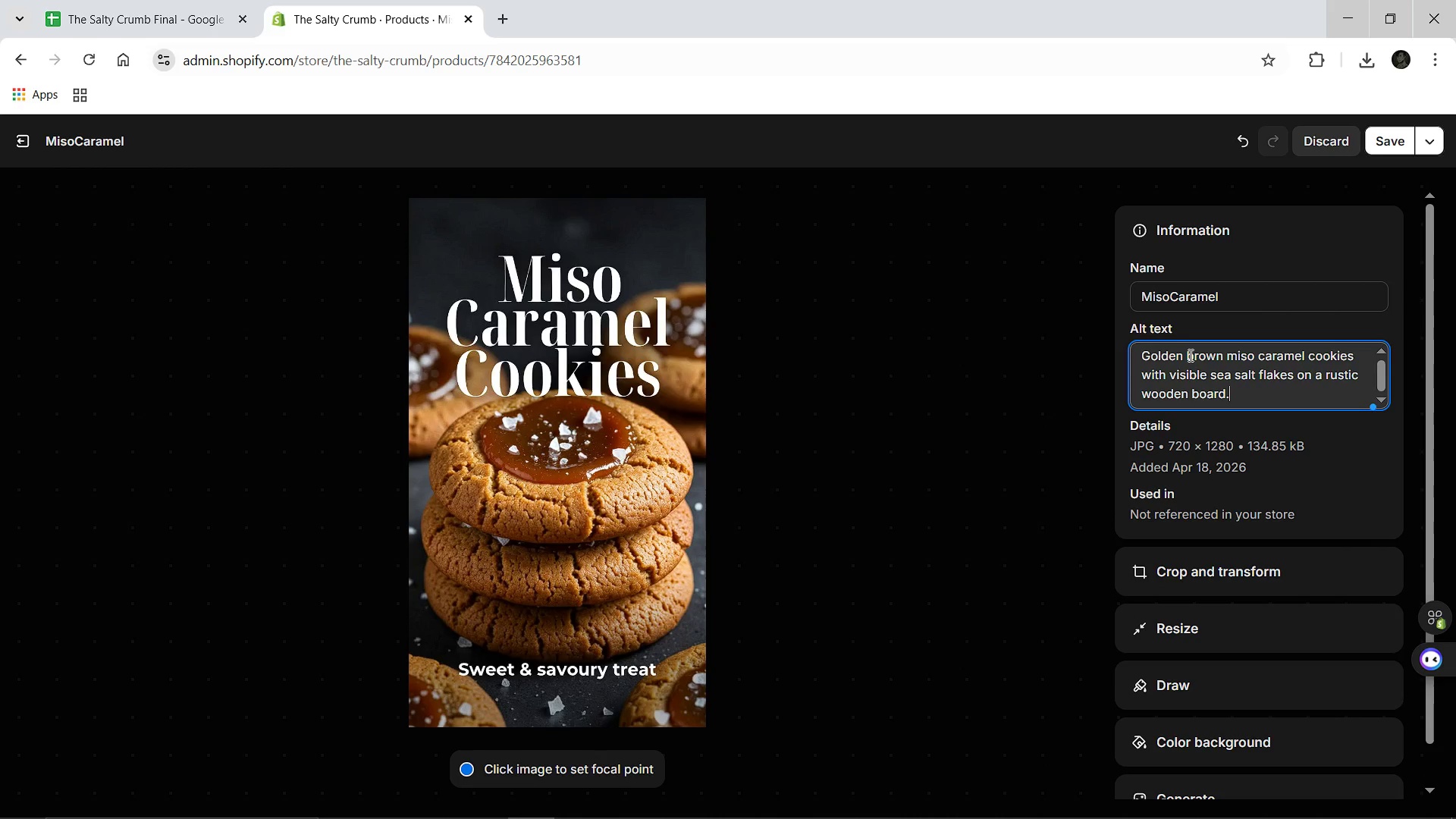 
left_click([1247, 362])
 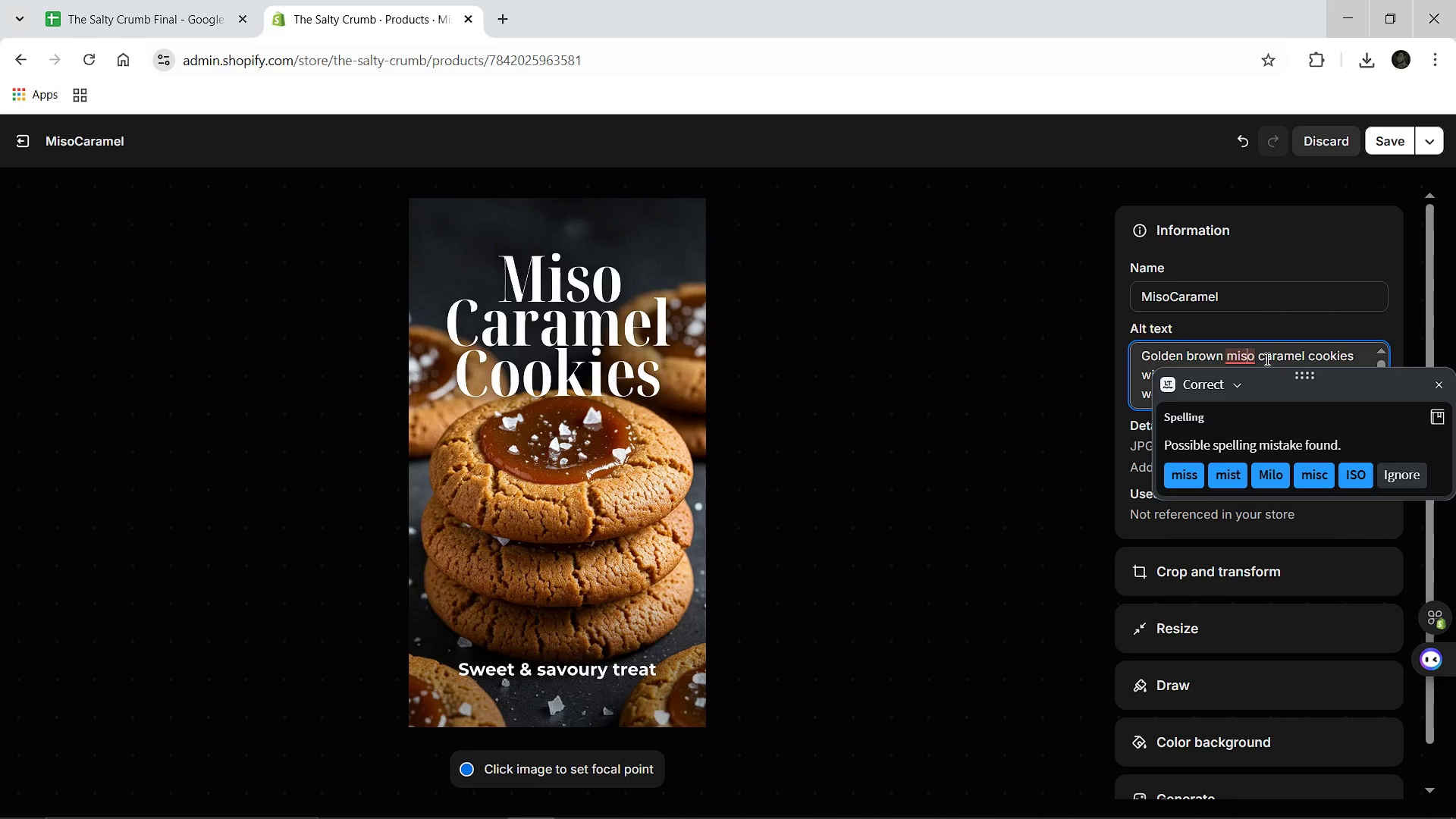 
left_click([1266, 359])
 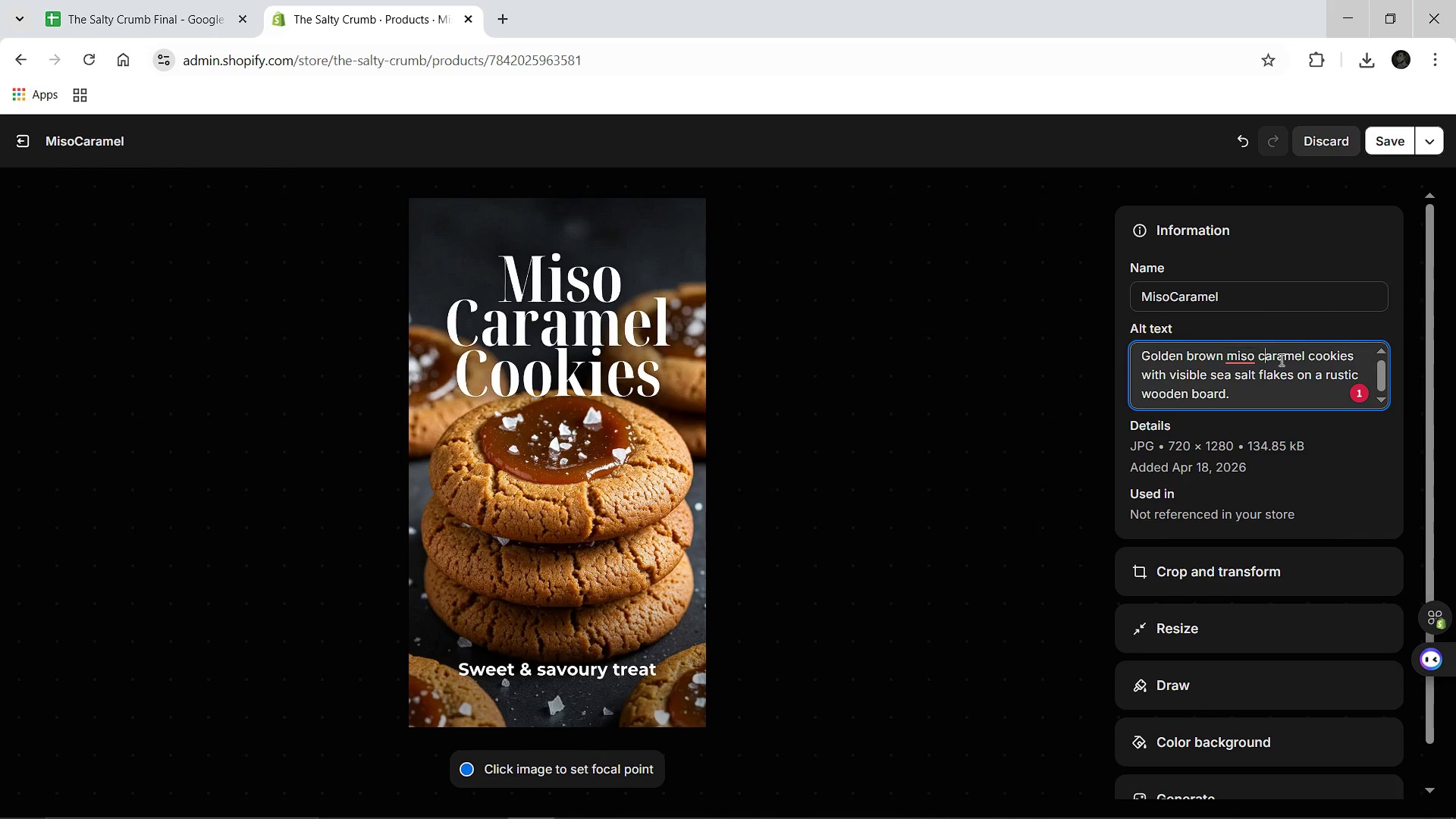 
key(ArrowLeft)
 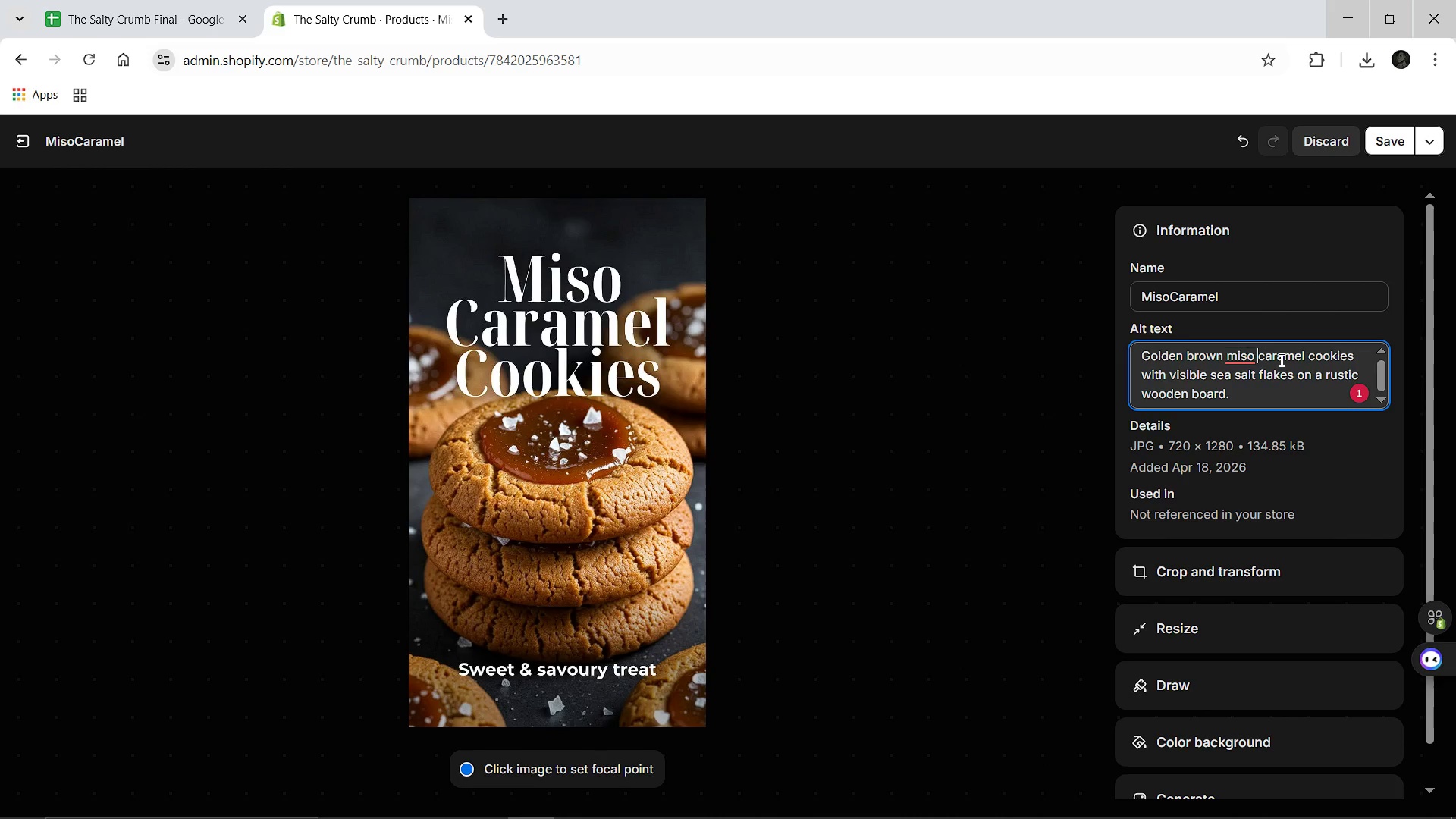 
key(Backspace)
key(Backspace)
key(Backspace)
key(Backspace)
key(Backspace)
type(Miso )
 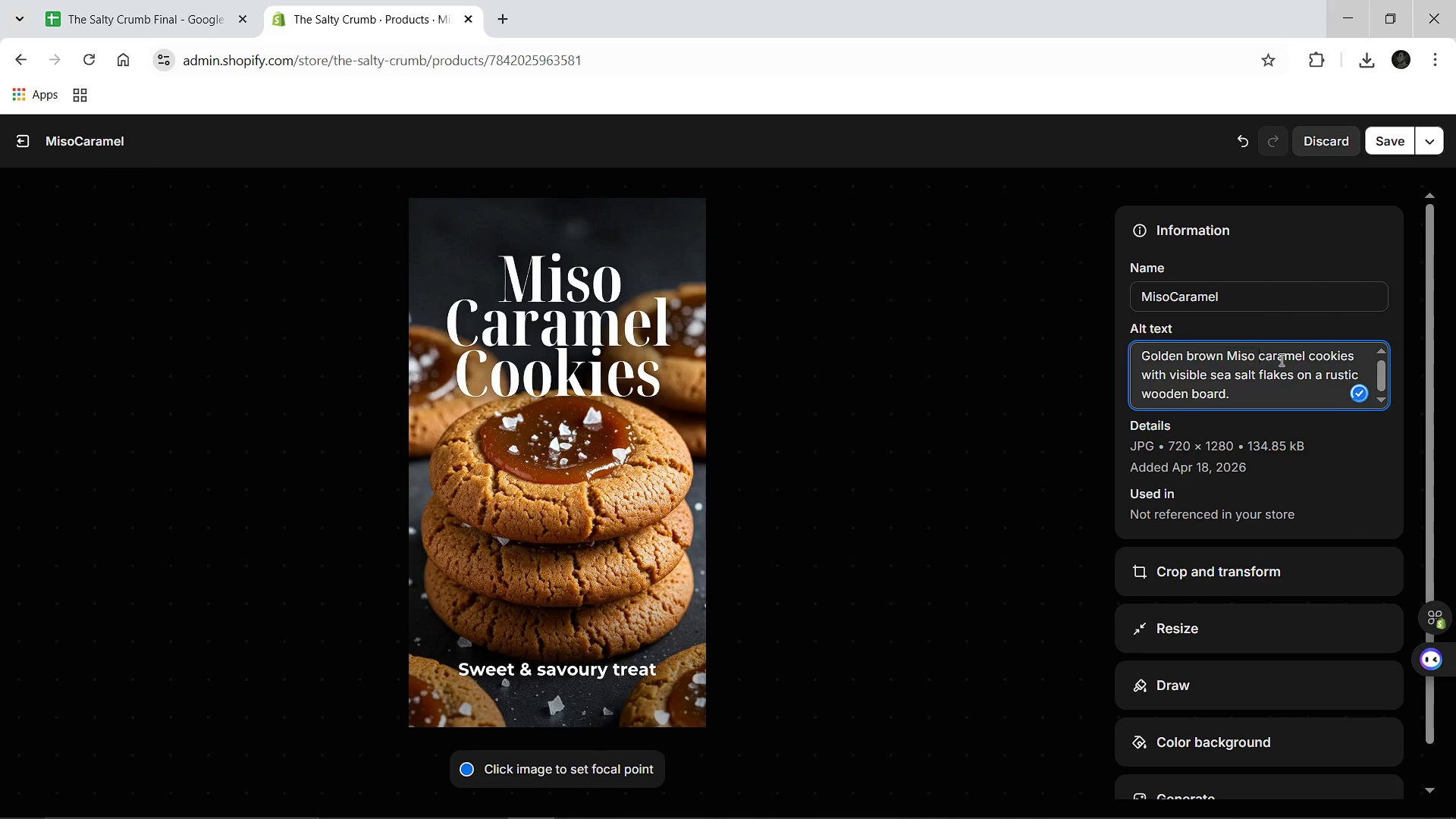 
wait(5.31)
 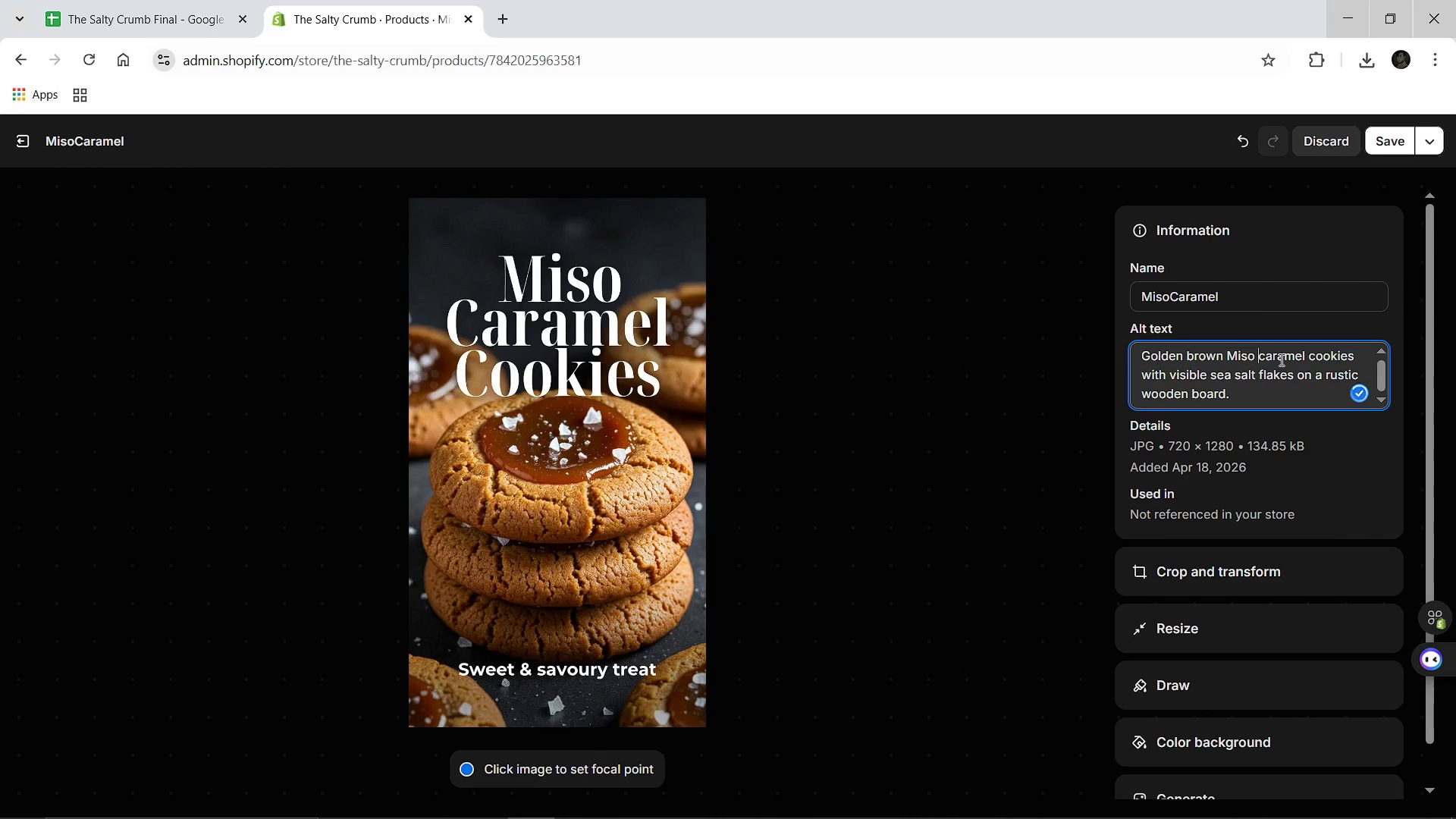 
left_click([1247, 353])
 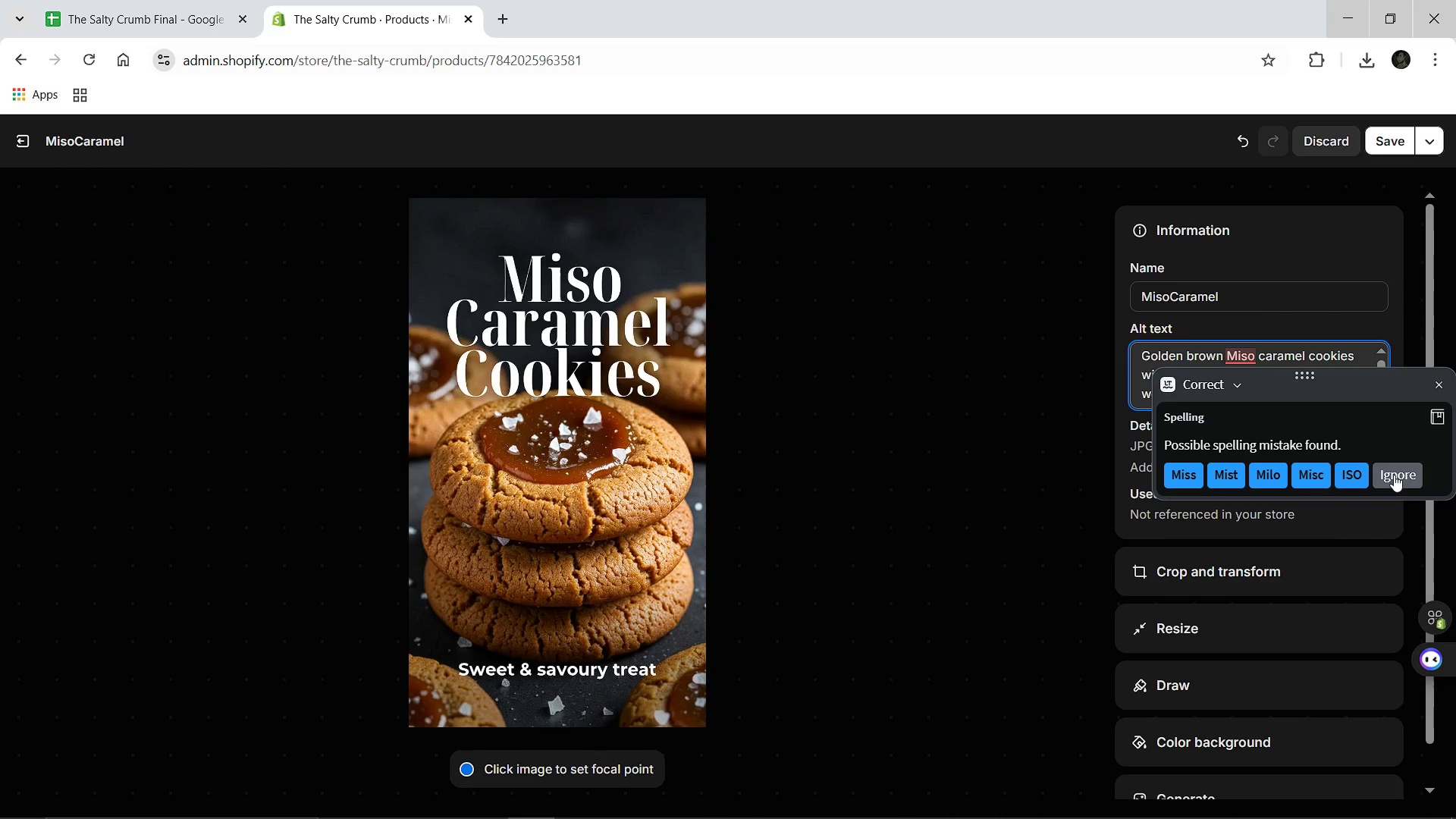 
left_click([1398, 477])
 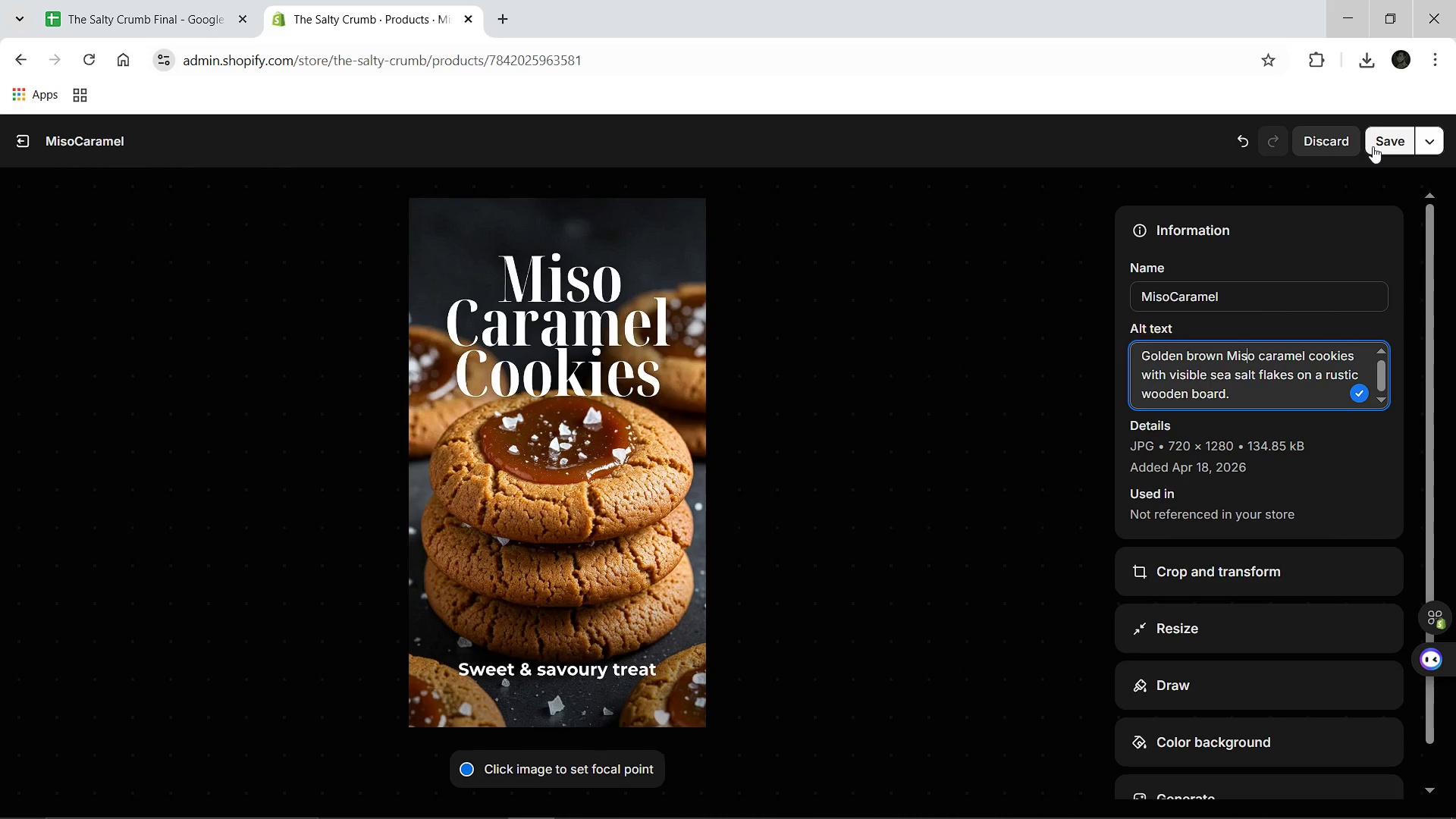 
left_click([1373, 146])
 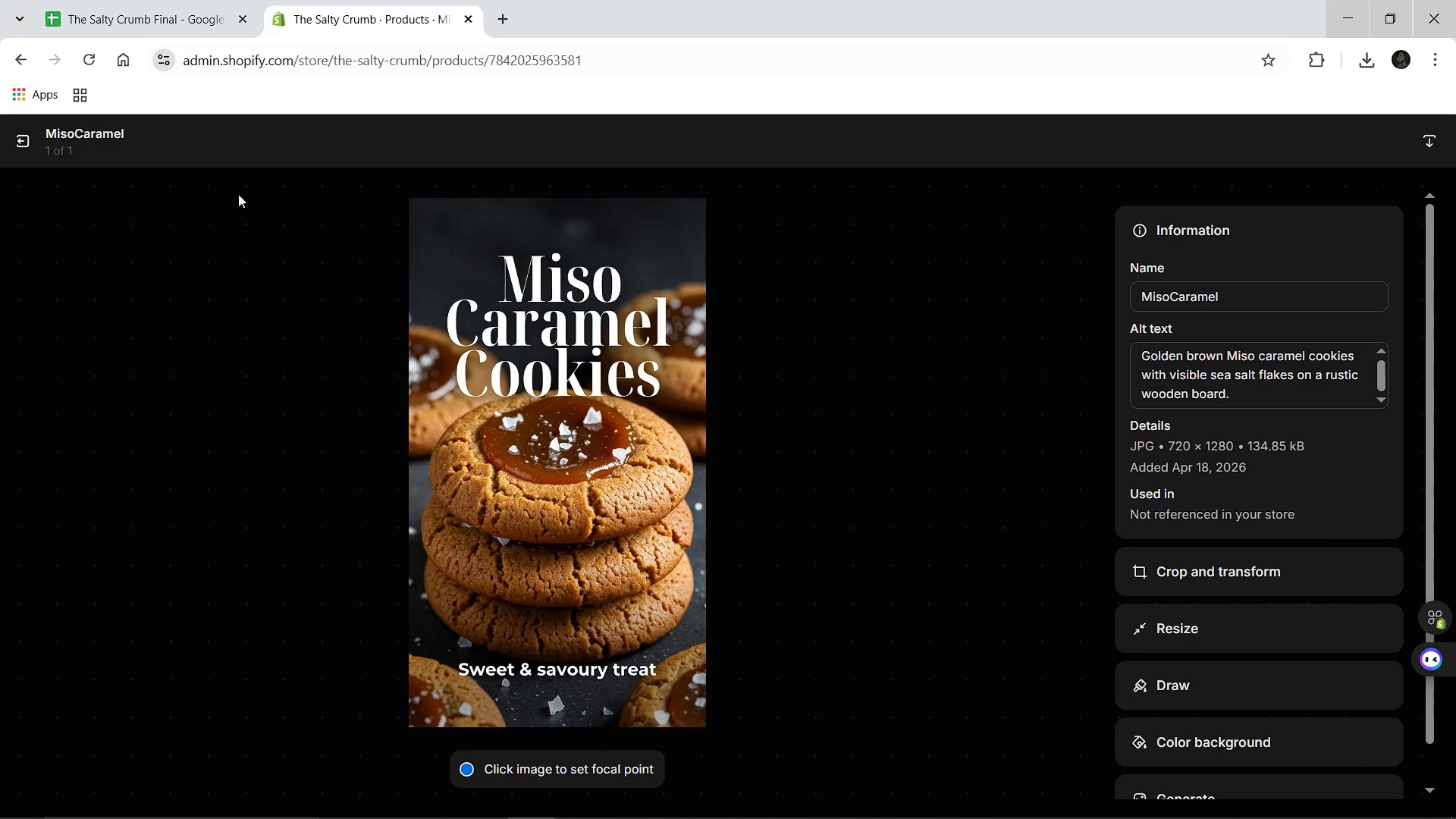 
wait(5.19)
 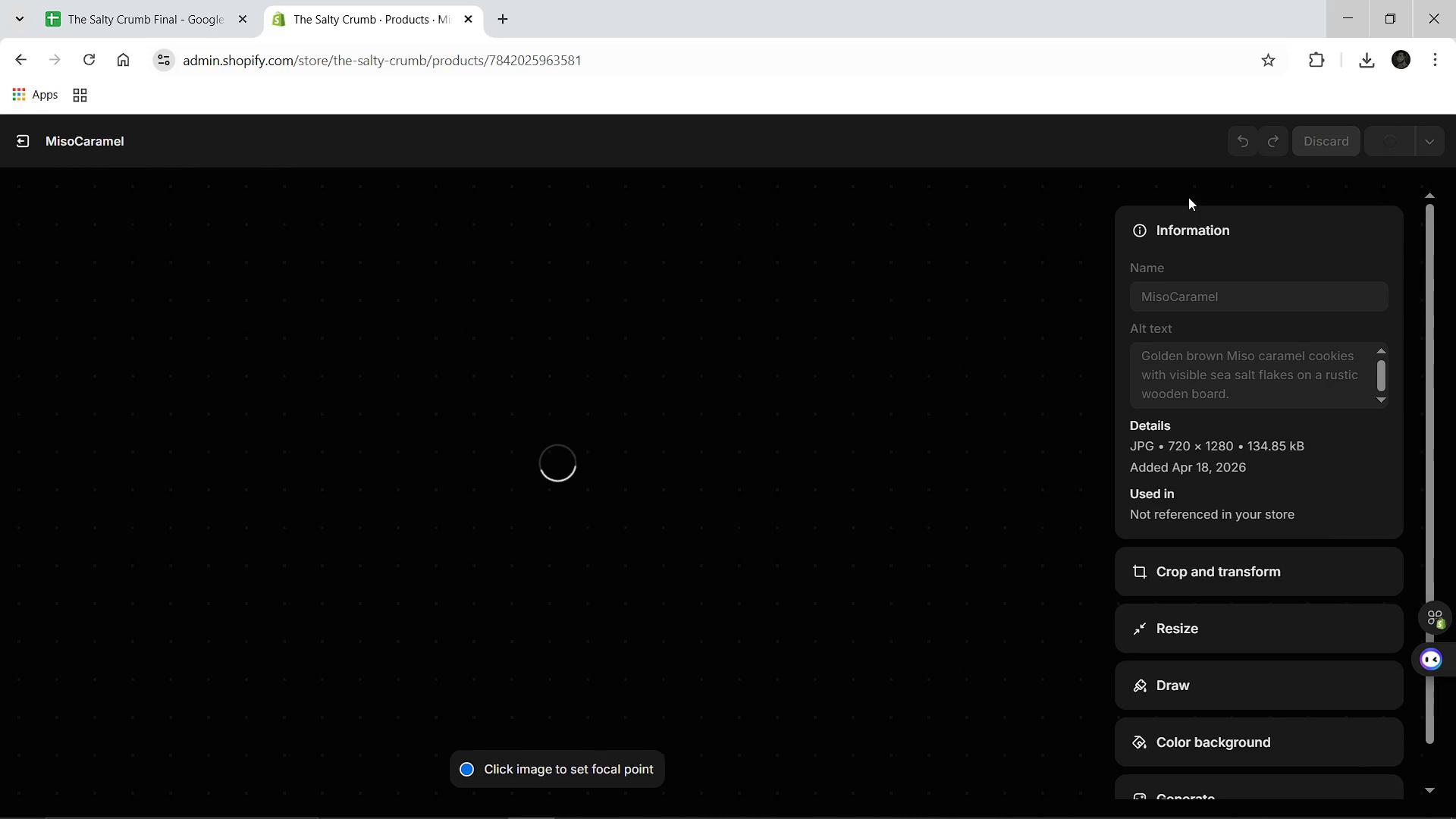 
left_click([17, 140])
 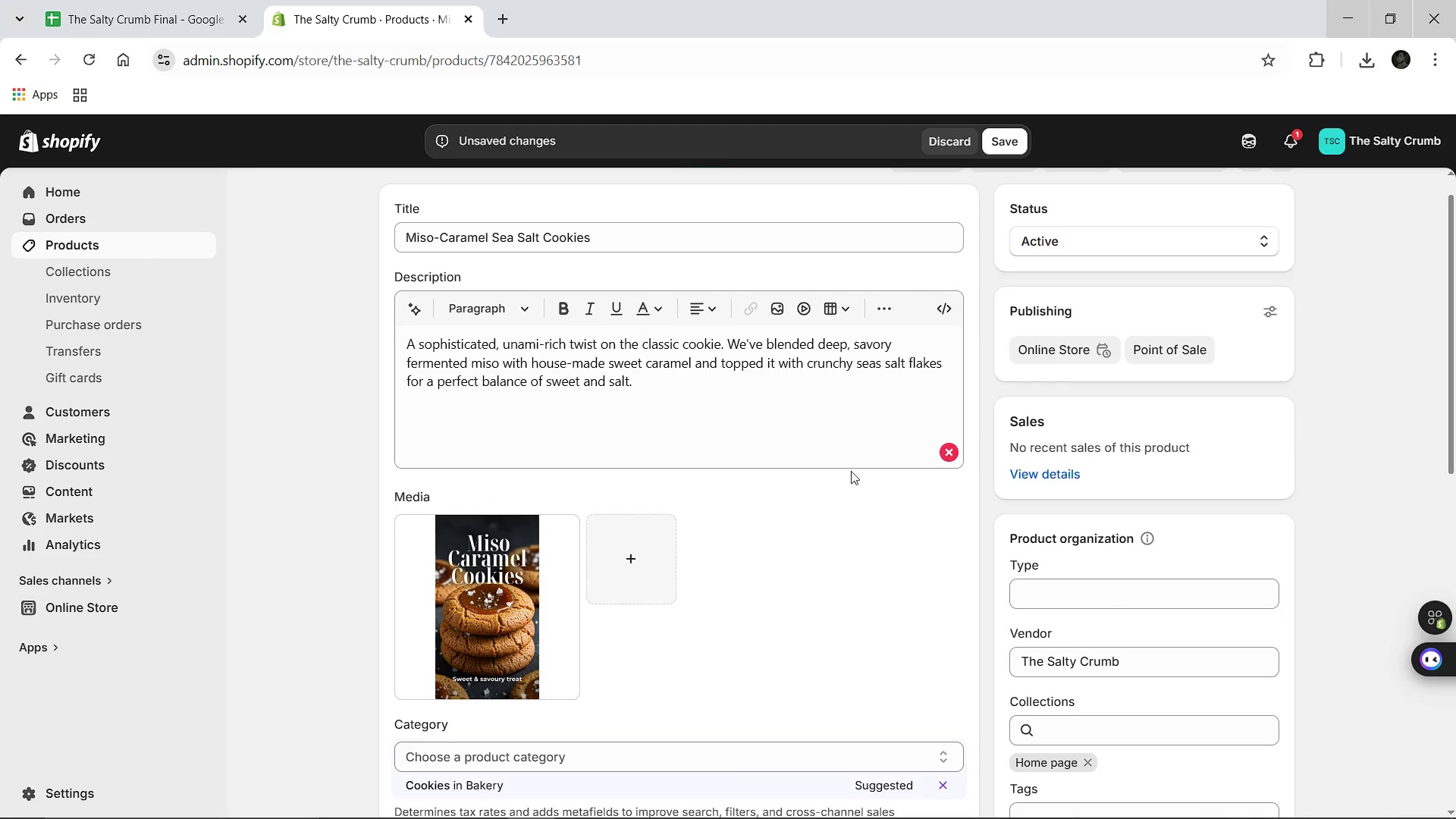 
left_click([887, 450])
 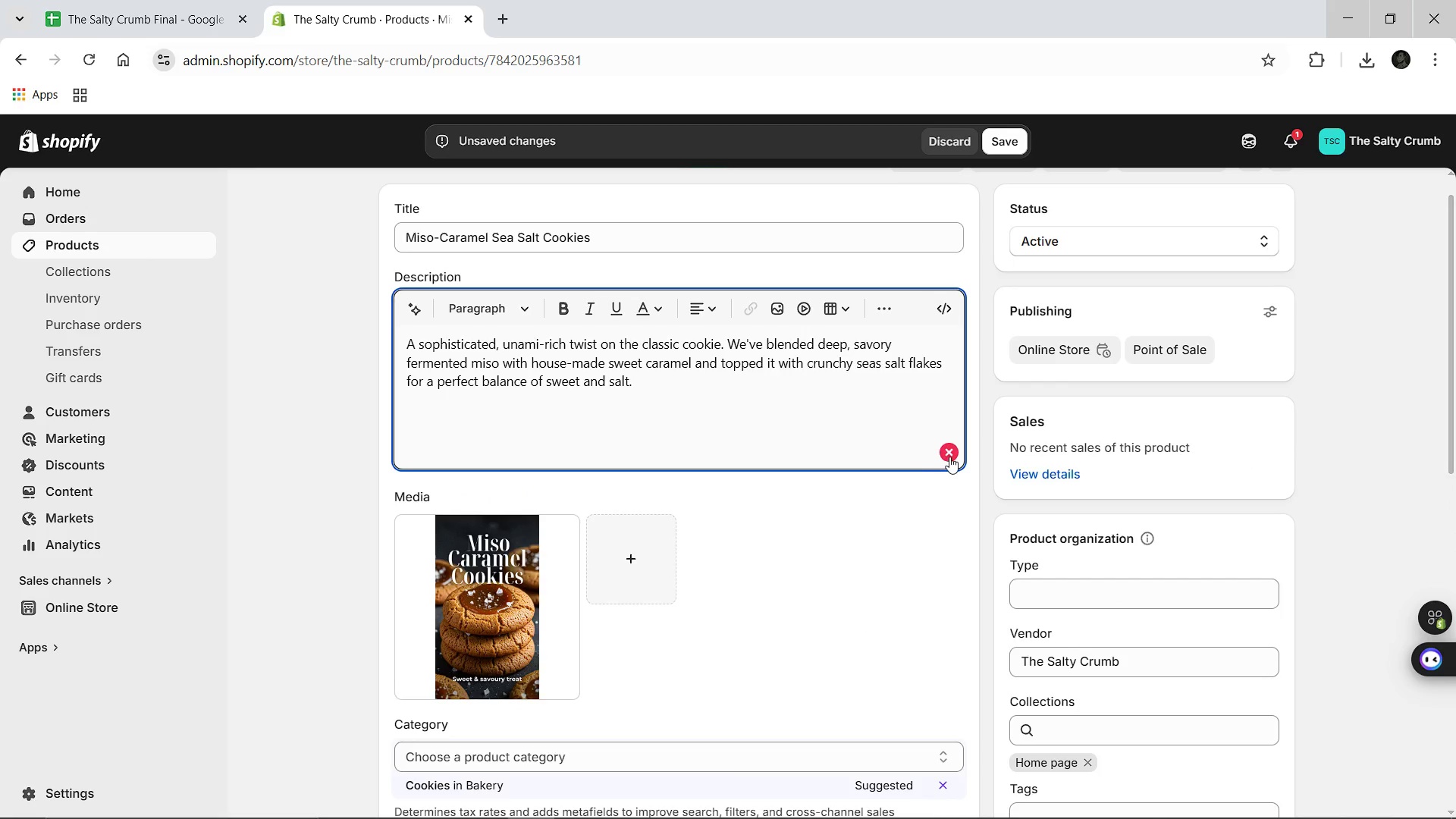 
left_click([949, 457])
 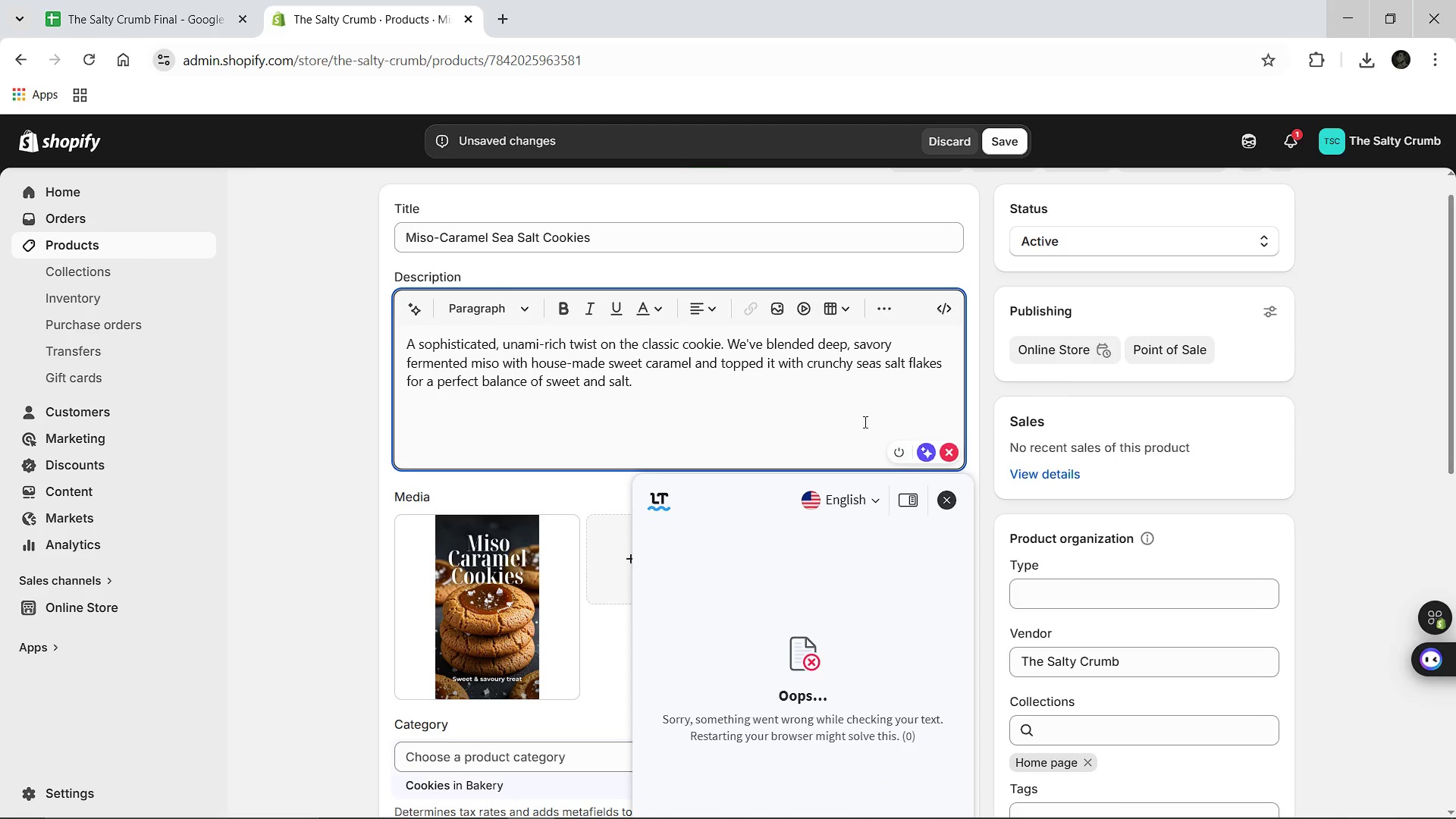 
left_click([852, 400])
 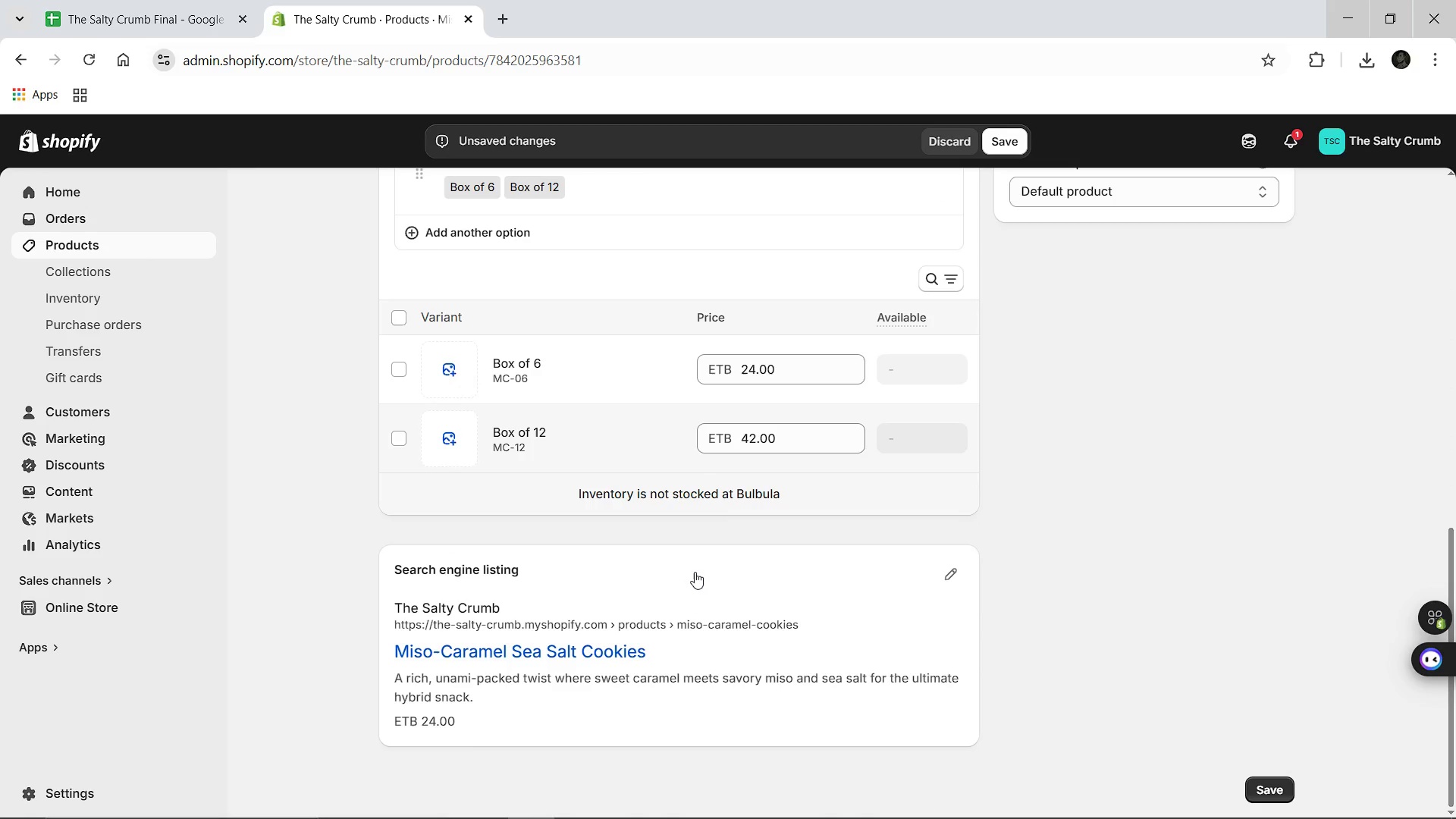 
wait(5.58)
 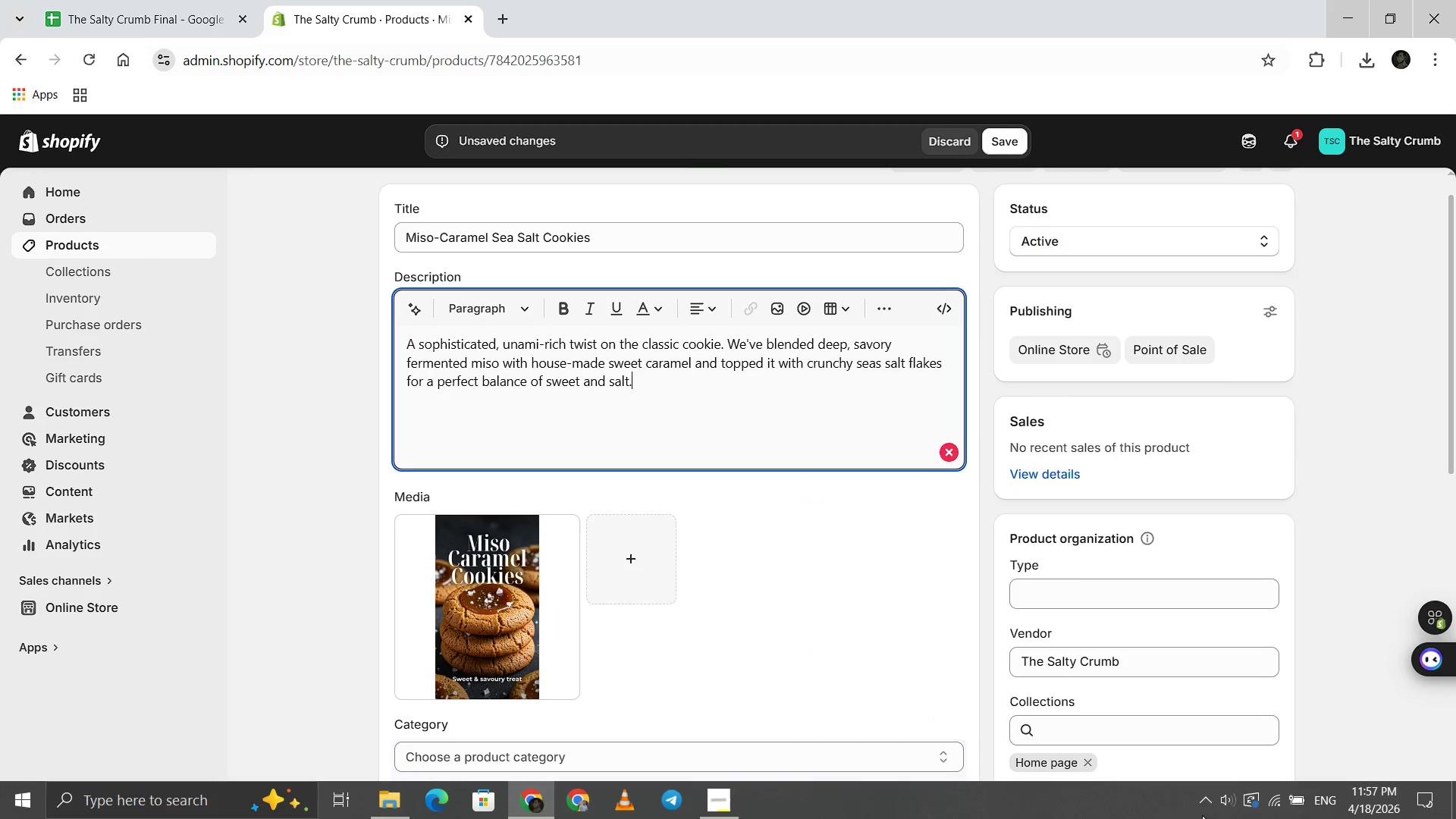 
left_click([944, 576])
 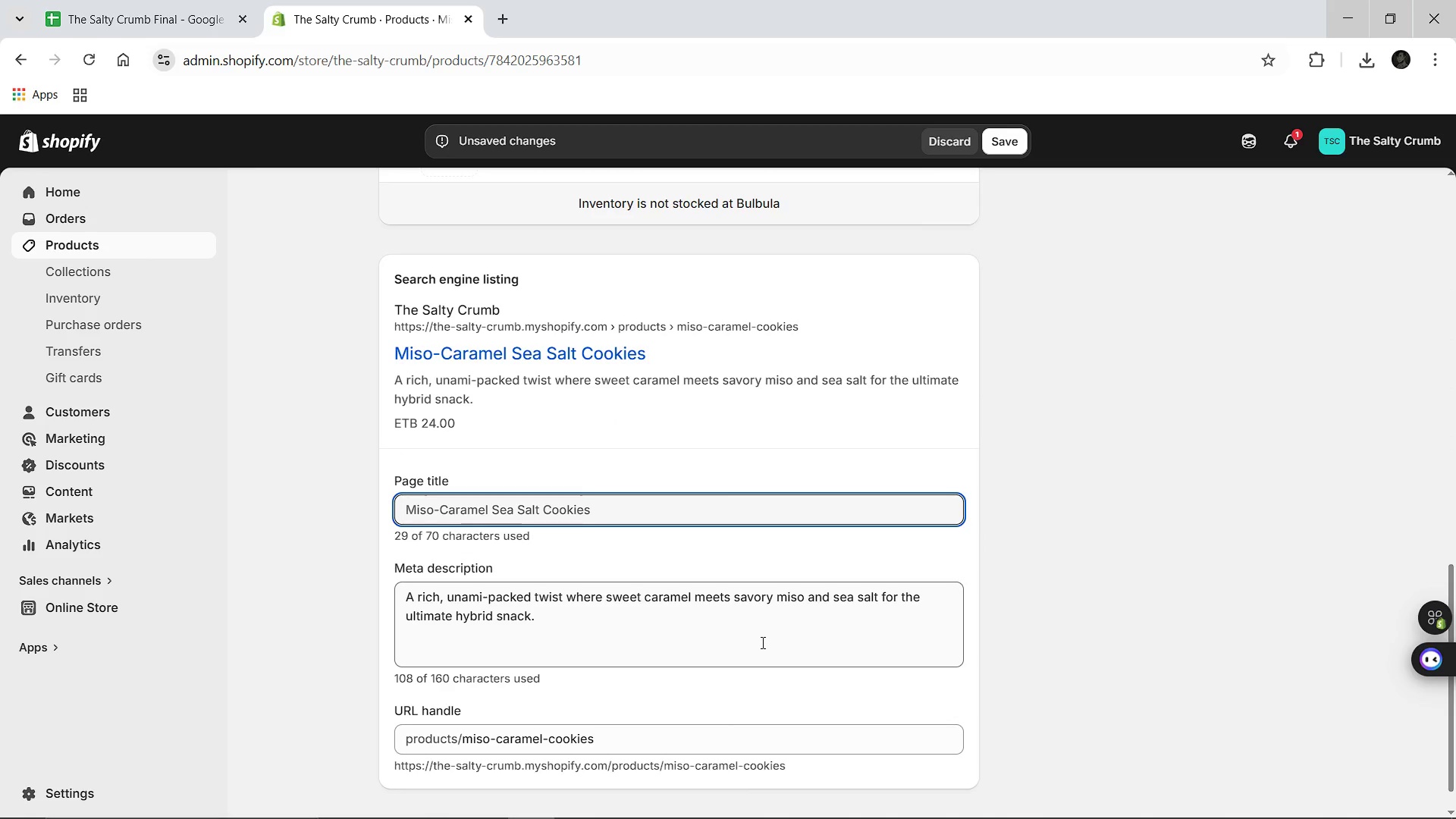 
left_click([761, 642])
 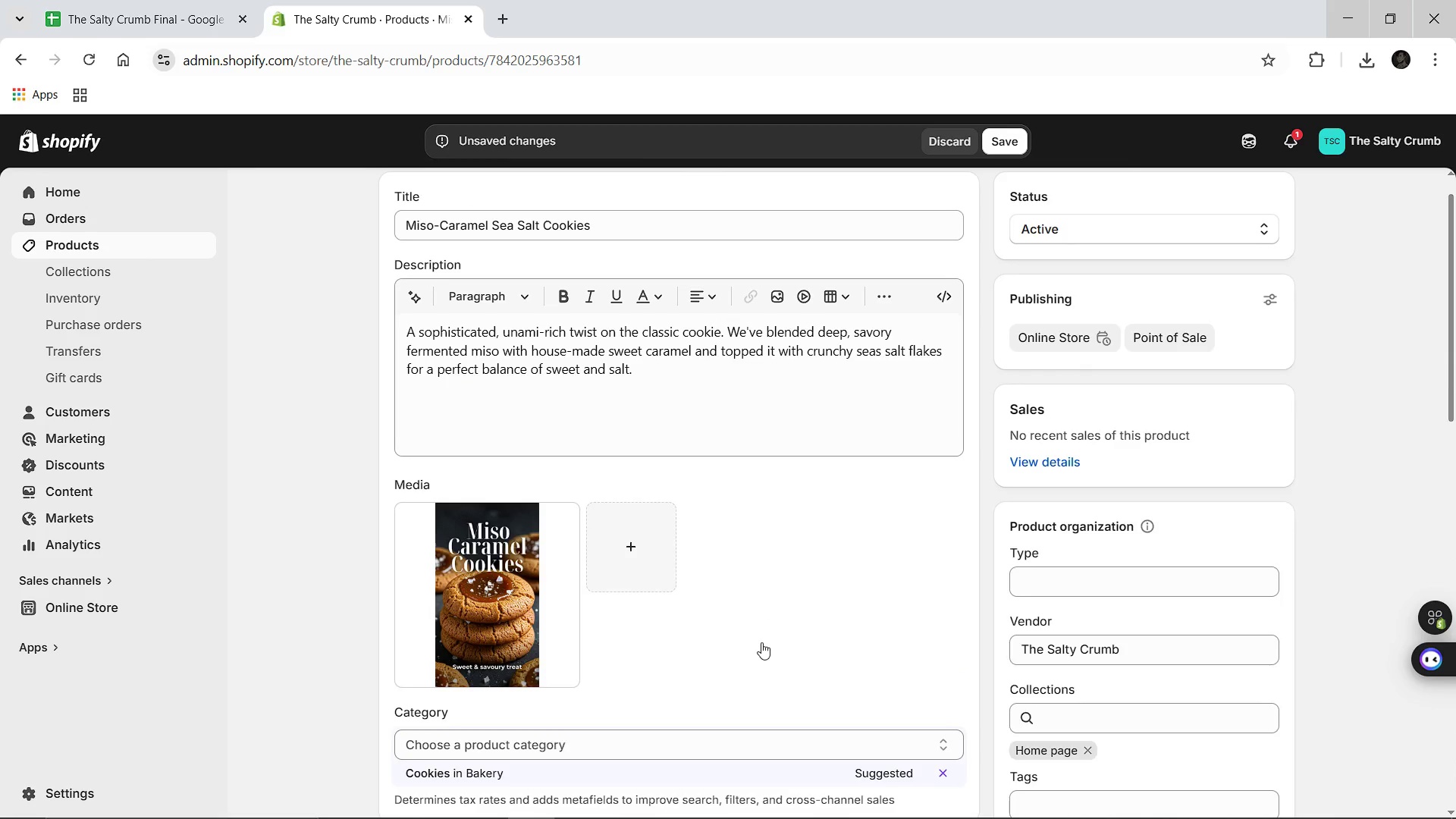 
left_click([729, 392])
 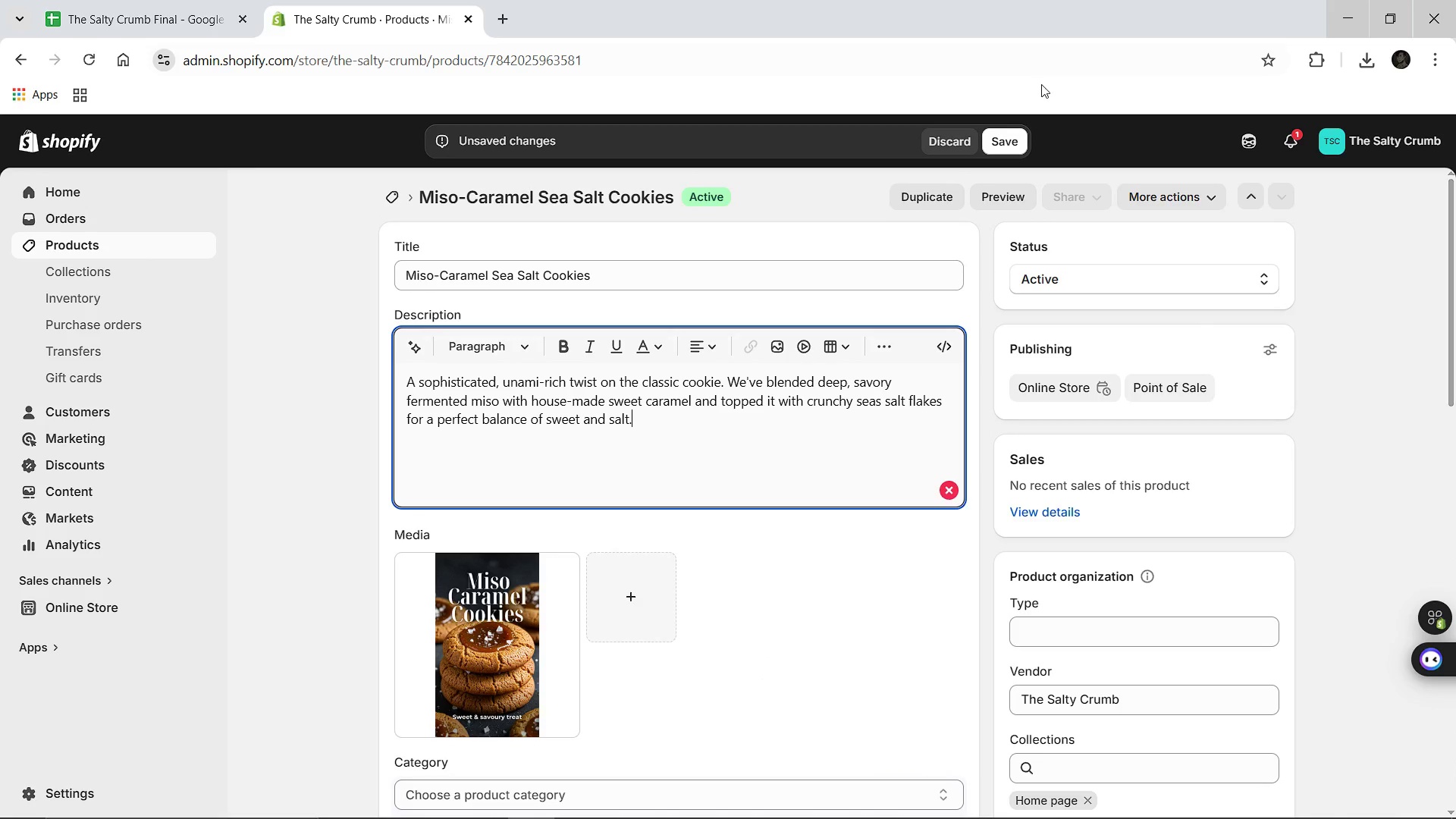 
left_click([1015, 133])
 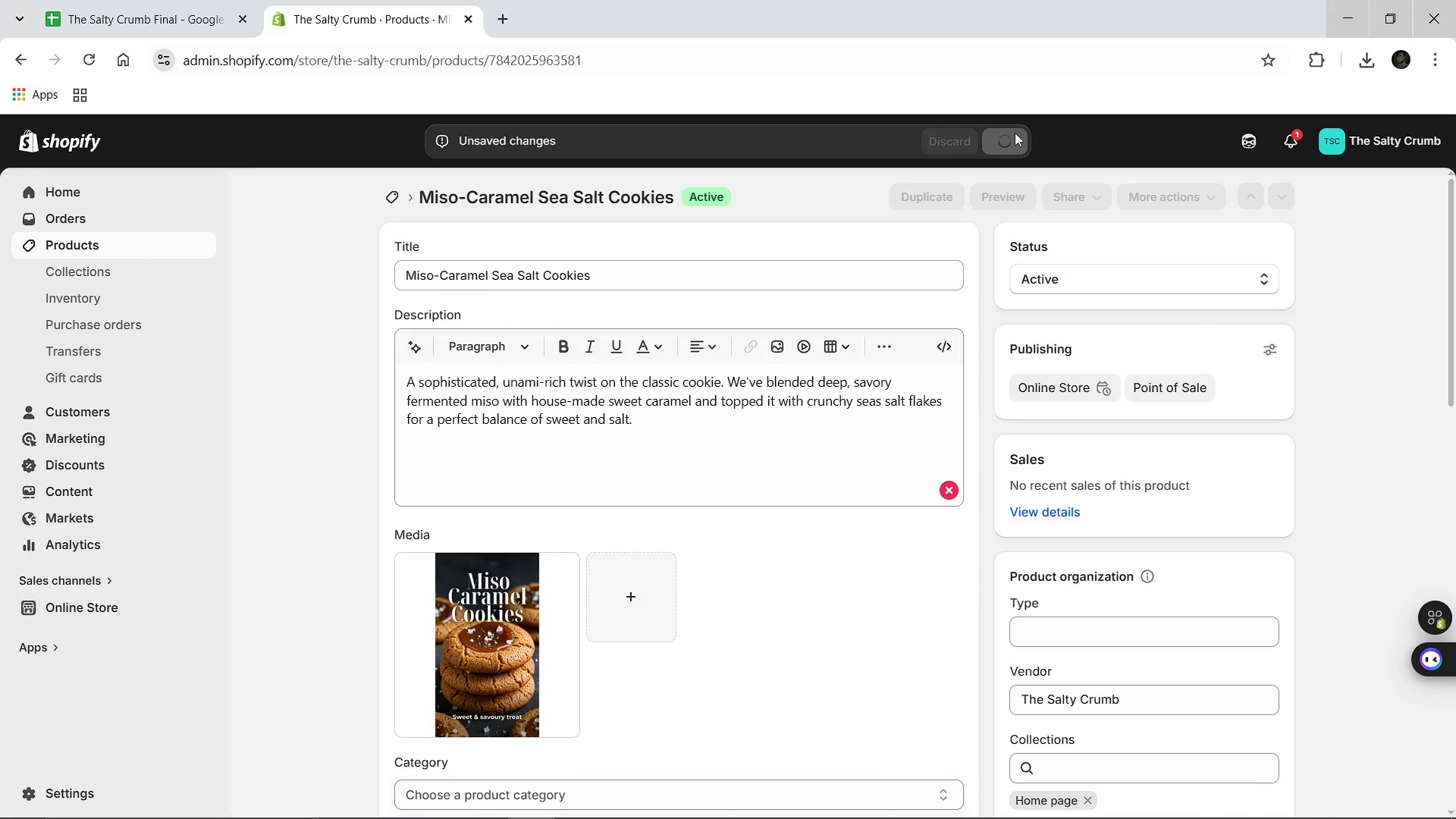 
wait(8.23)
 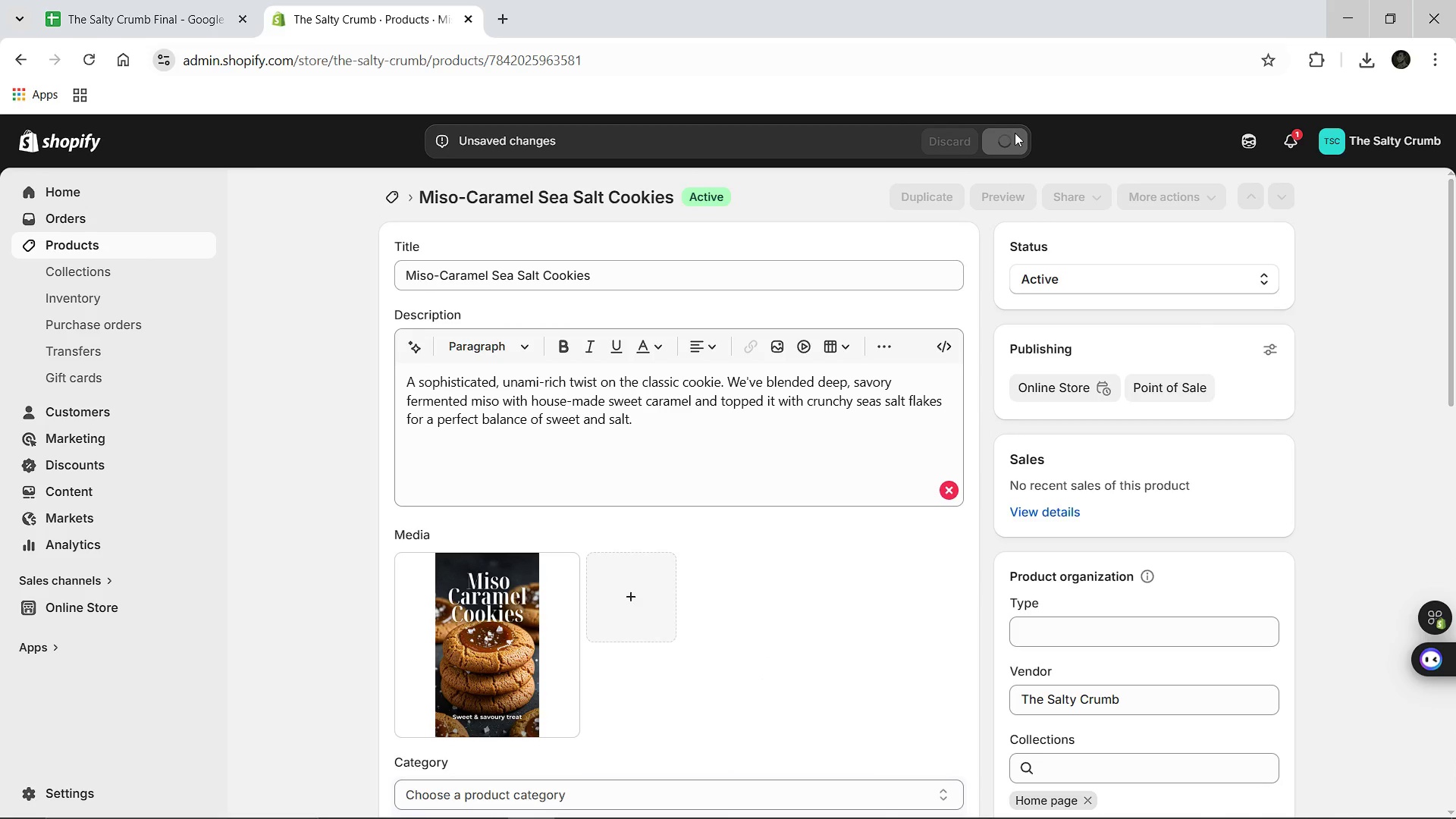 
left_click([88, 64])
 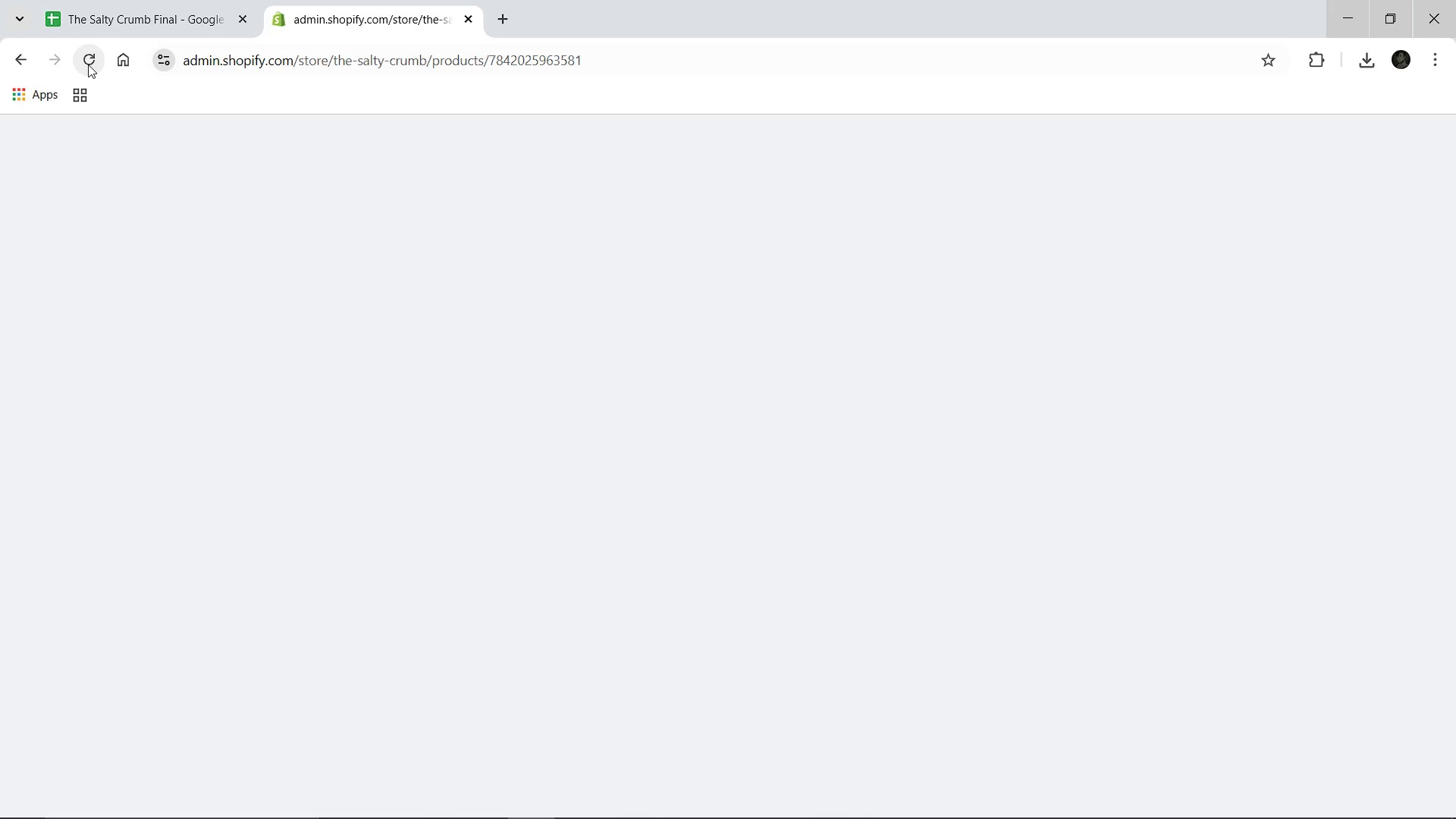 
wait(7.48)
 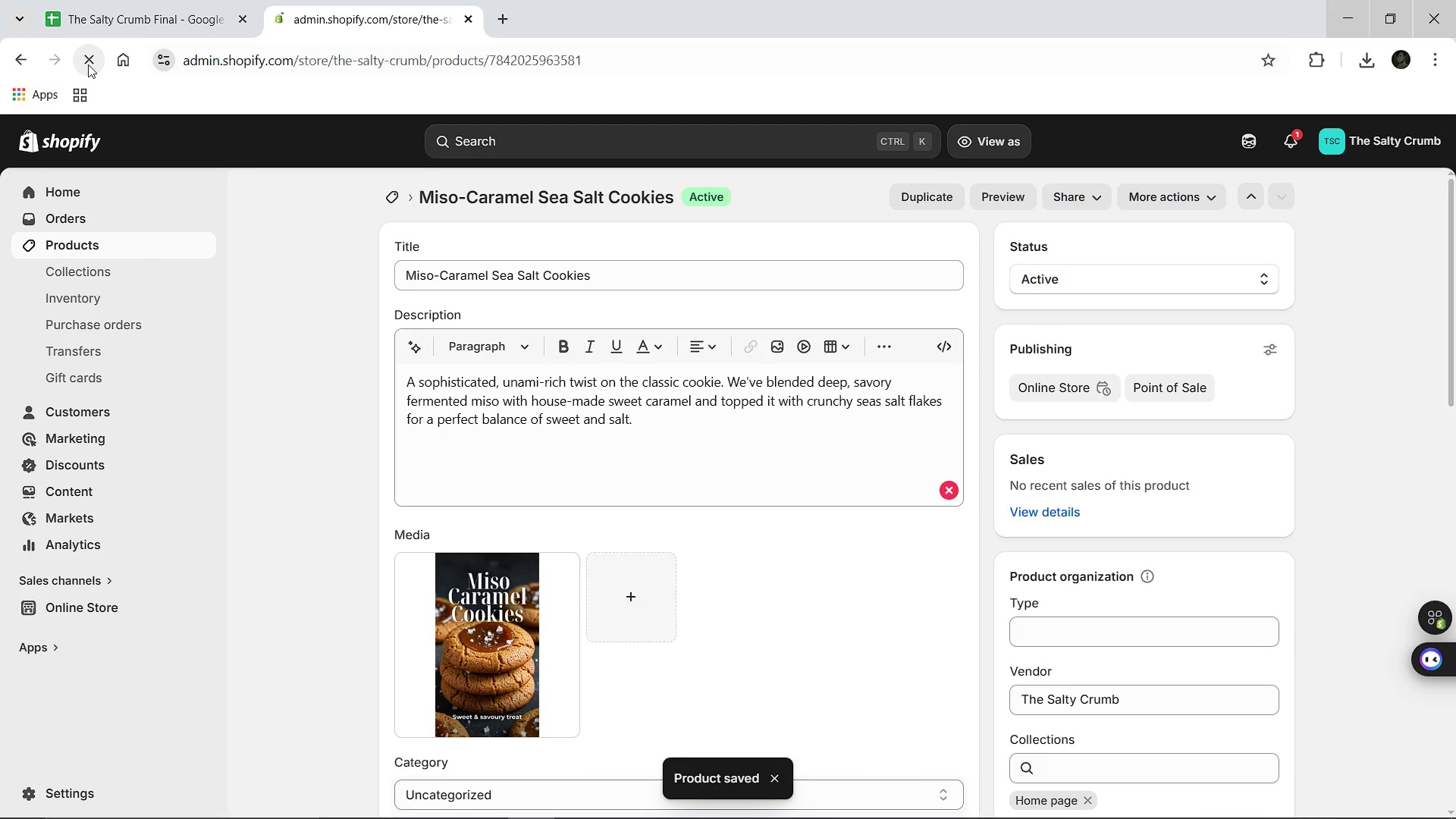 
mouse_move([147, 111])
 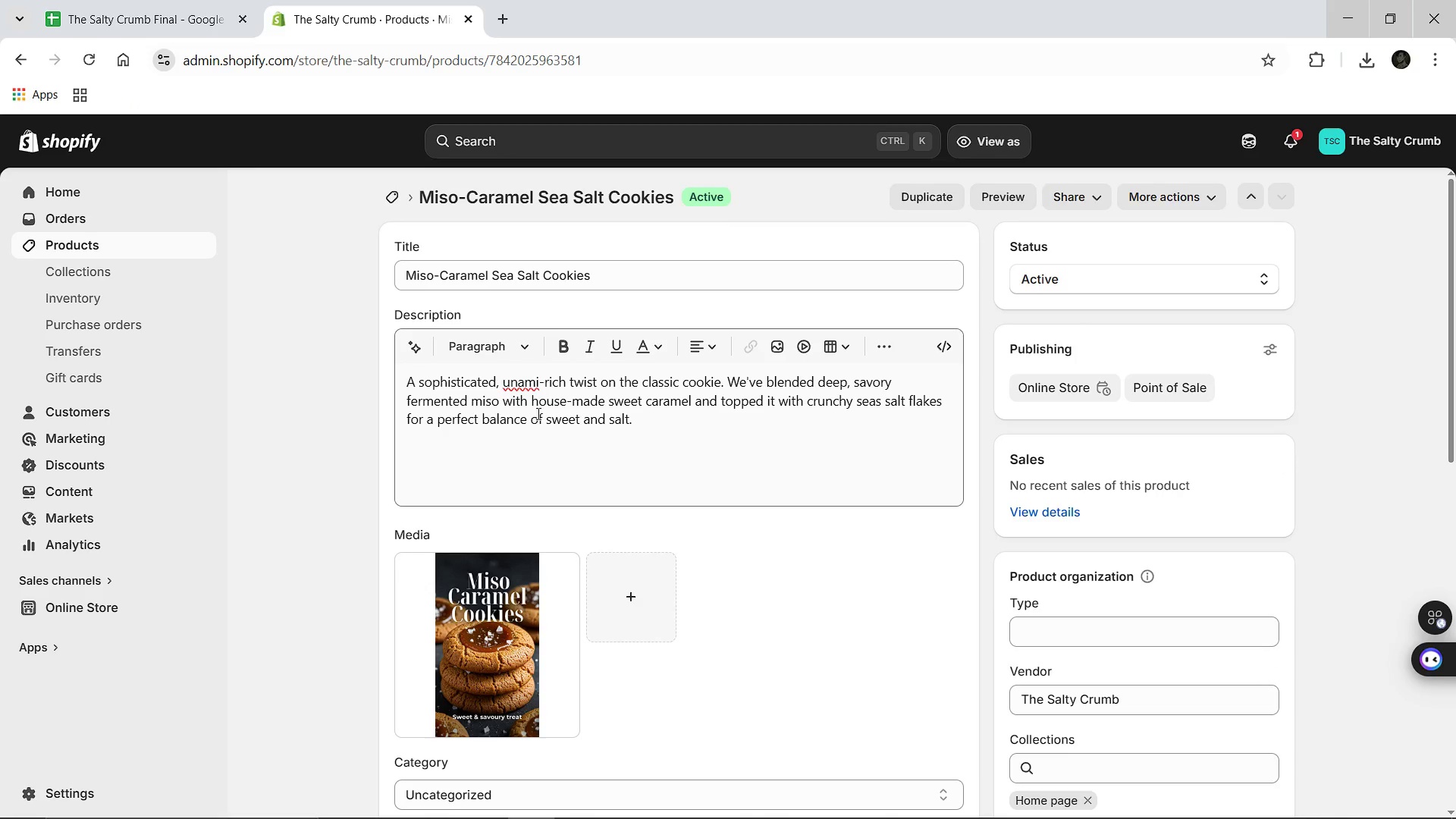 
left_click([537, 413])
 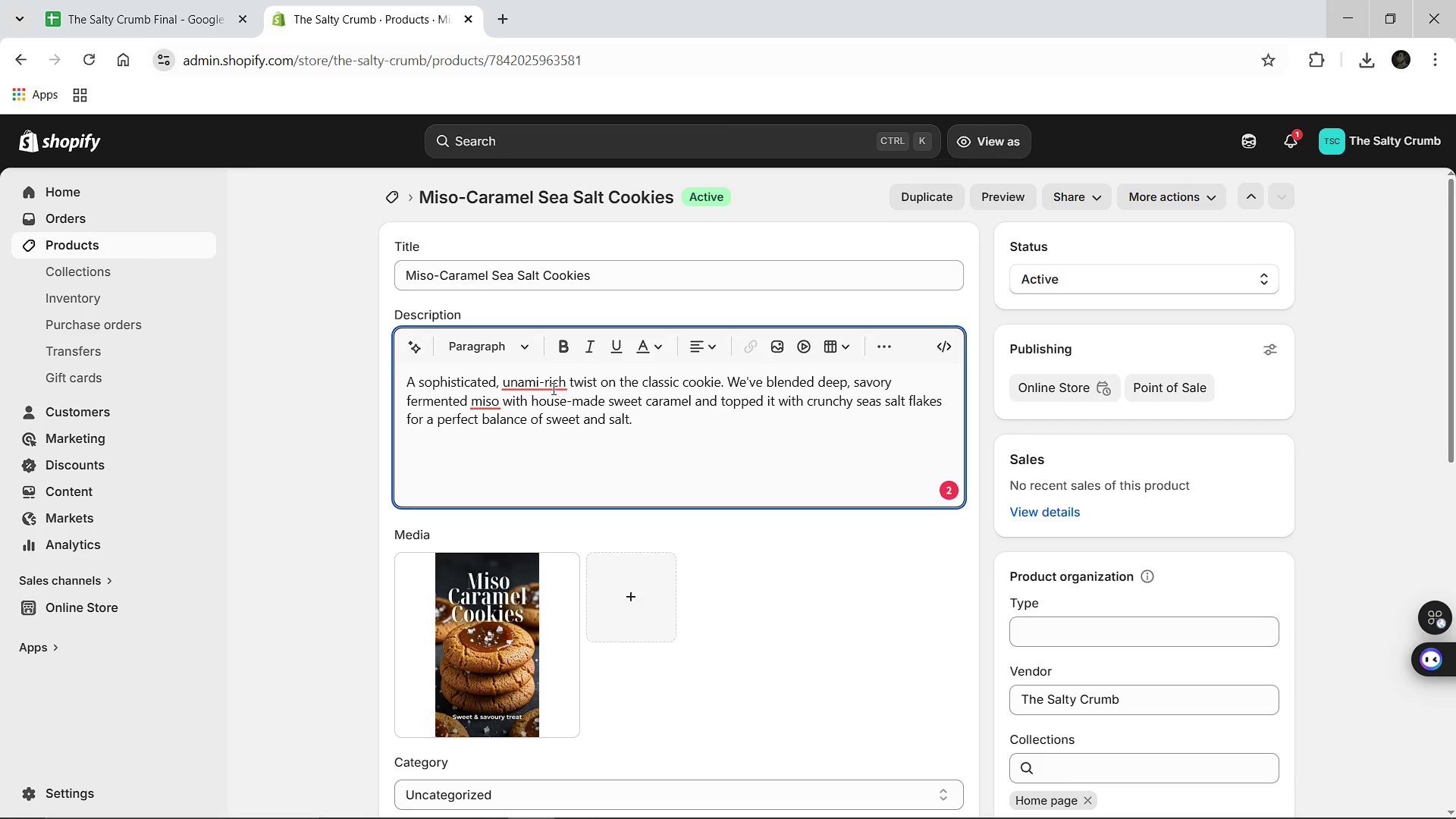 
left_click([538, 384])
 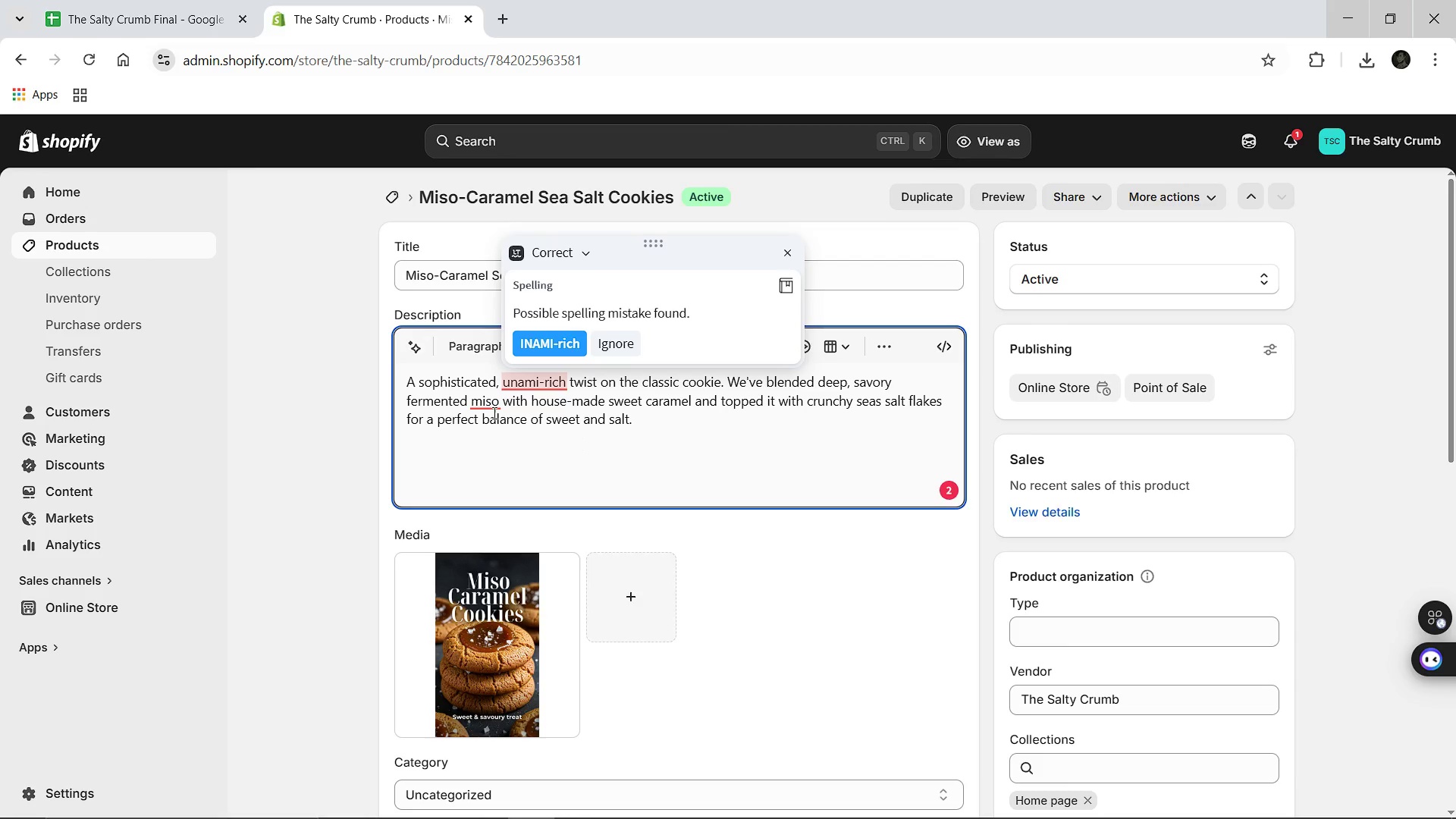 
left_click([481, 409])
 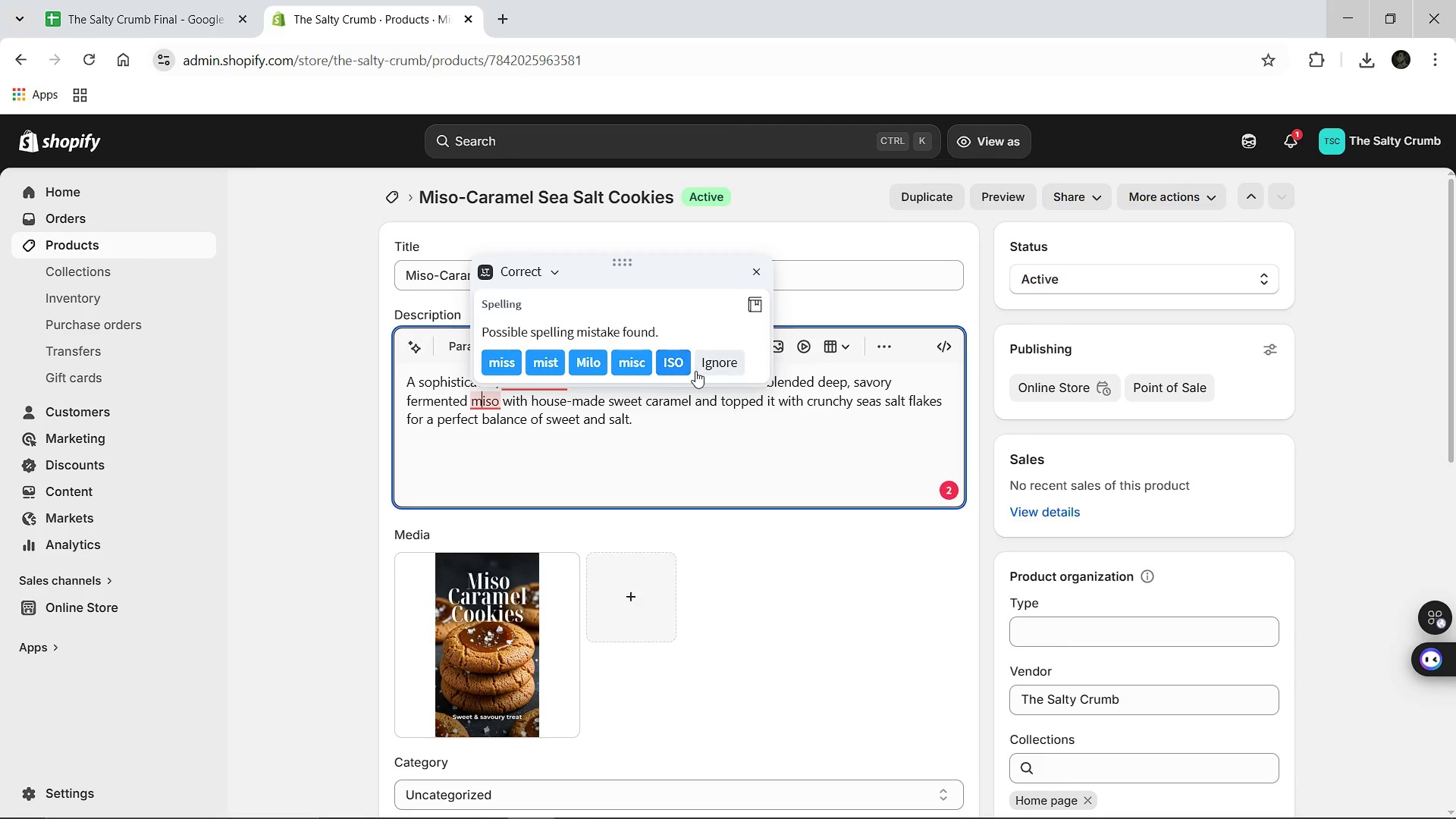 
left_click([708, 368])
 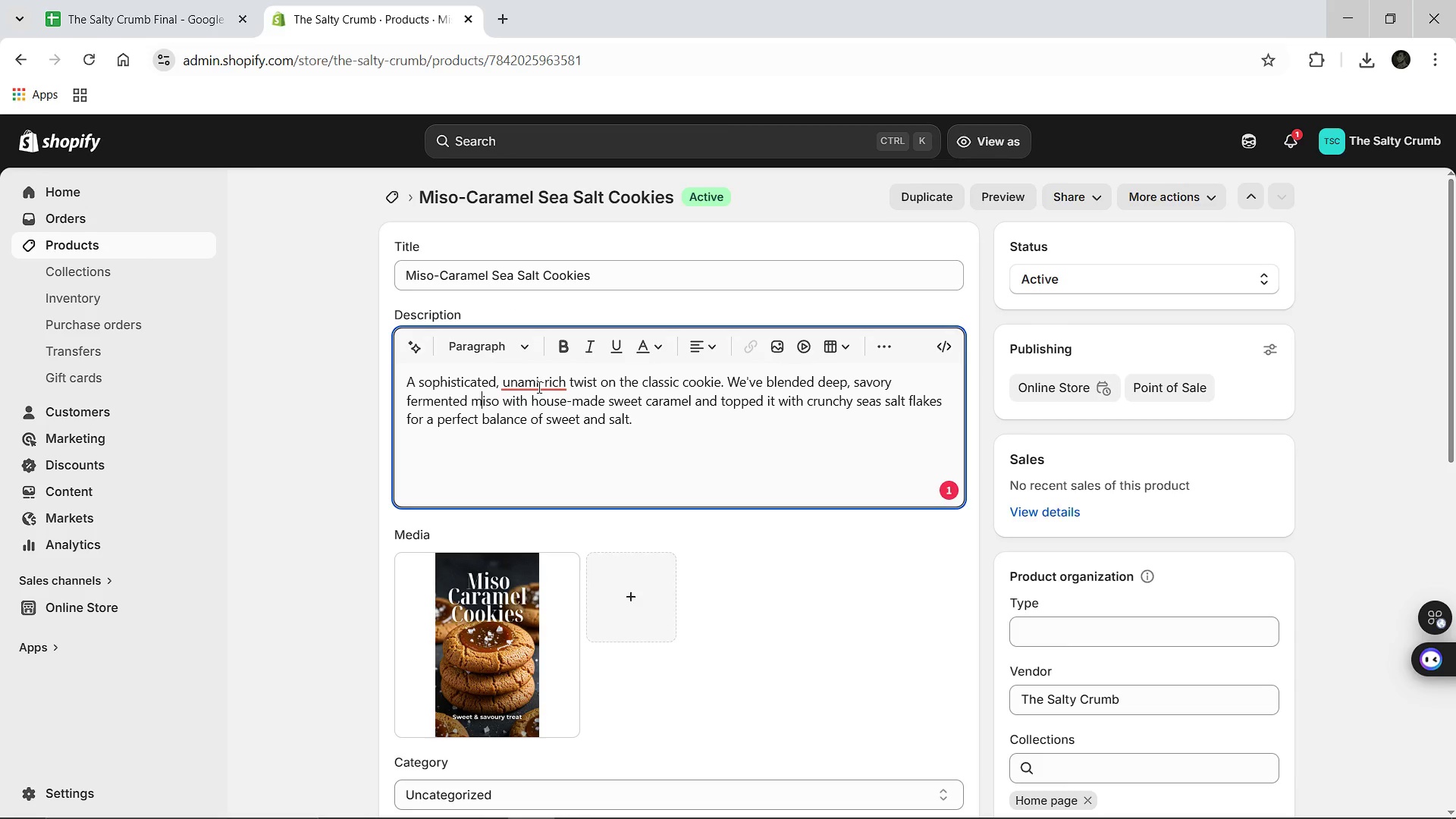 
left_click([538, 387])
 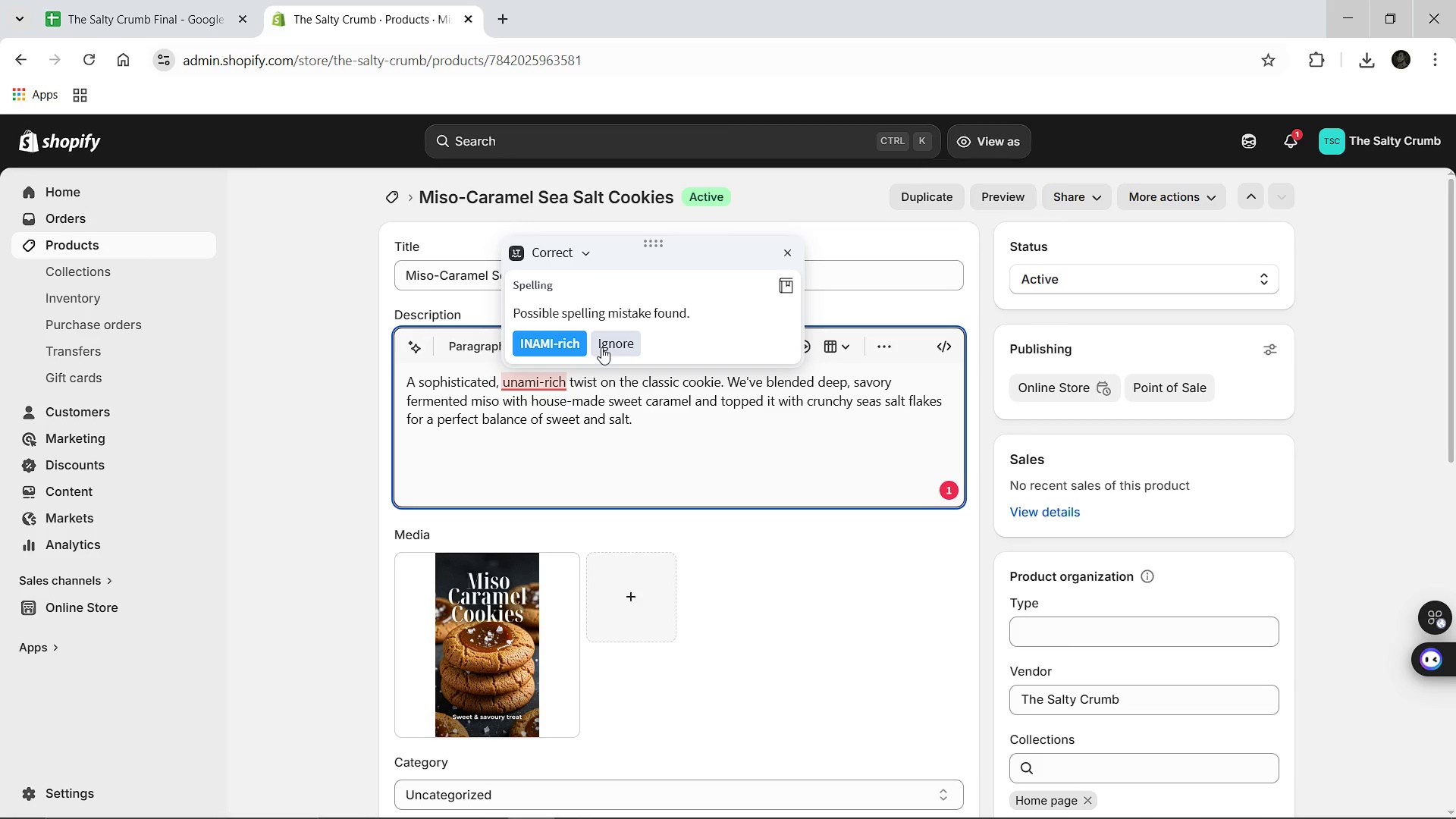 
left_click([602, 347])
 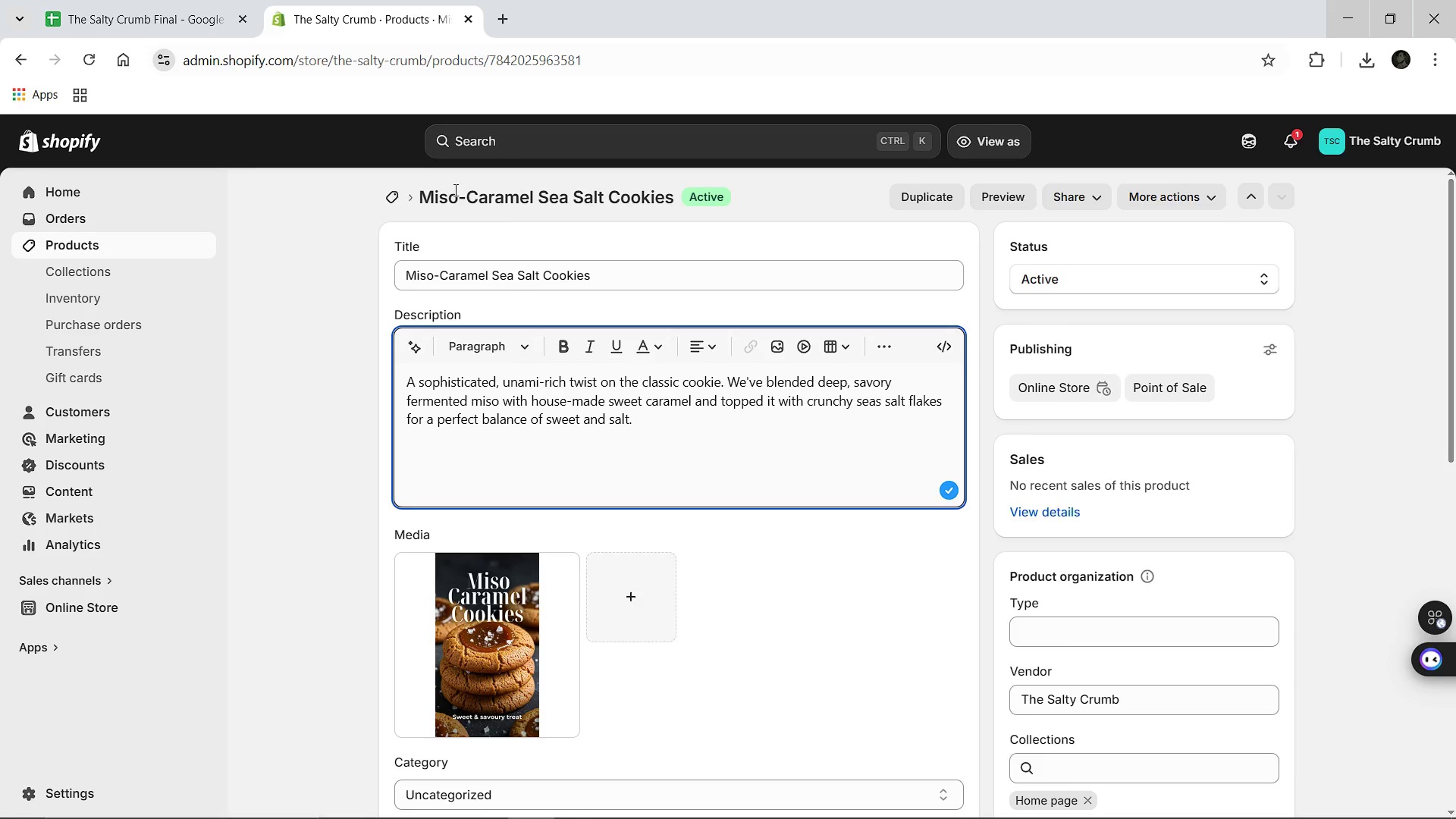 
left_click([384, 200])
 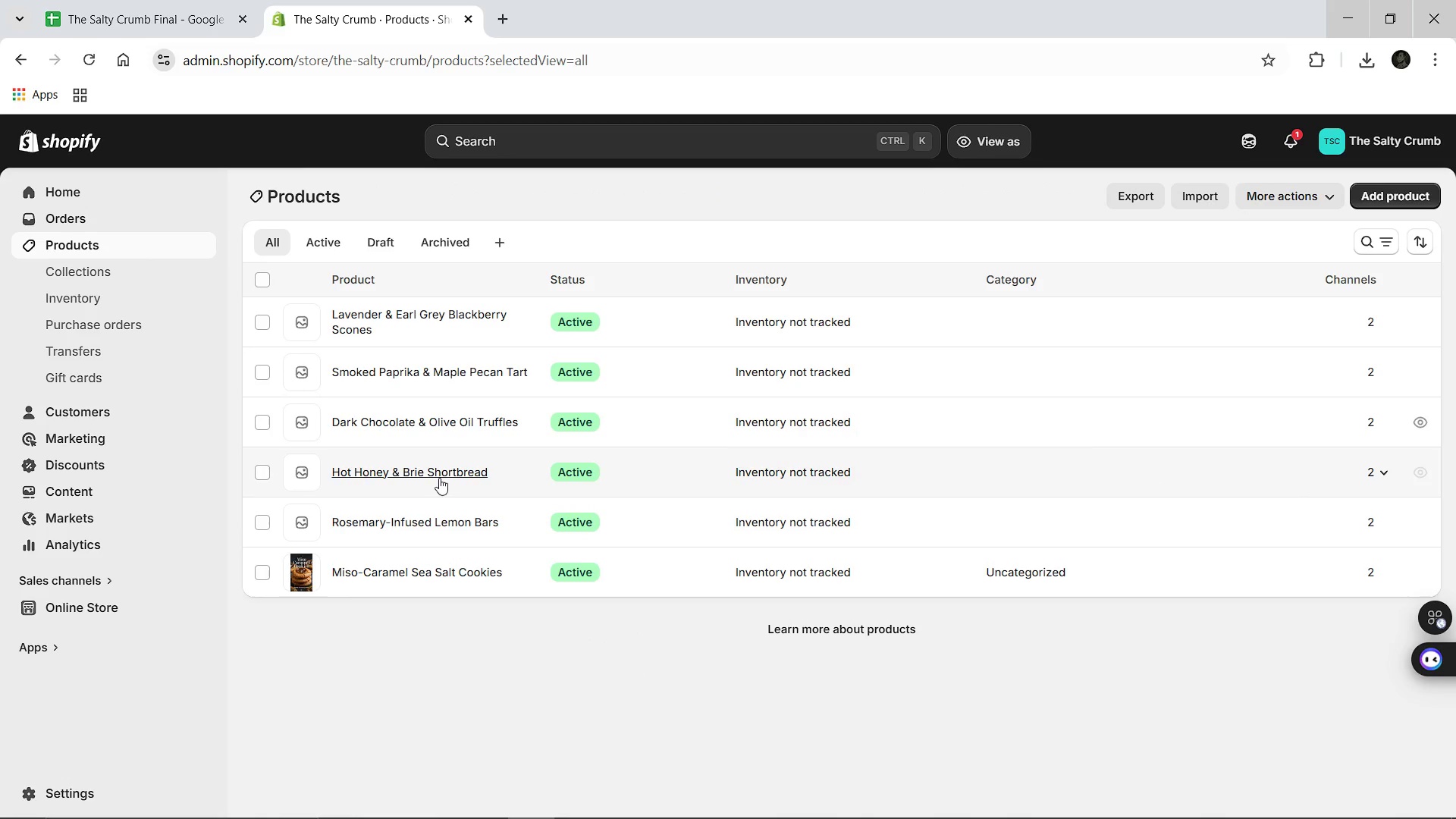 
left_click([400, 519])
 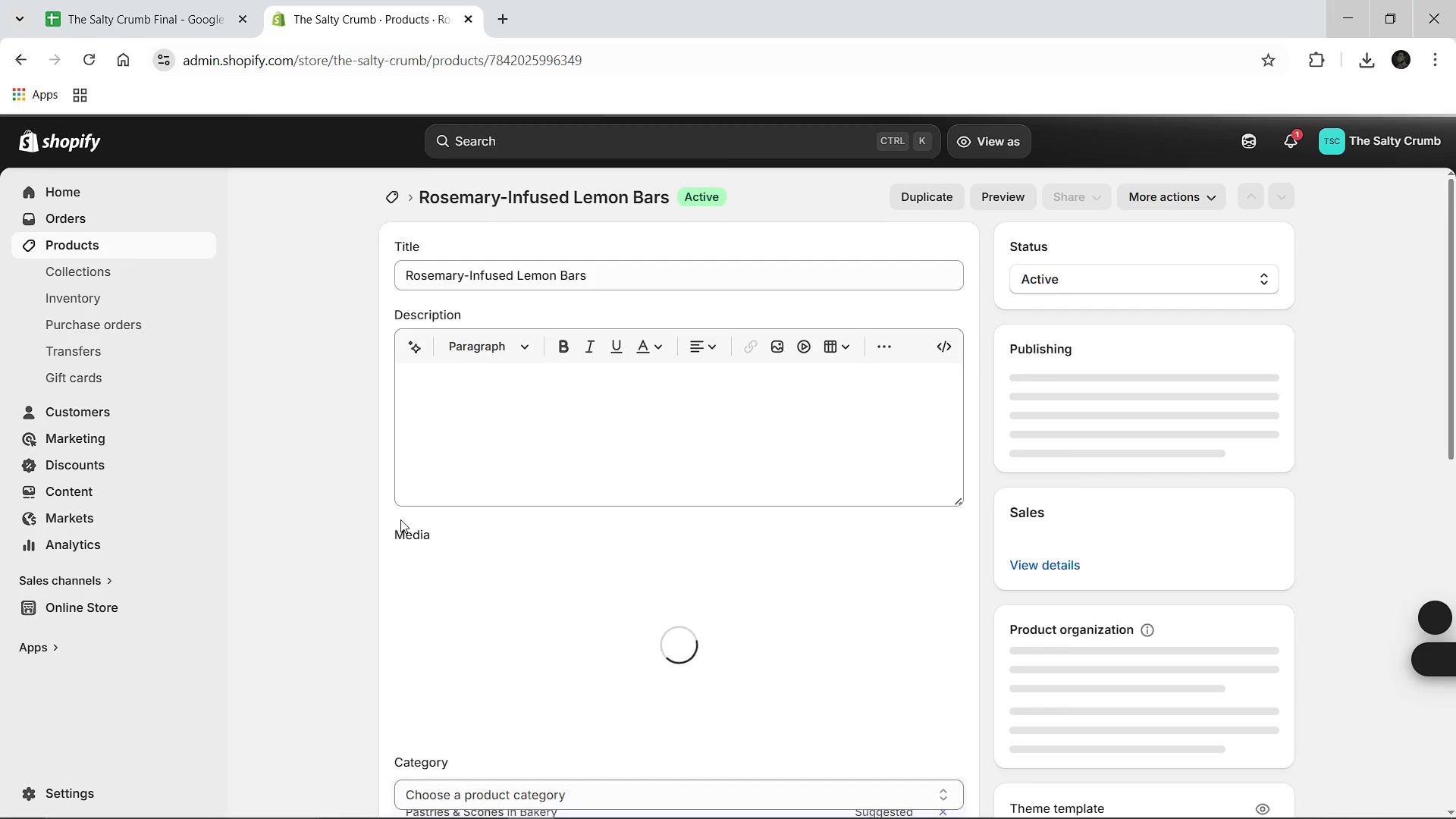 
mouse_move([516, 517])
 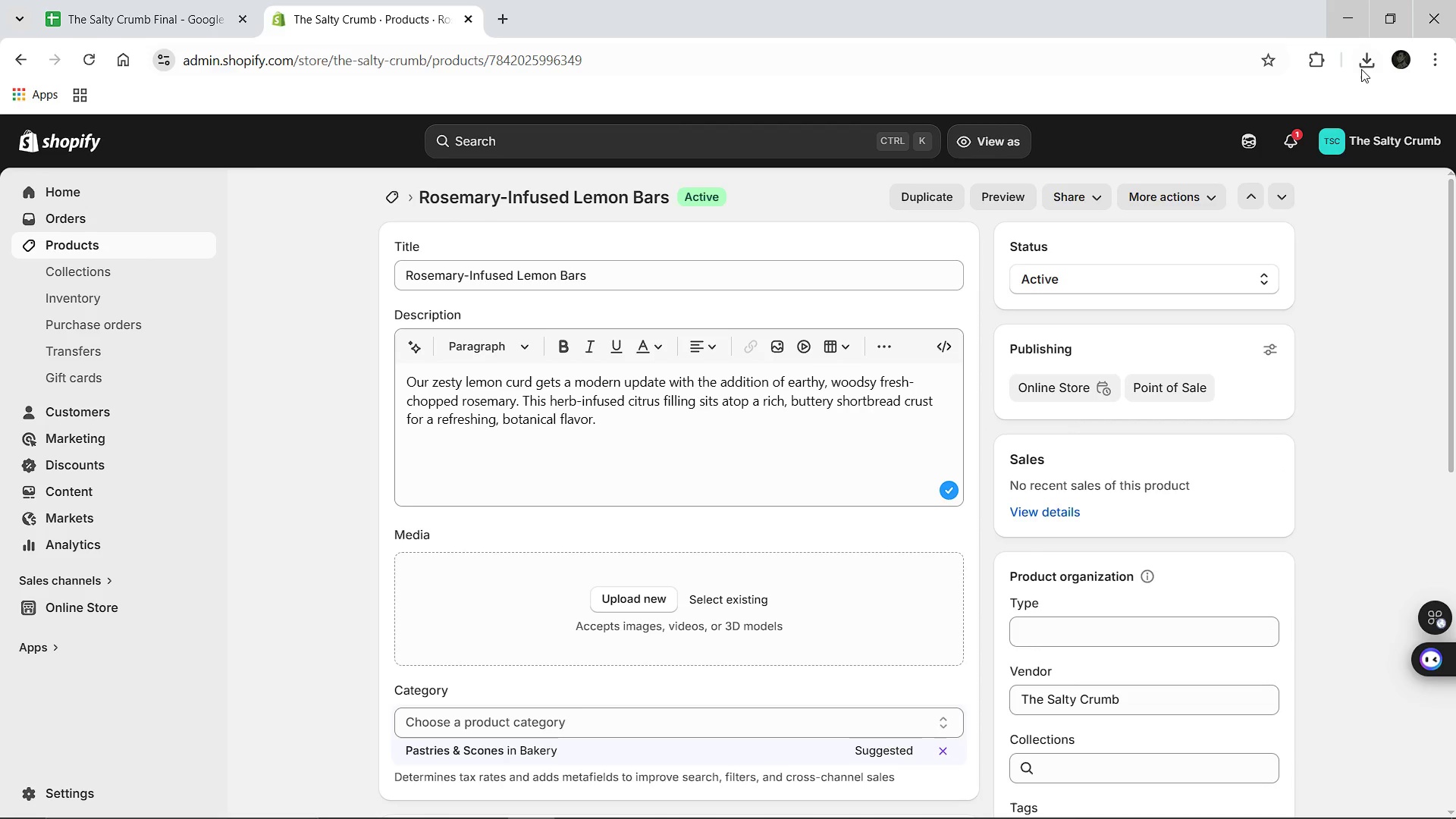 
left_click([1361, 68])
 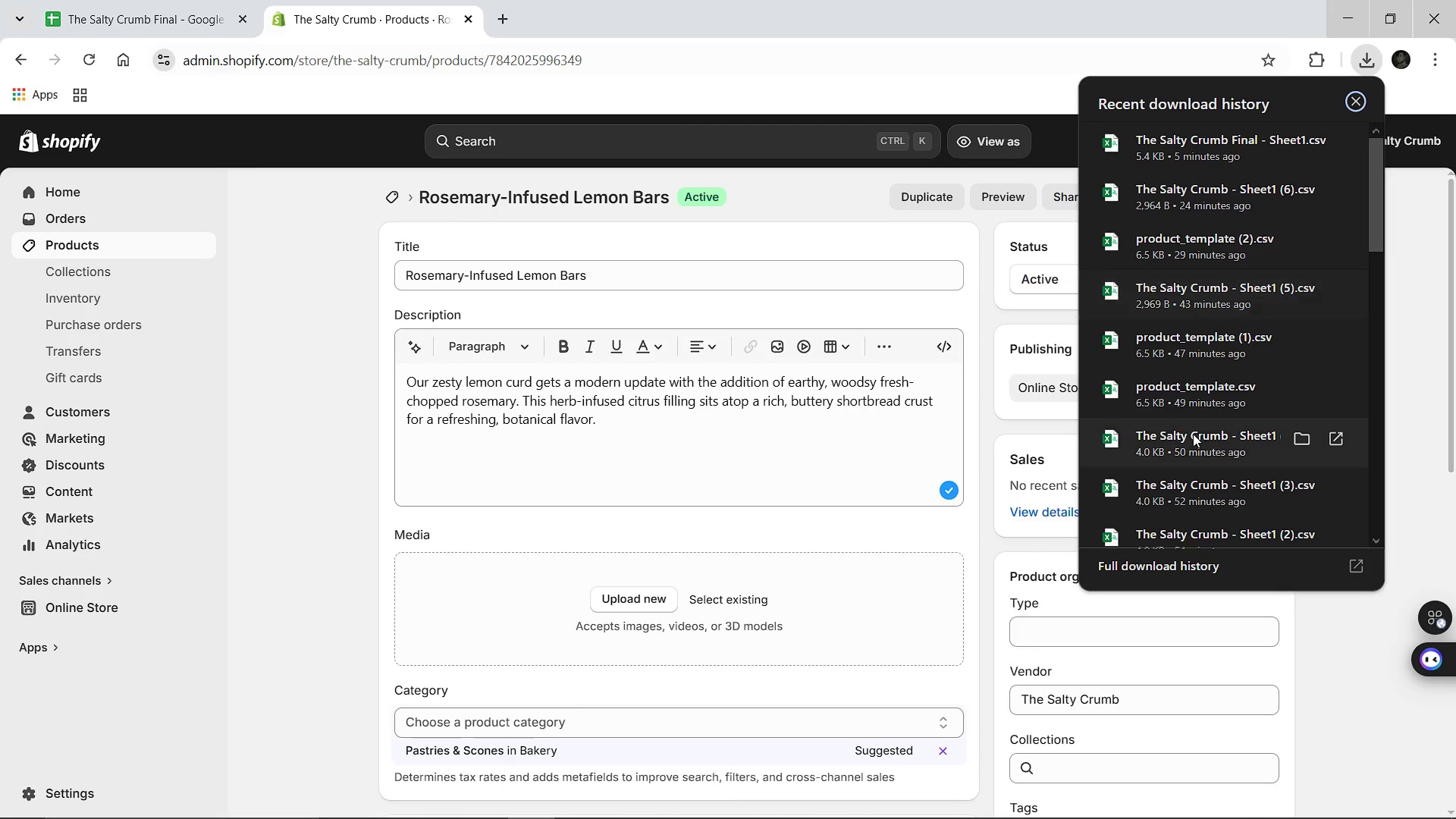 
scroll: coordinate [1193, 434], scroll_direction: down, amount: 9.0
 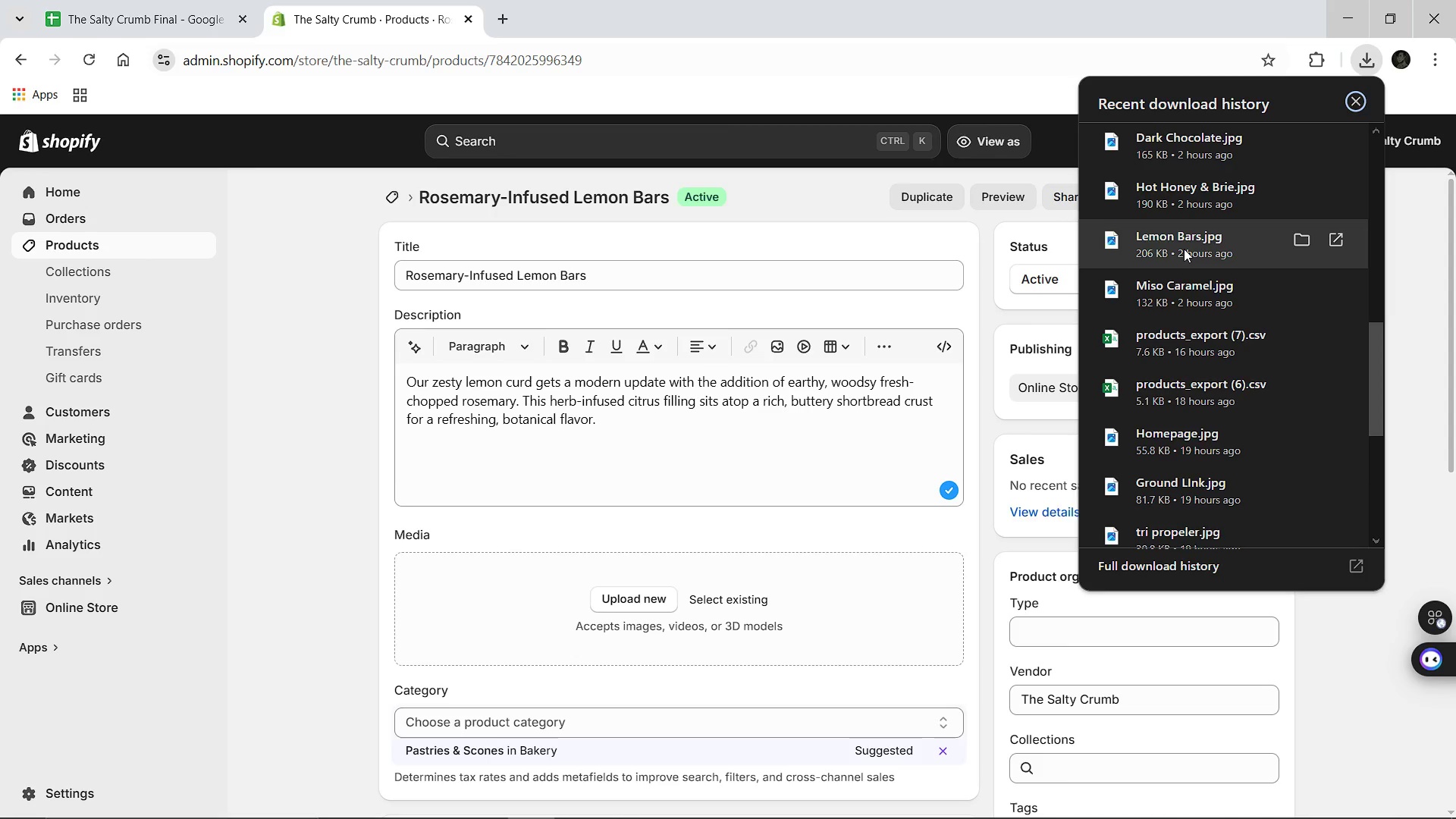 
left_click_drag(start_coordinate=[1184, 249], to_coordinate=[569, 598])
 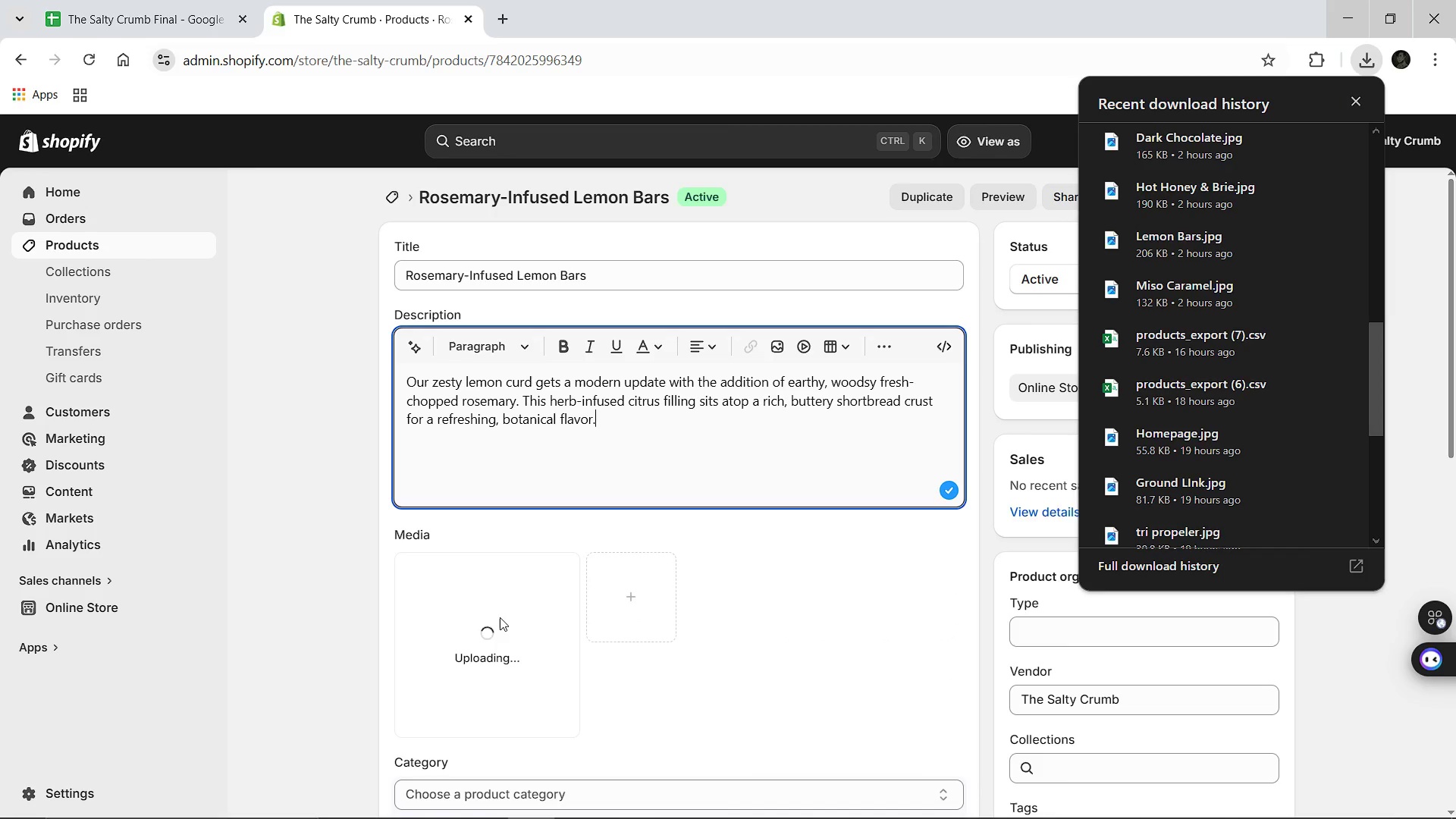 
wait(8.33)
 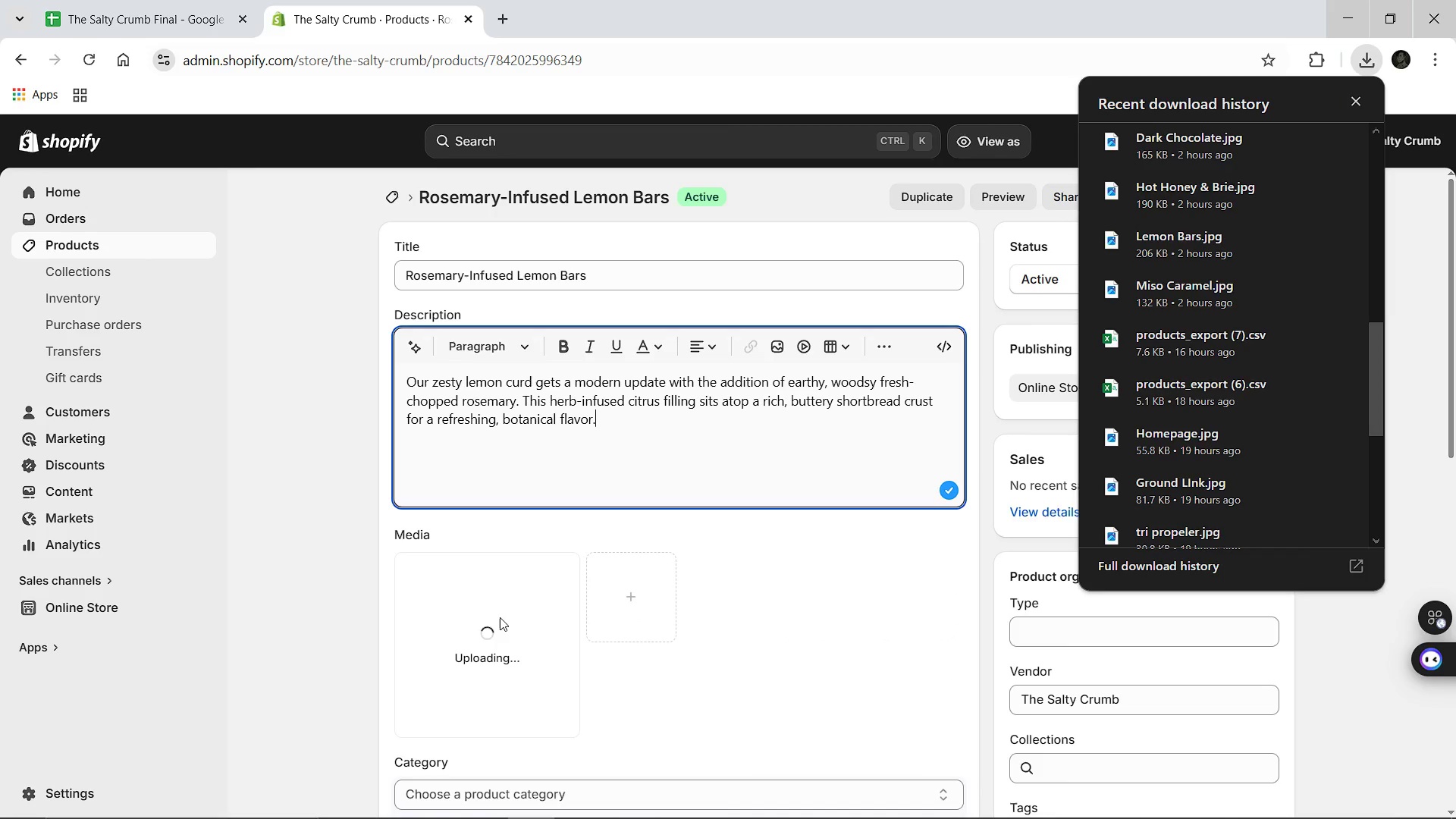 
left_click([1351, 102])
 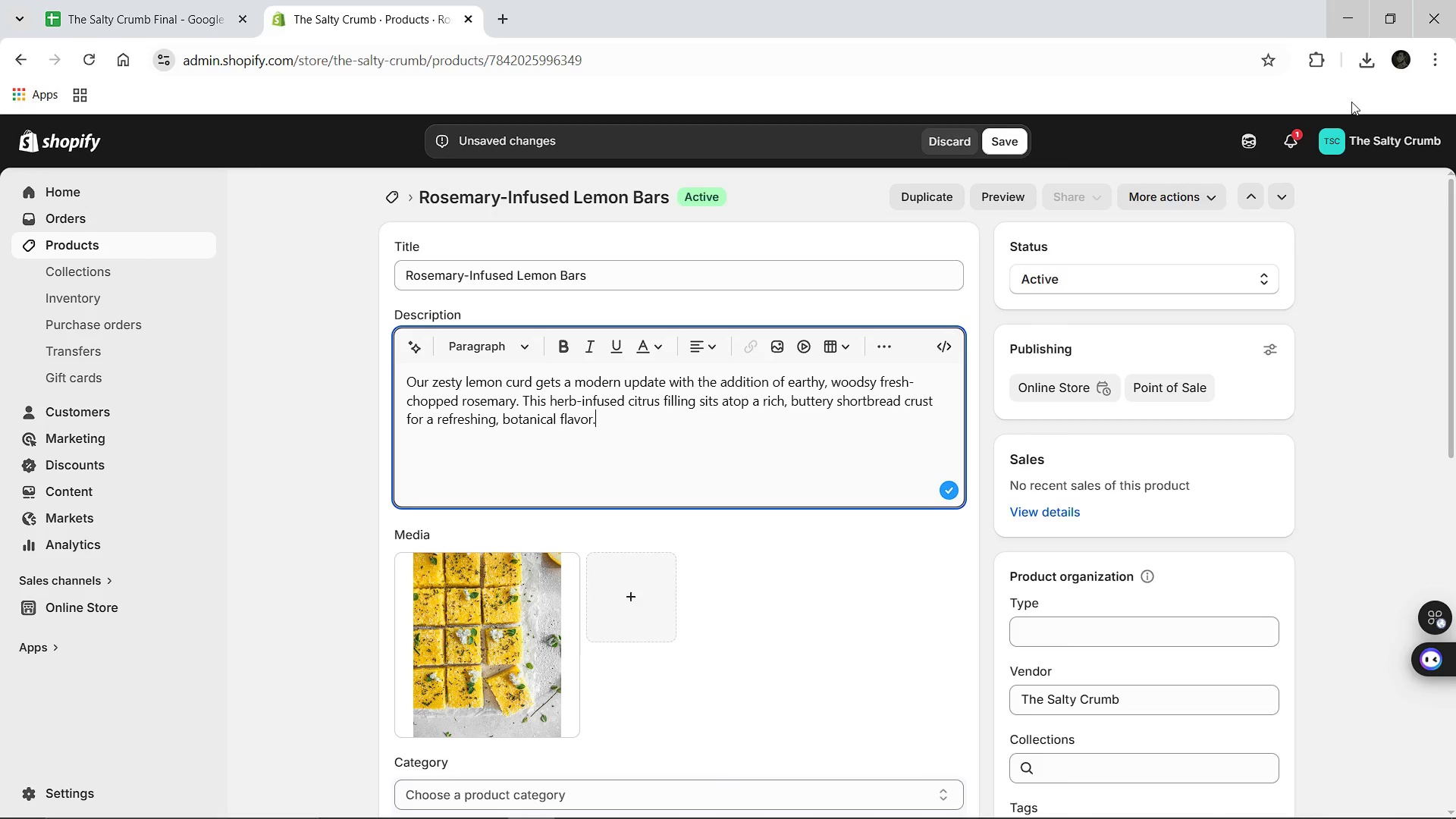 
wait(6.14)
 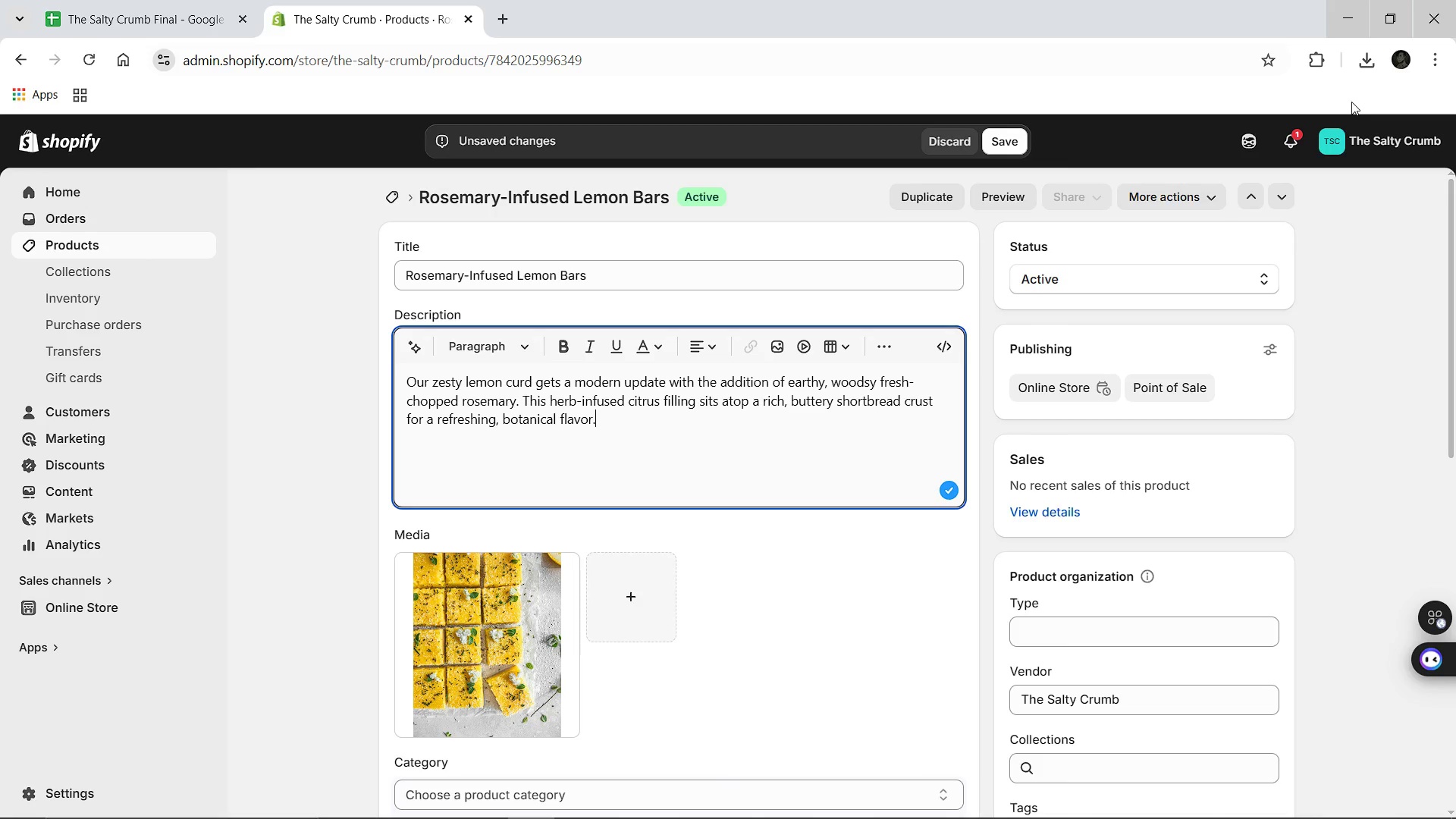 
left_click([492, 620])
 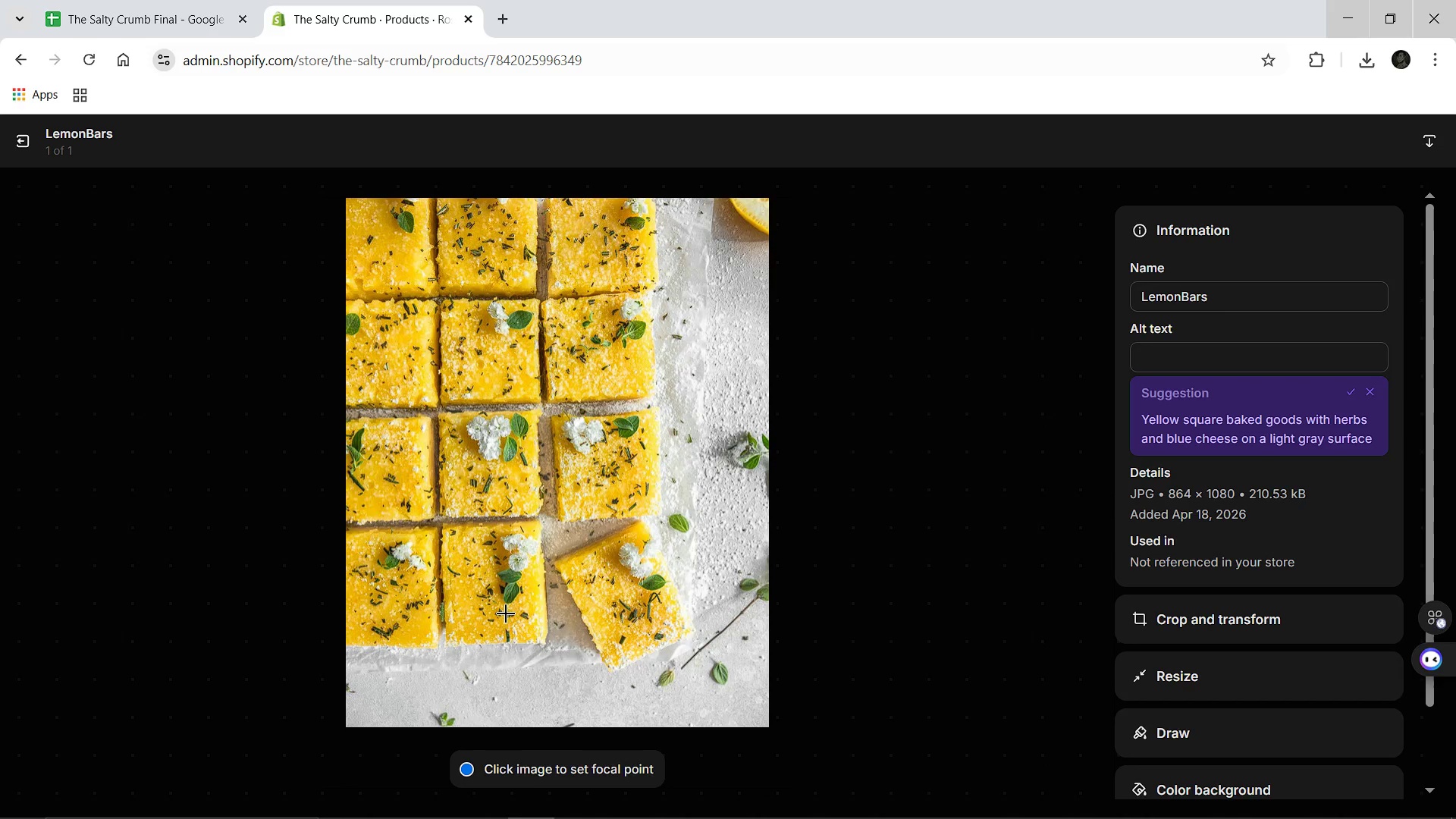 
wait(7.03)
 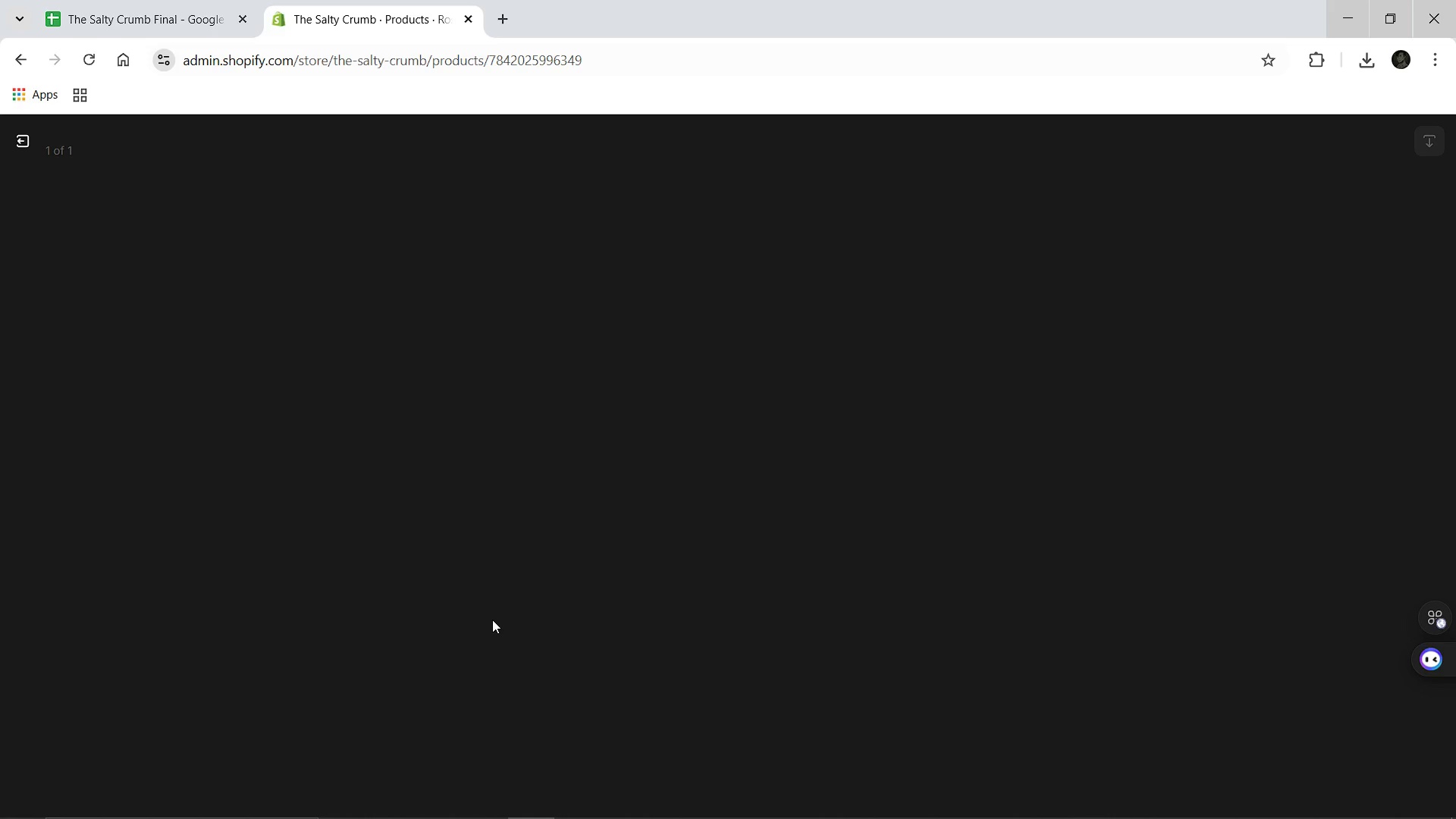 
left_click([1188, 348])
 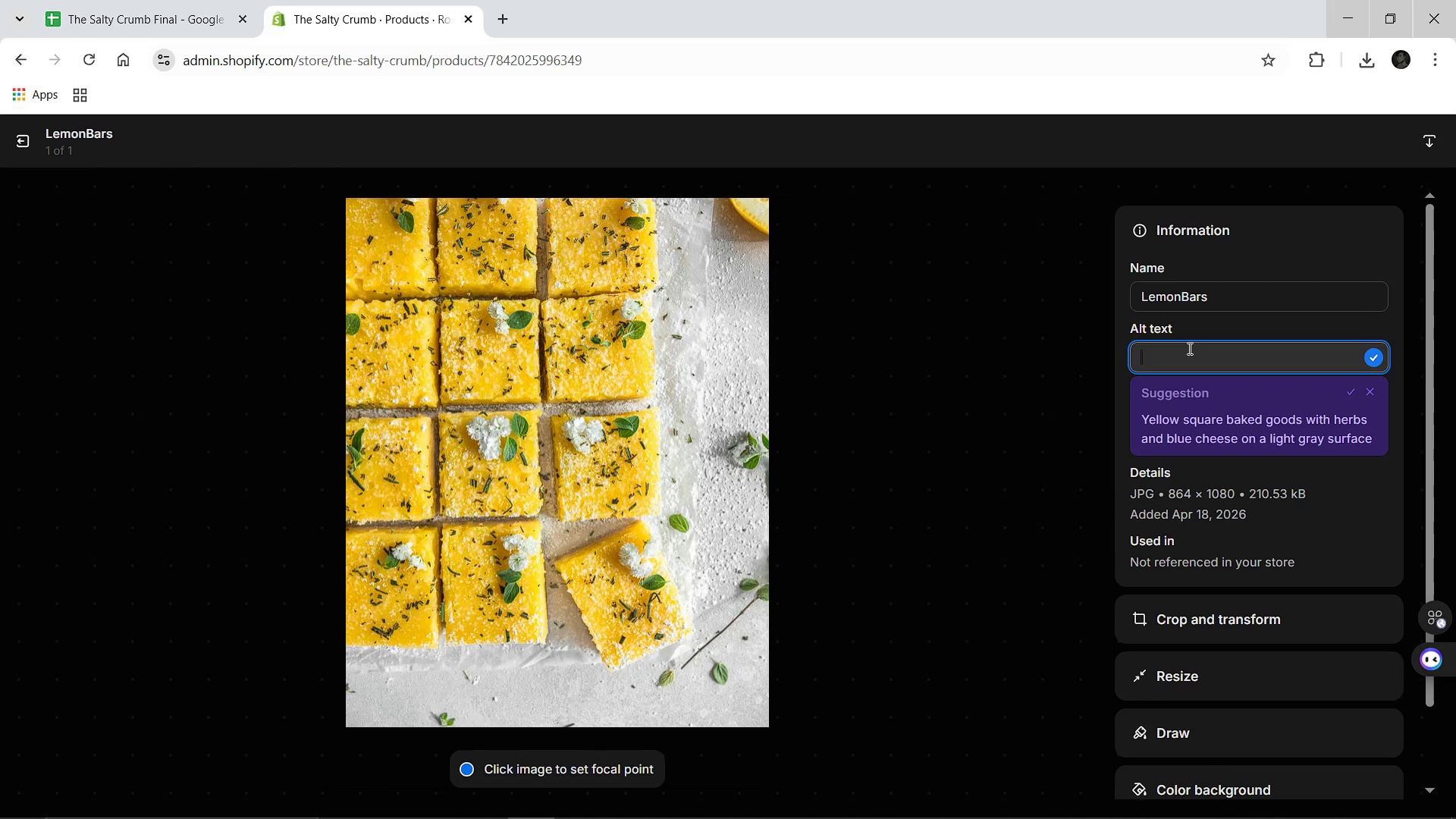 
type(Square reo)
key(Backspace)
key(Backspace)
 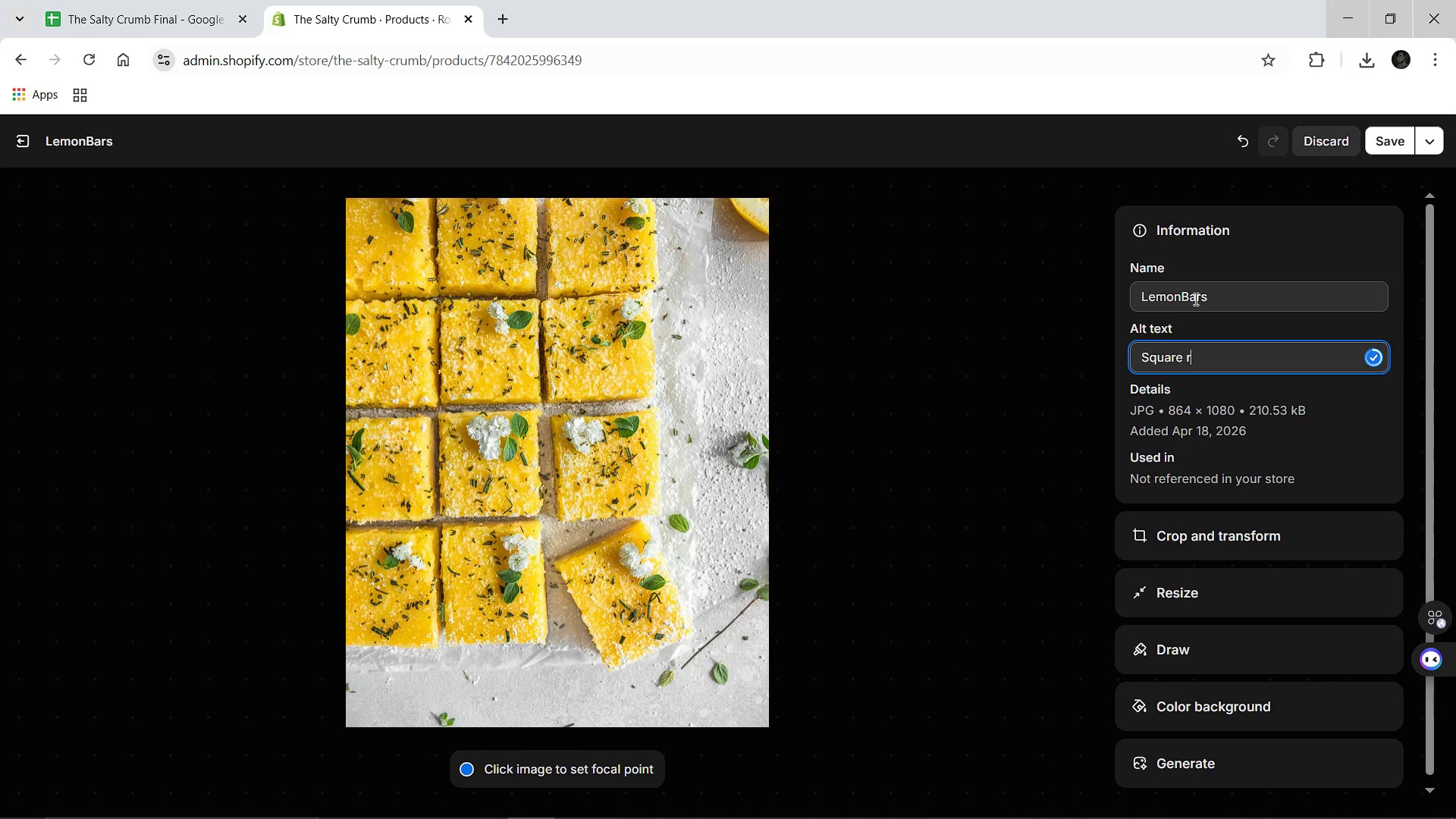 
type(osemary-infused lemon bars with shortbread crust and pow)
 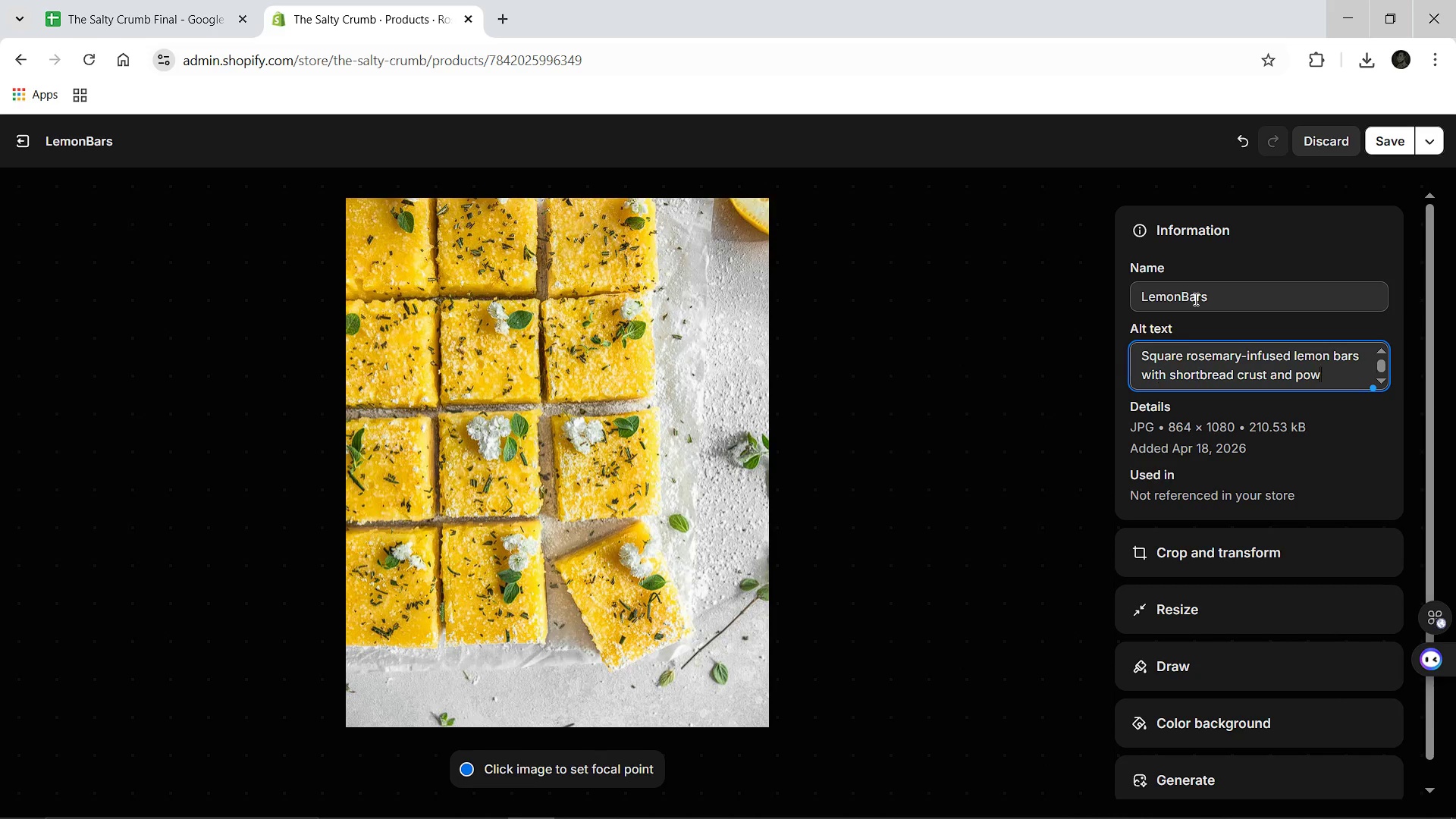 
type(dered sugar on white parchment papae)
key(Backspace)
key(Backspace)
type(er.)
 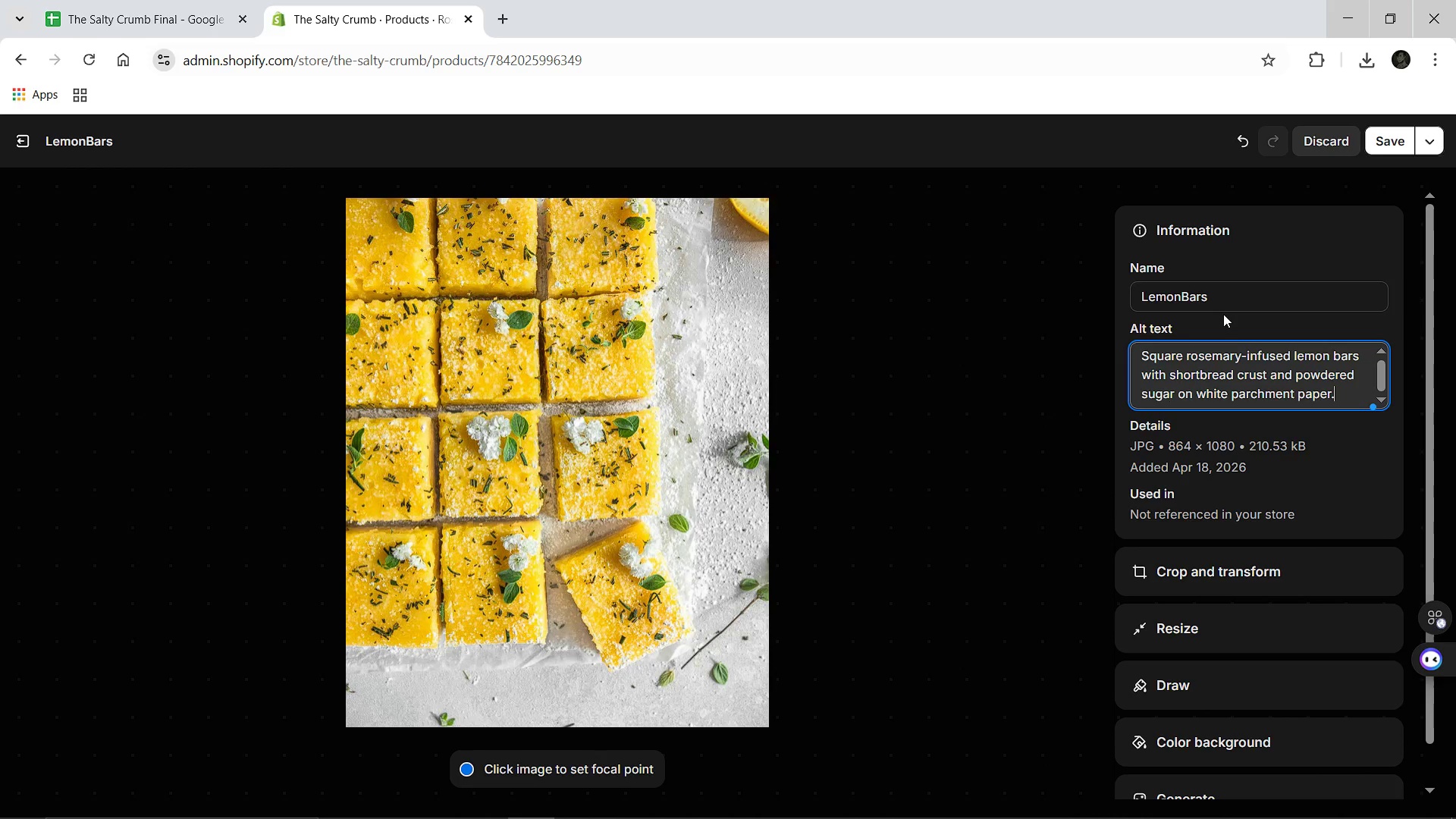 
wait(8.12)
 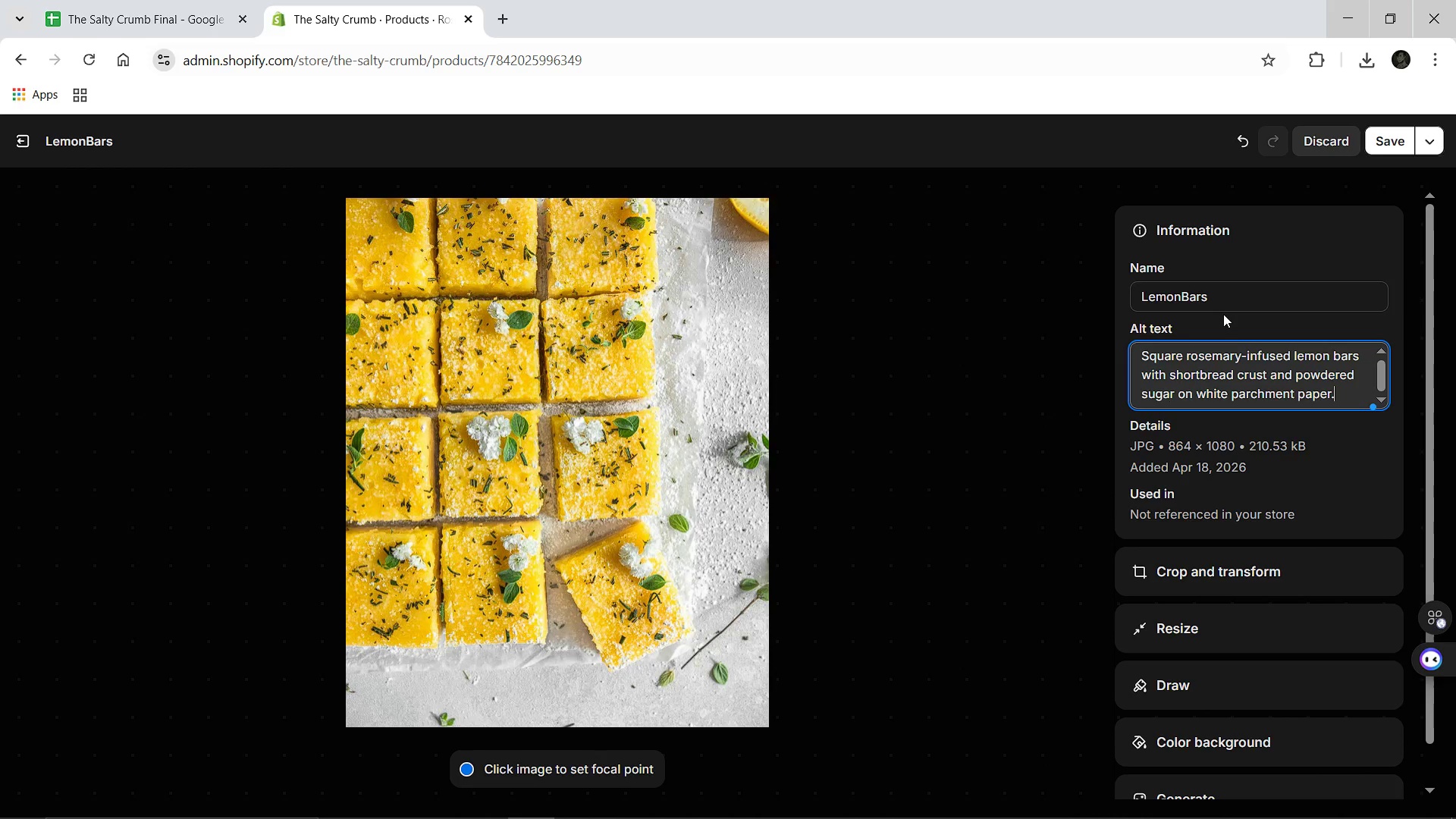 
left_click([1223, 289])
 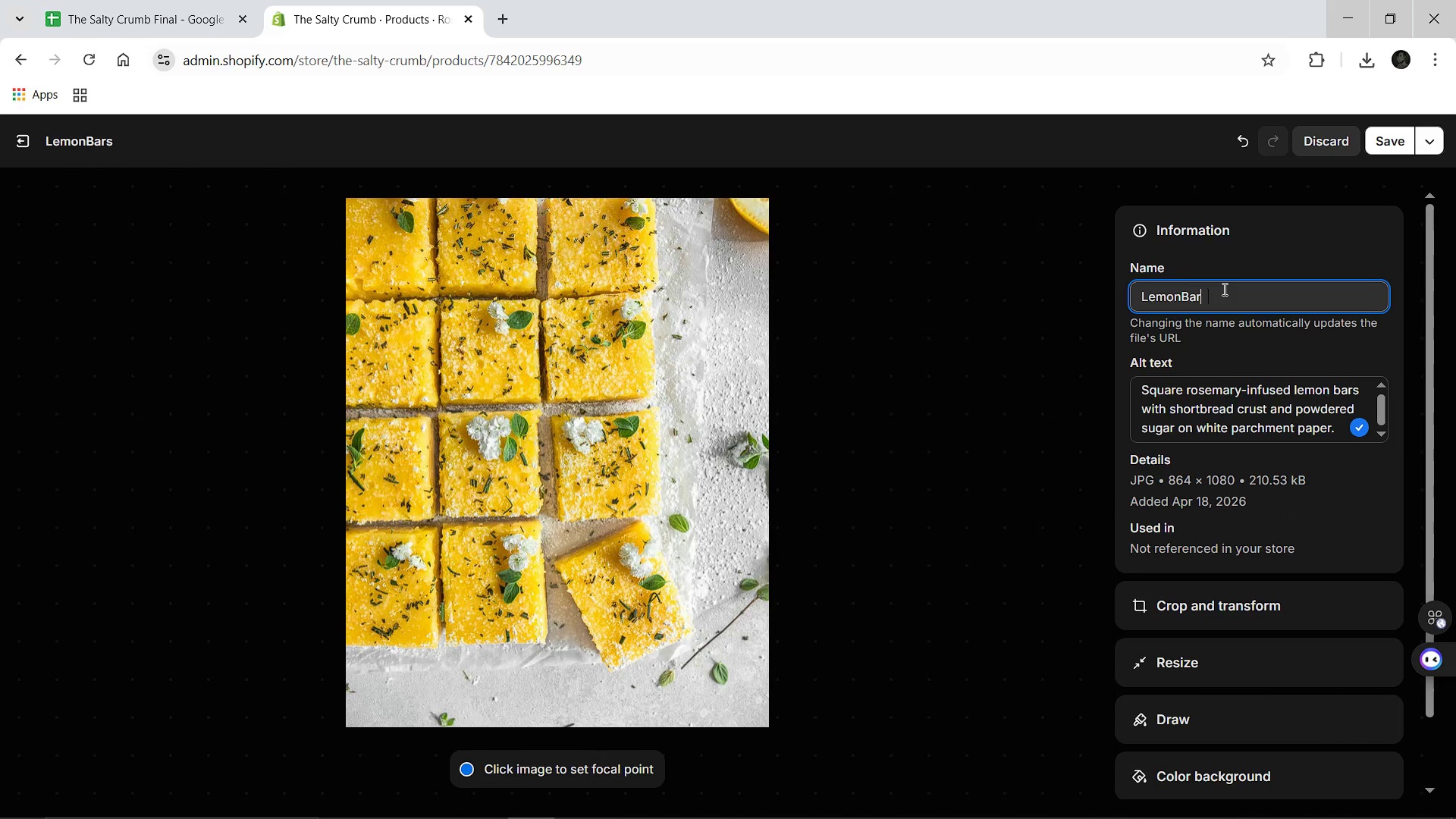 
hold_key(key=Backspace, duration=1.08)
 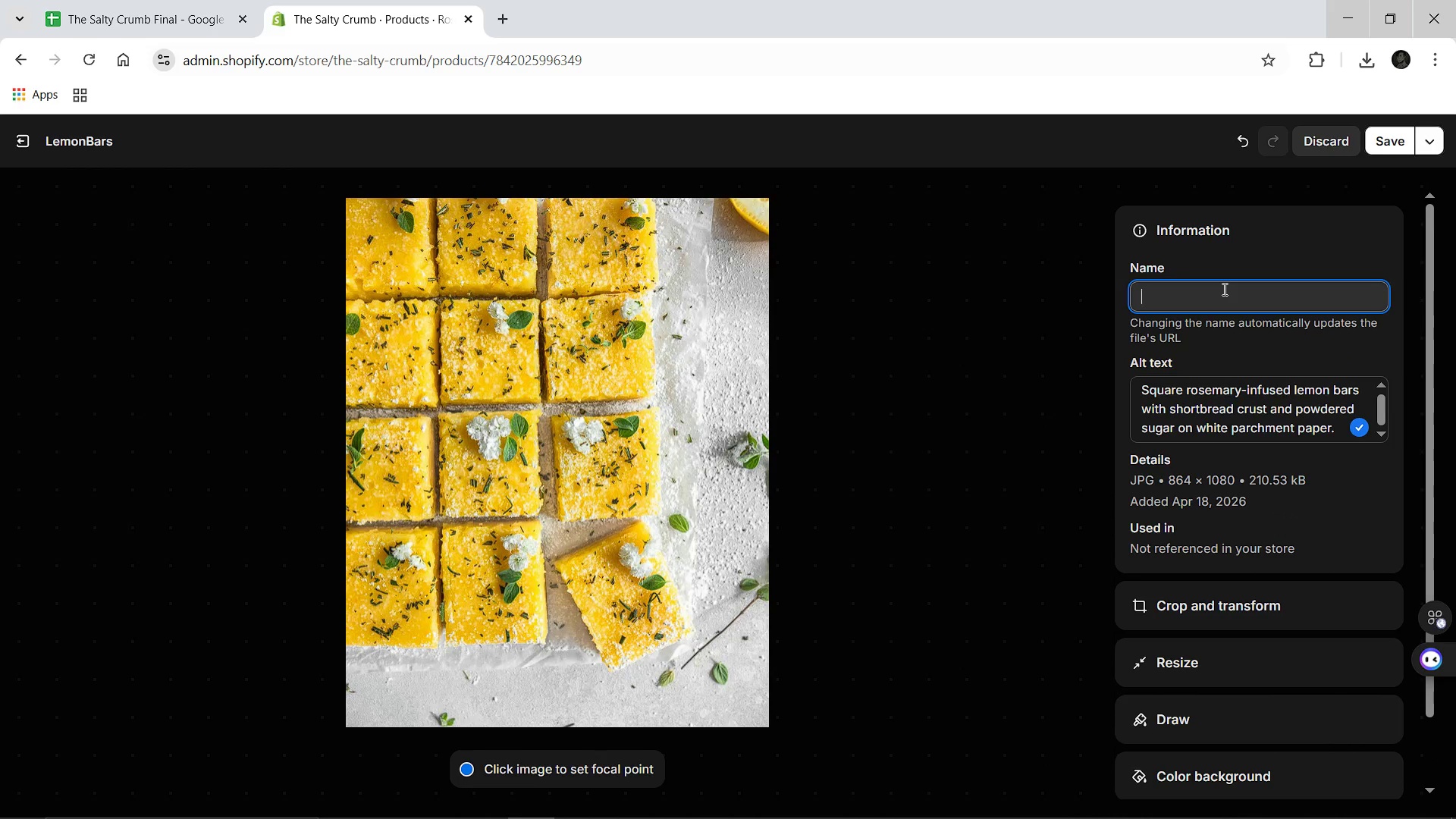 
wait(5.8)
 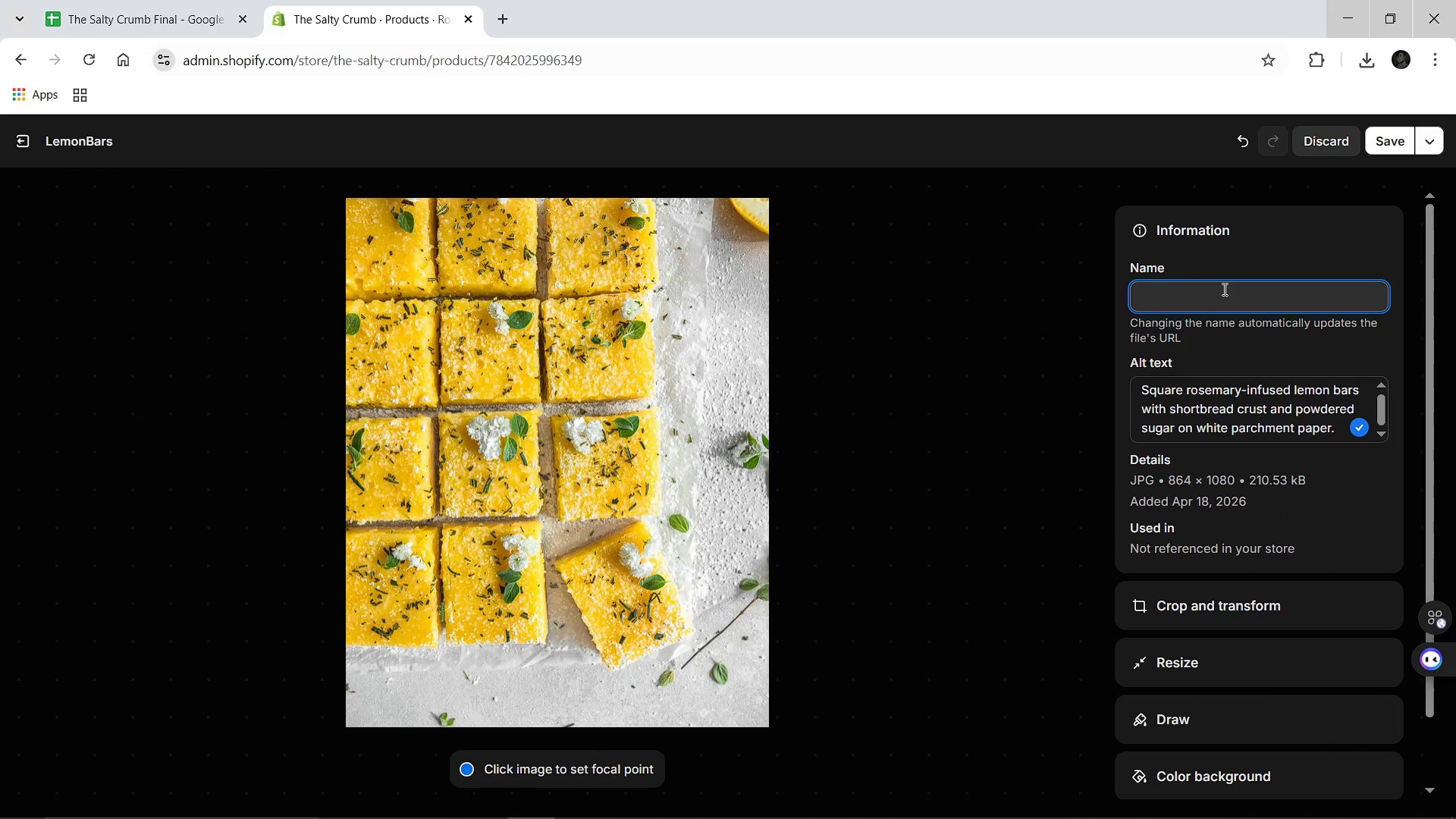 
type(Rosemary )
key(Backspace)
type(-Infused Lemon Bars)
 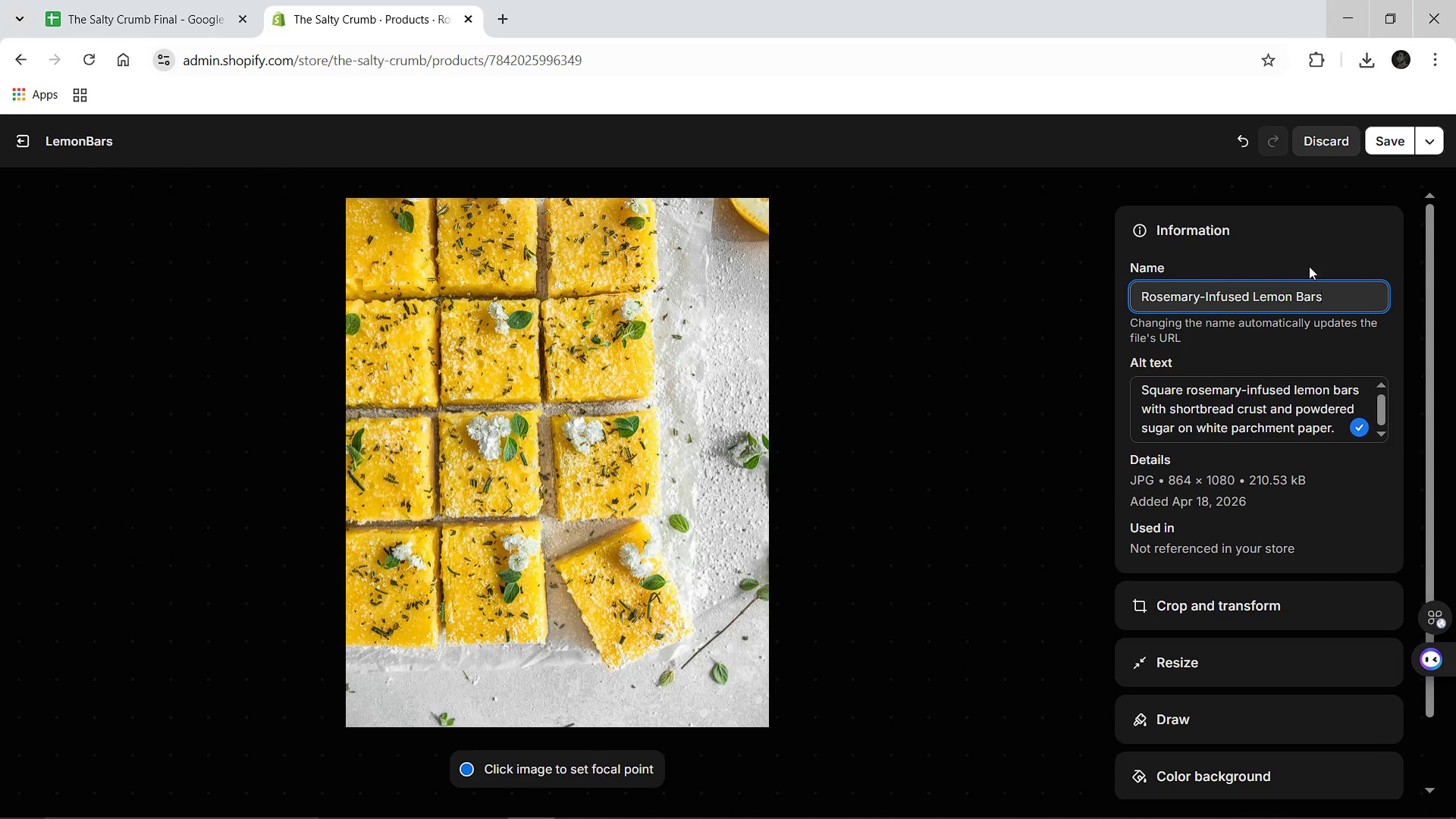 
left_click([1379, 134])
 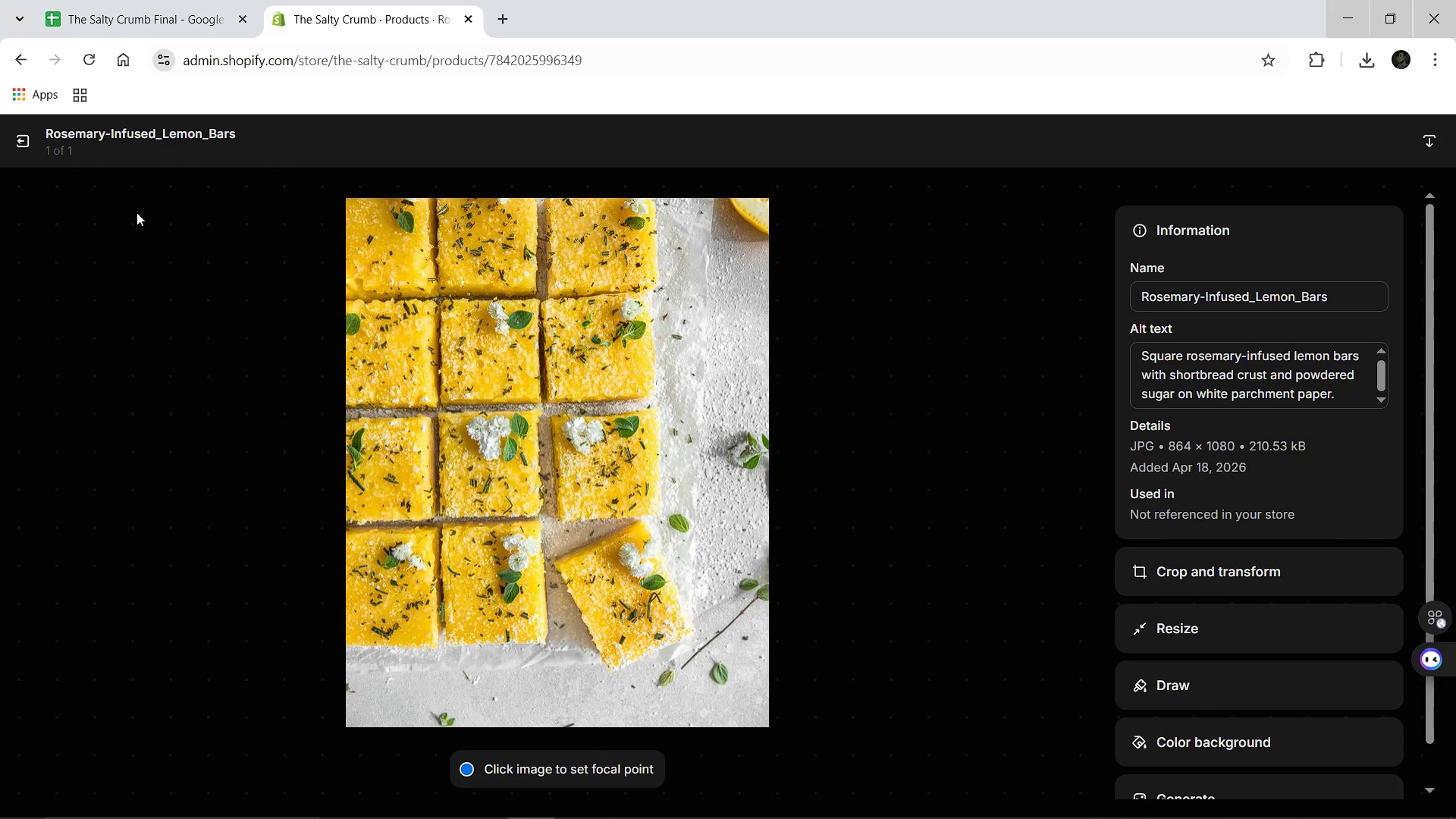 
wait(6.0)
 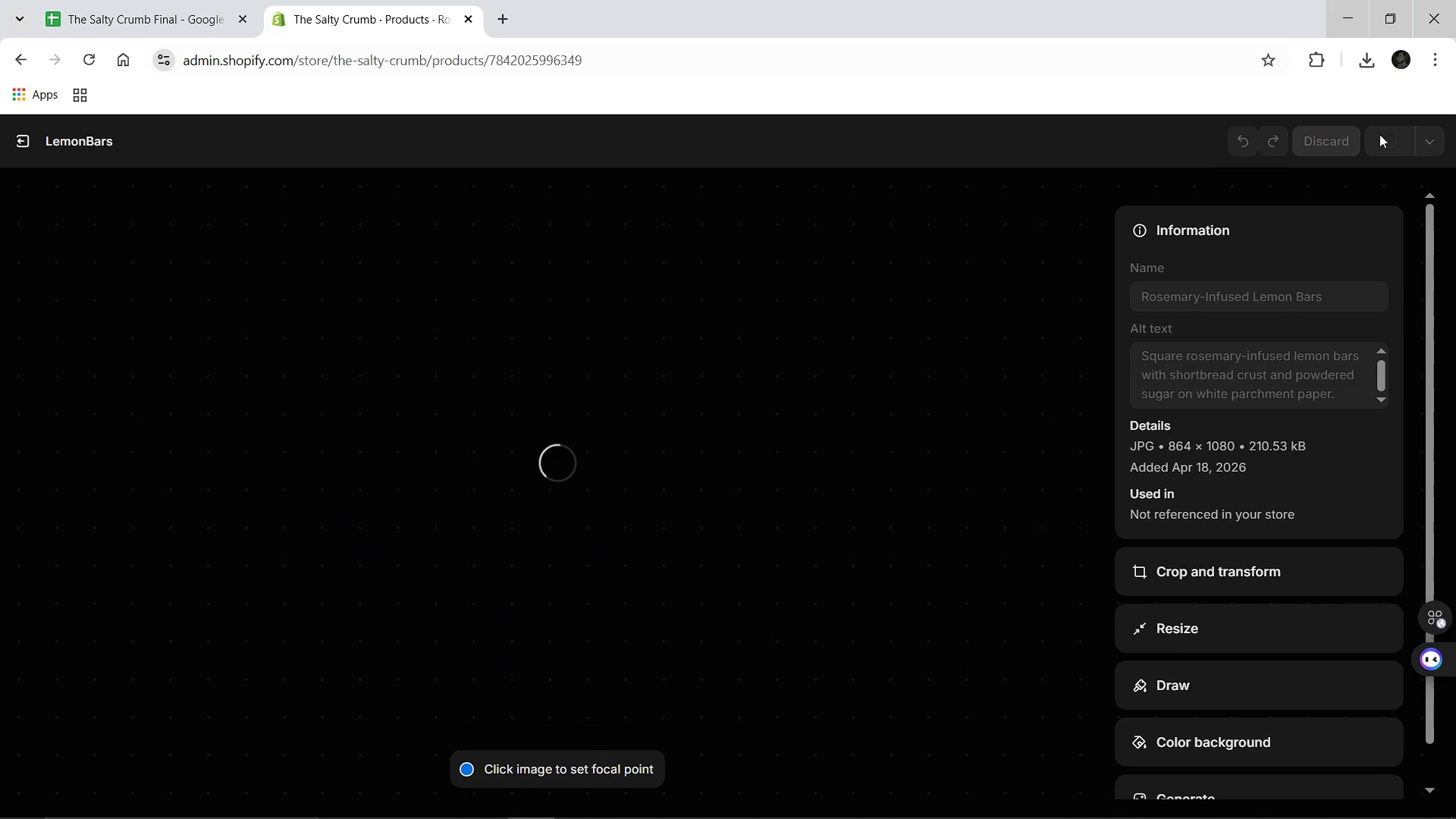 
left_click([27, 154])
 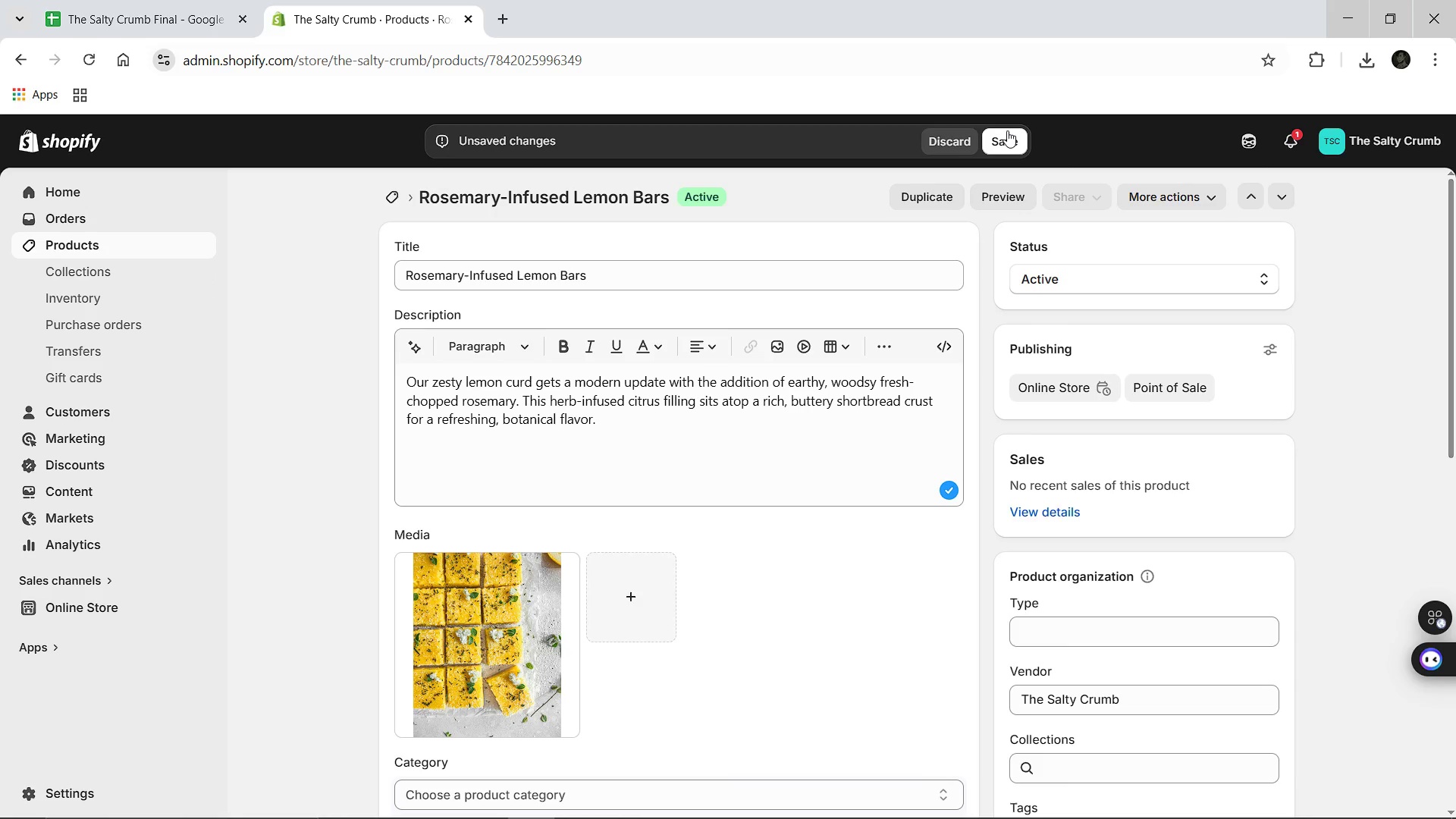 
left_click([1008, 133])
 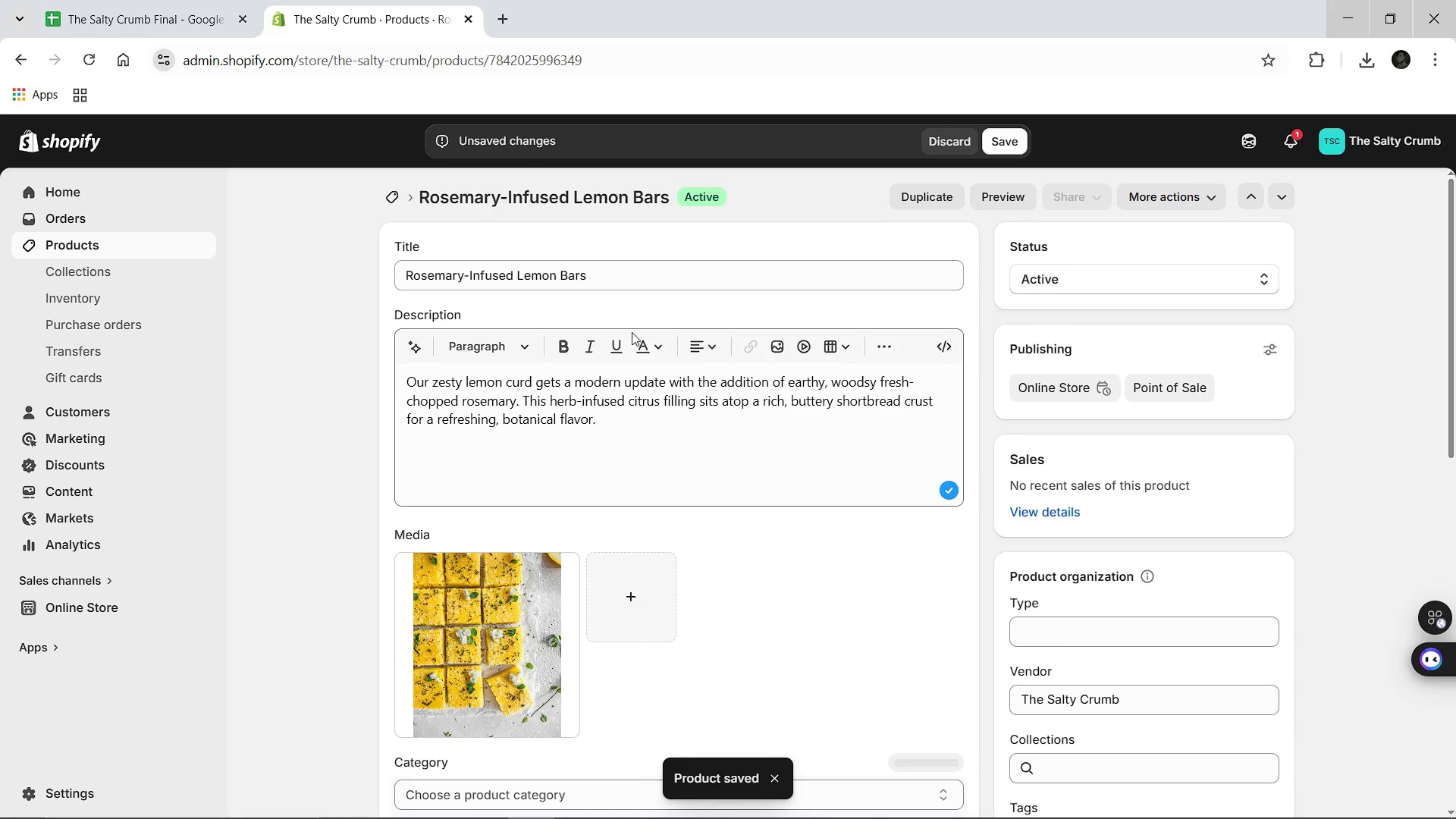 
wait(6.64)
 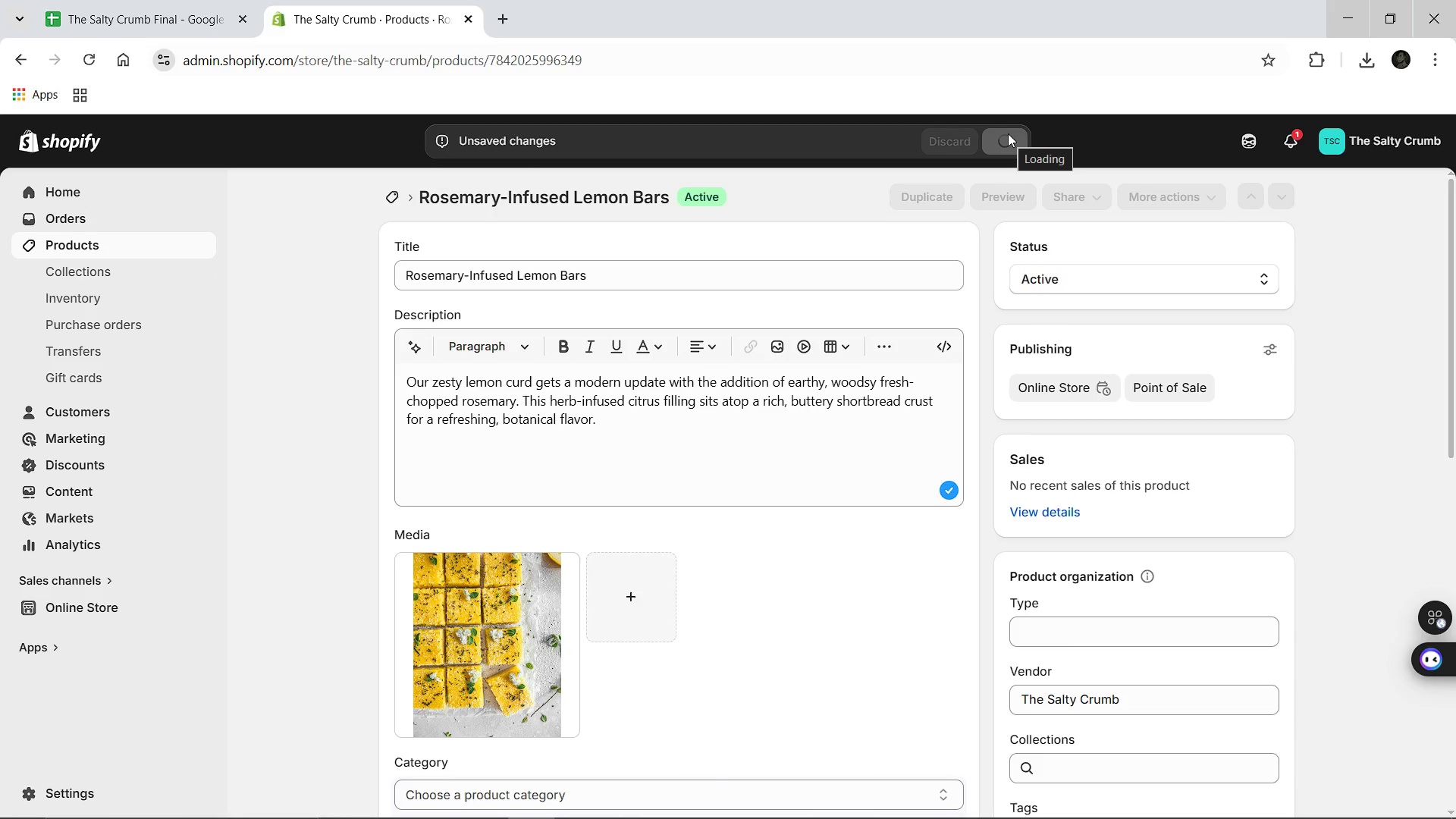 
left_click([394, 190])
 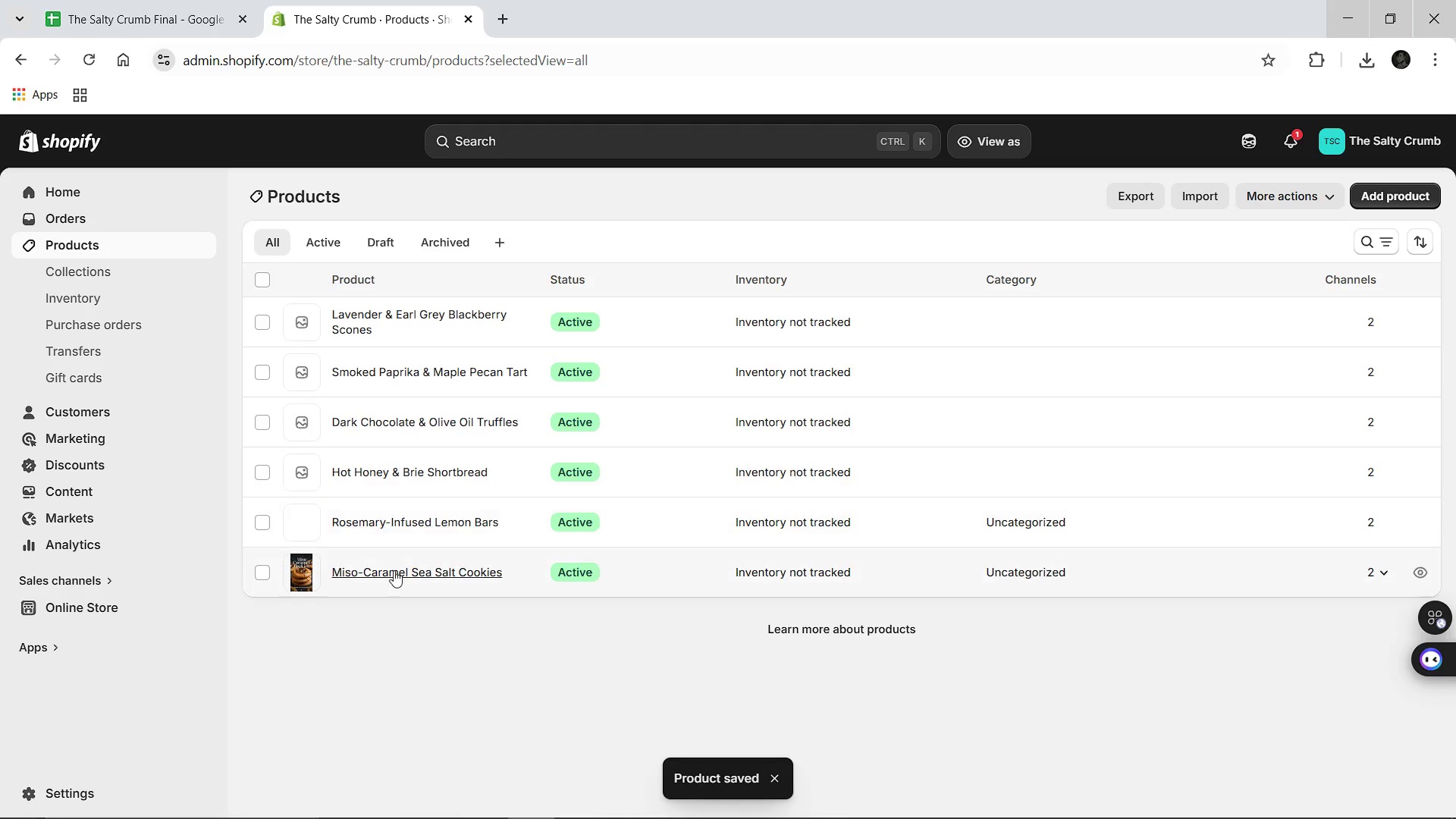 
left_click([394, 570])
 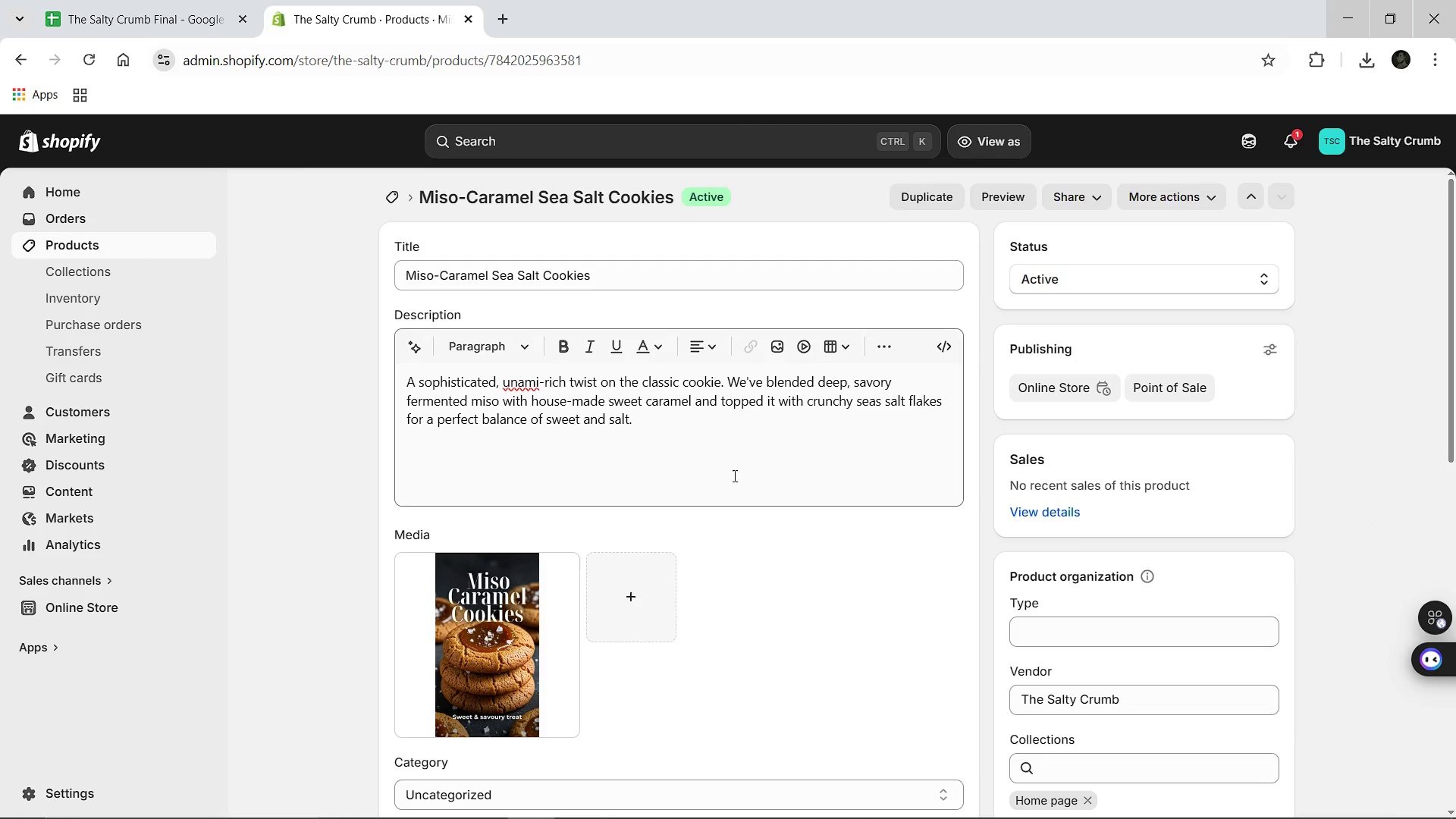 
left_click([466, 634])
 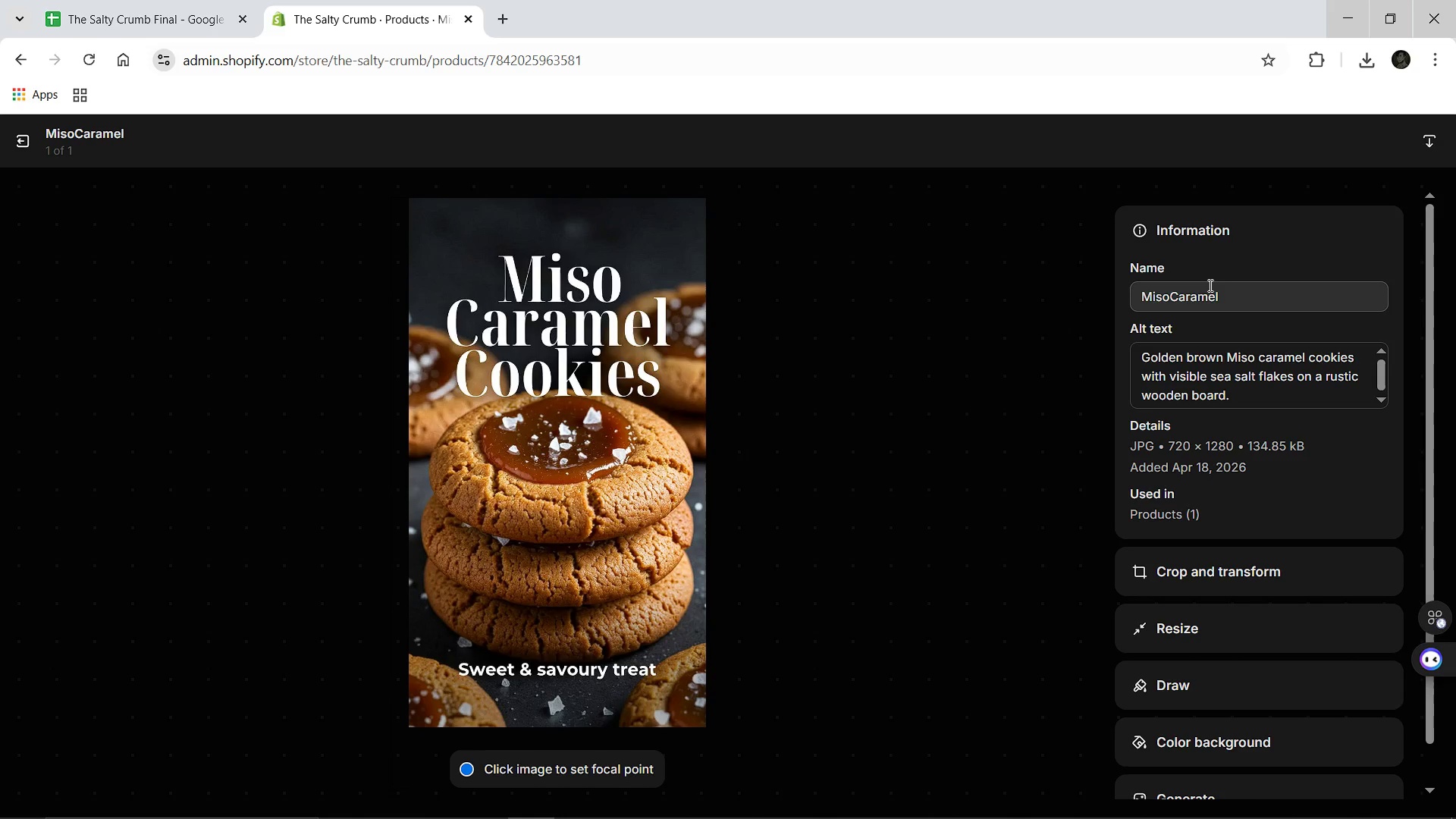 
left_click([1220, 293])
 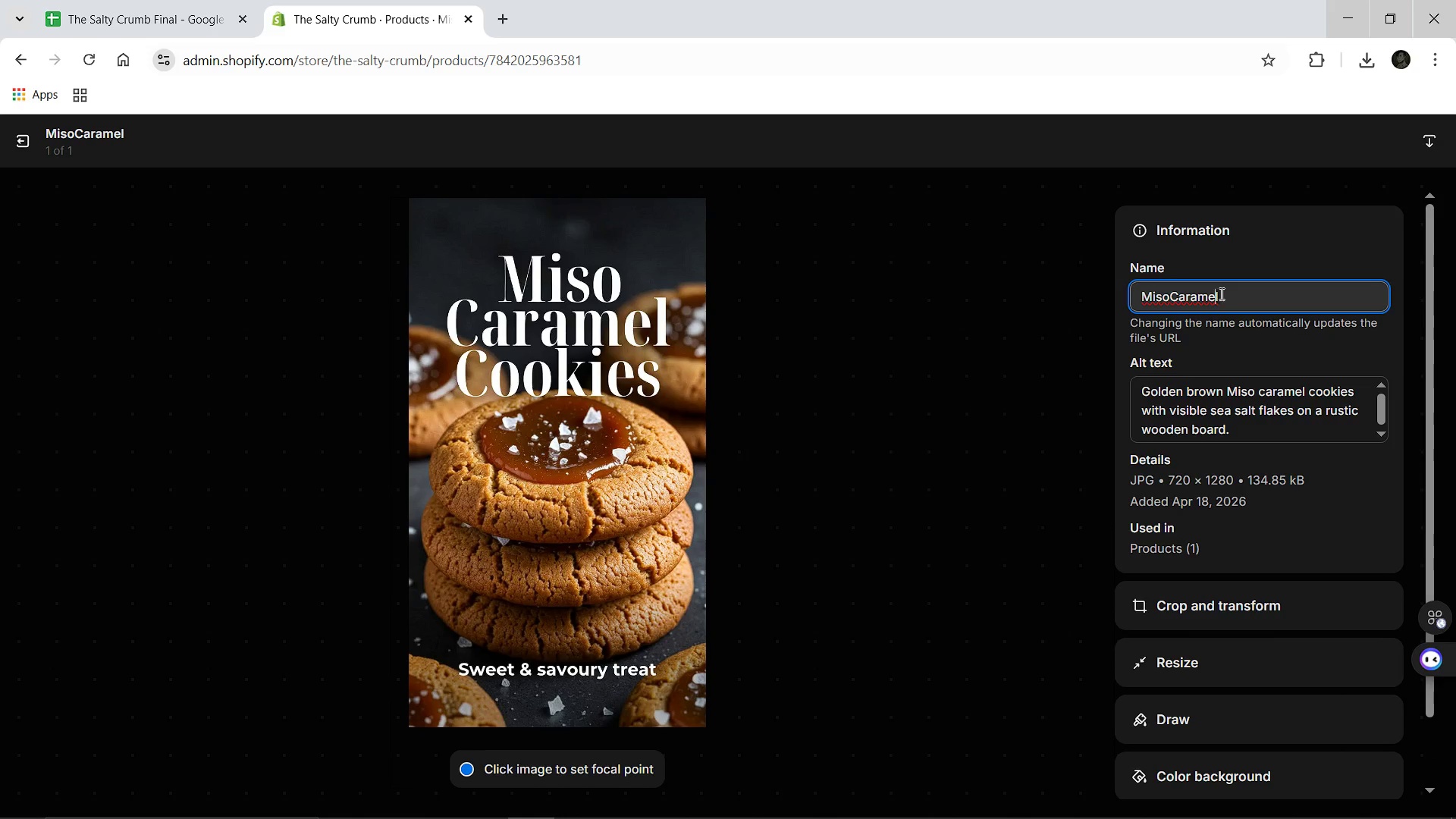 
hold_key(key=ArrowLeft, duration=0.66)
 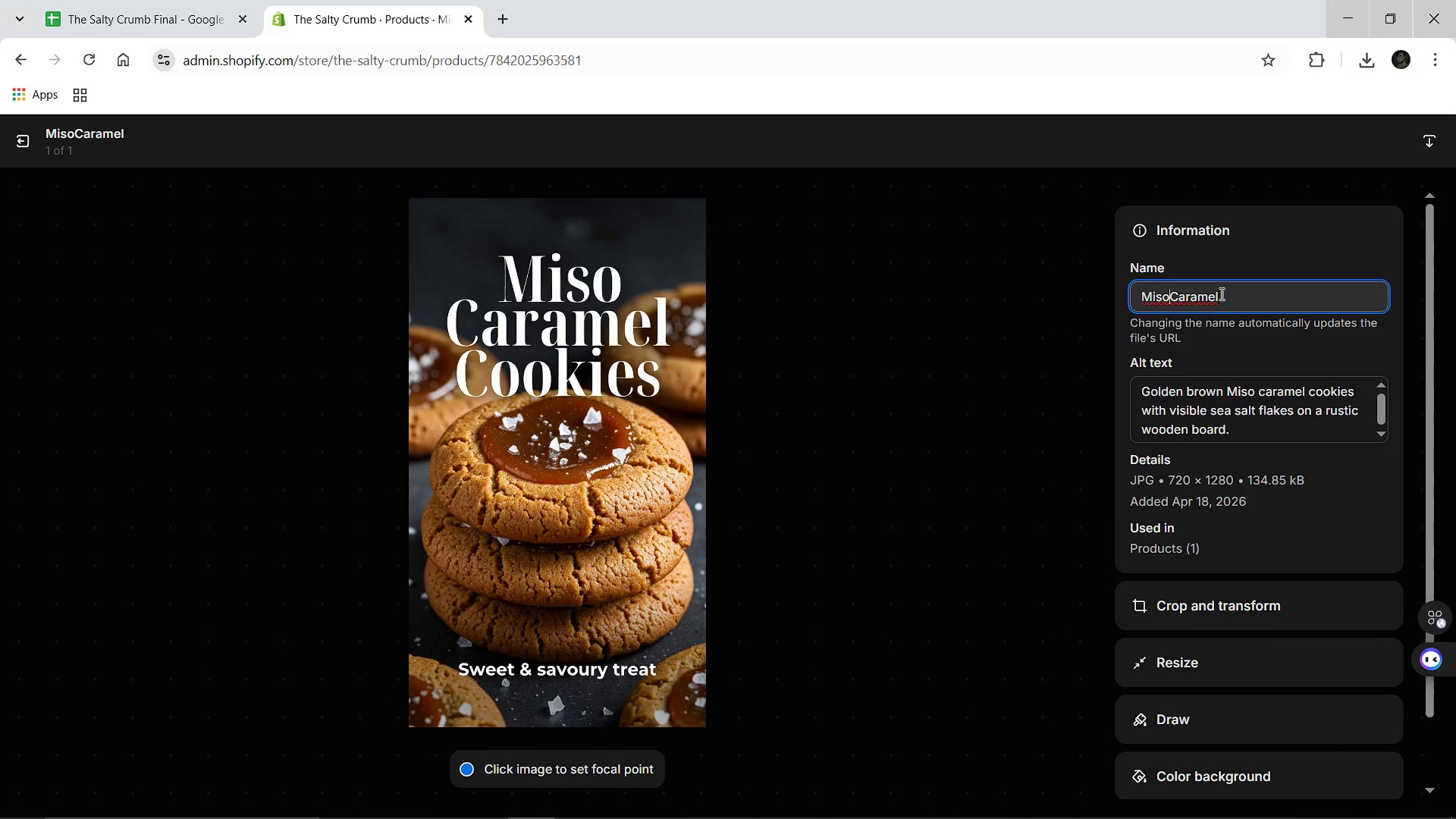 
key(ArrowLeft)
 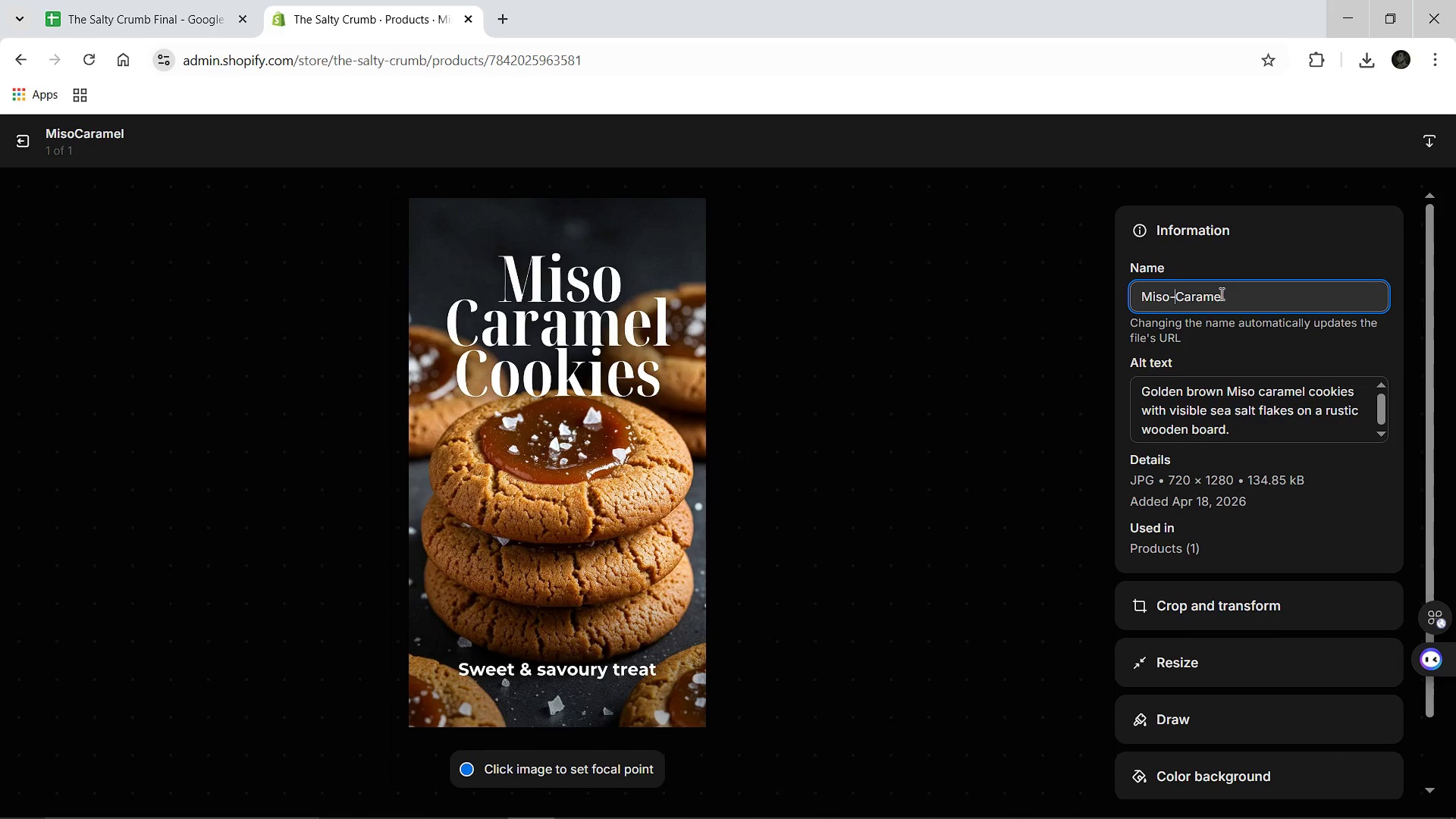 
key(Minus)
 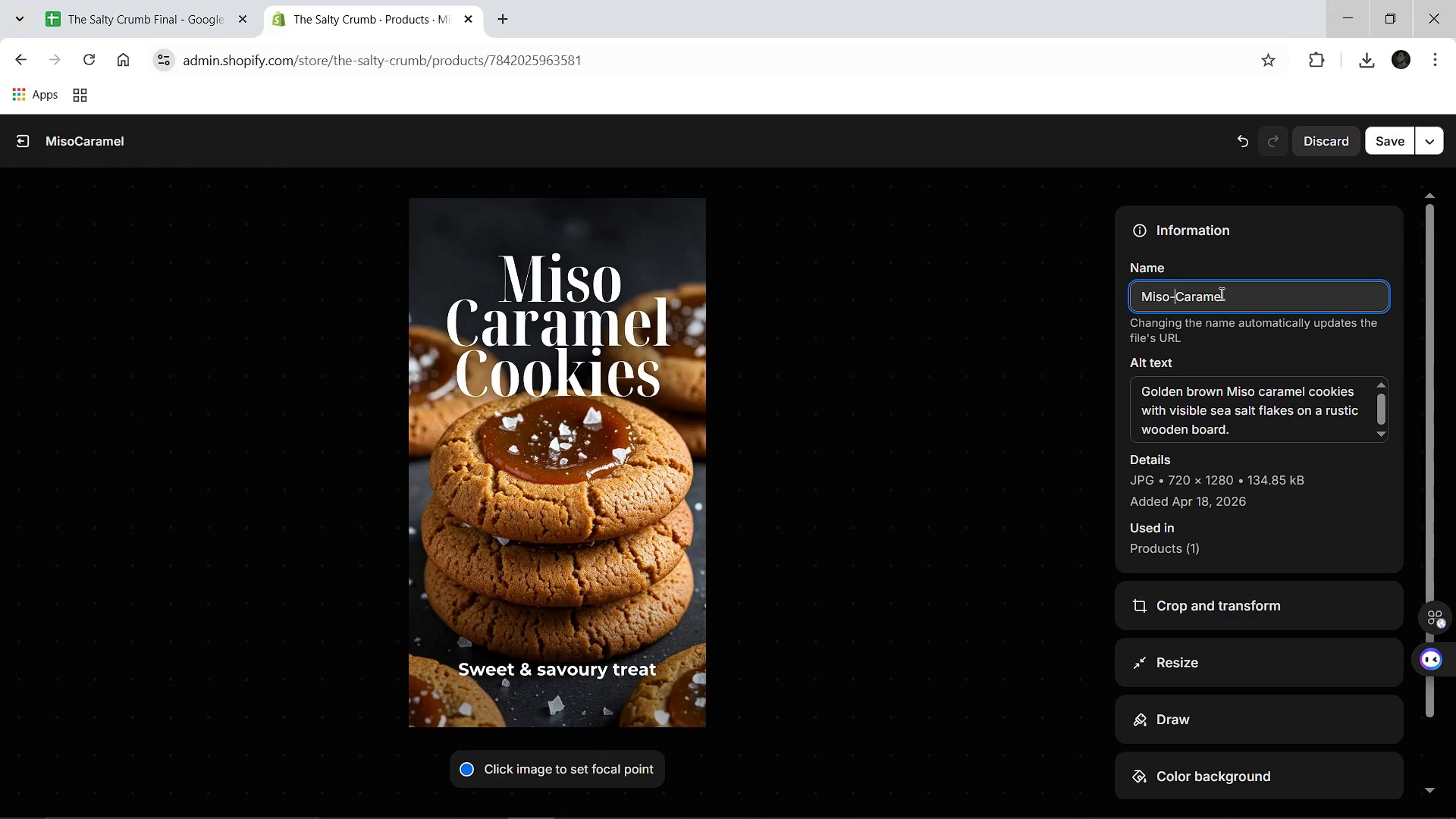 
hold_key(key=ArrowRight, duration=0.88)
 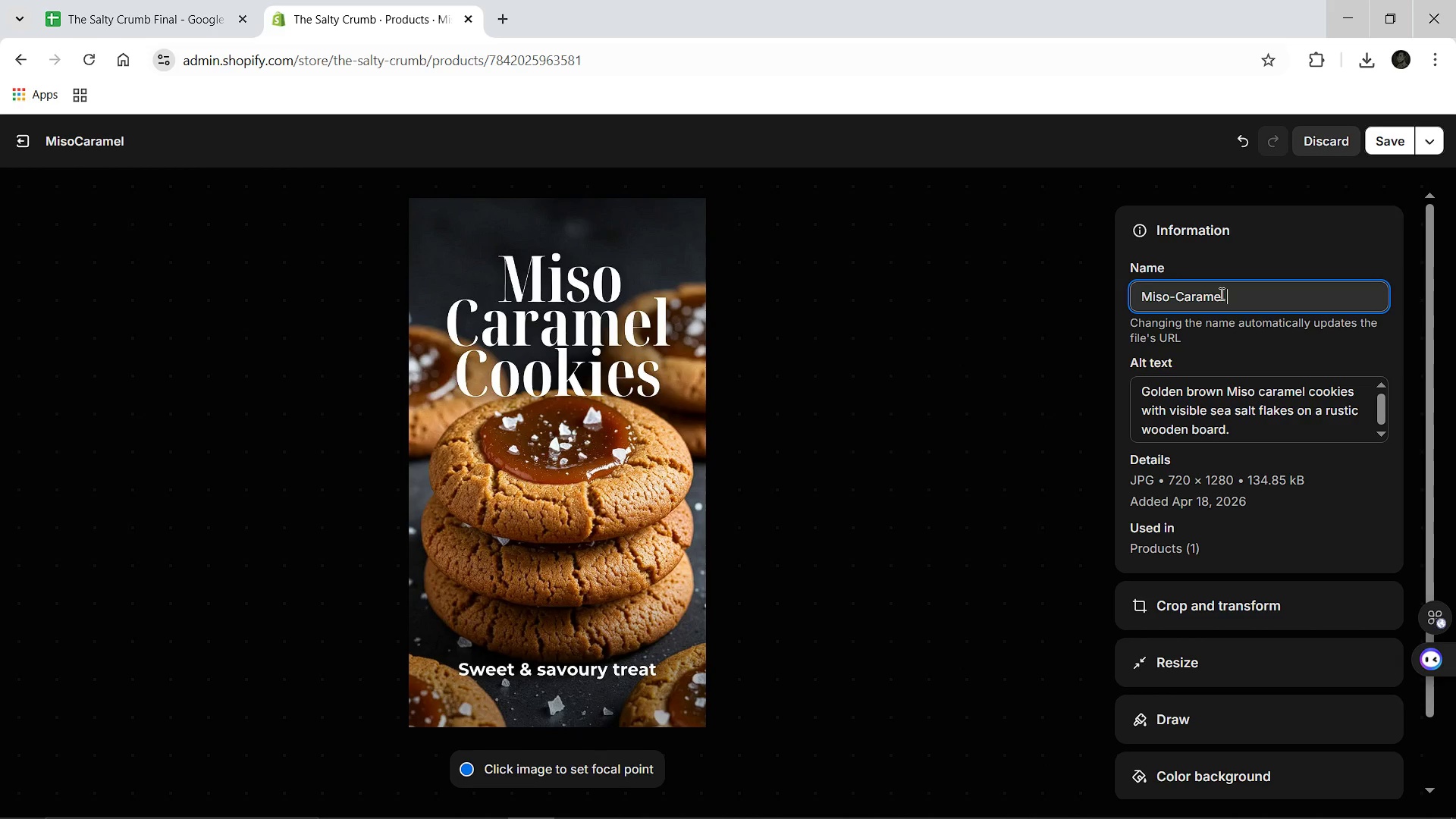 
key(Space)
 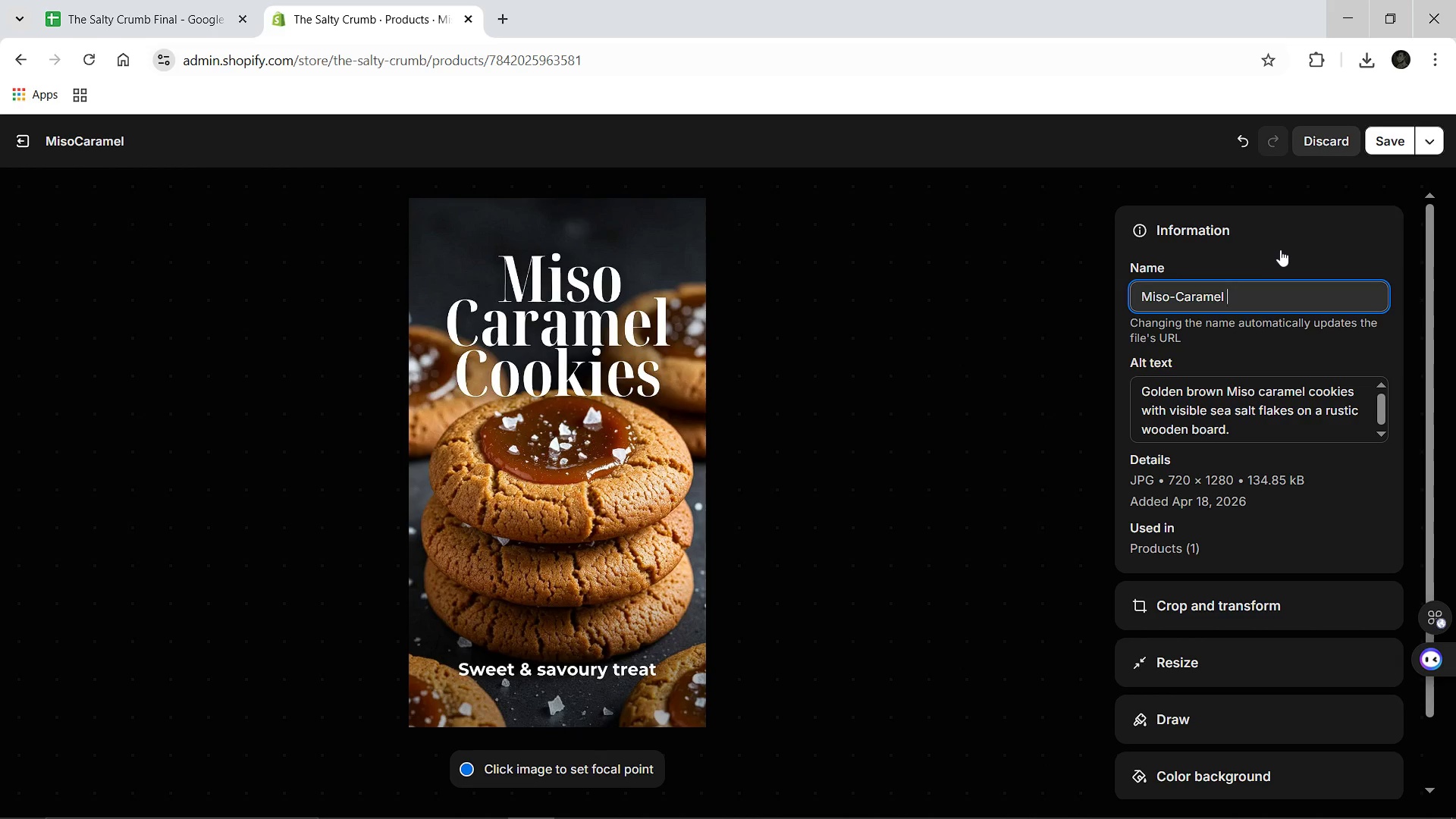 
type(Seas)
key(Backspace)
type( Salt Cookies)
 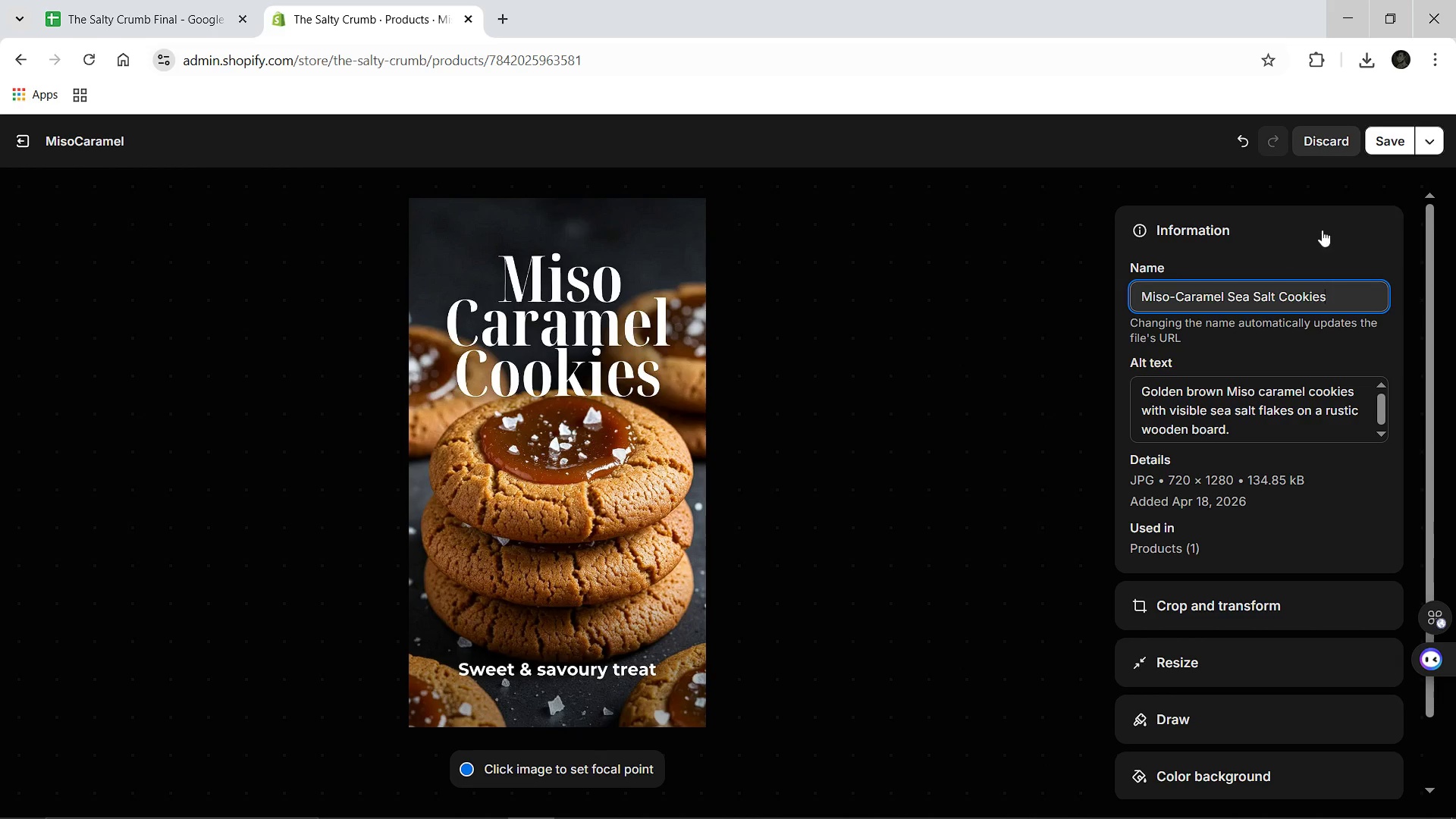 
left_click([1385, 141])
 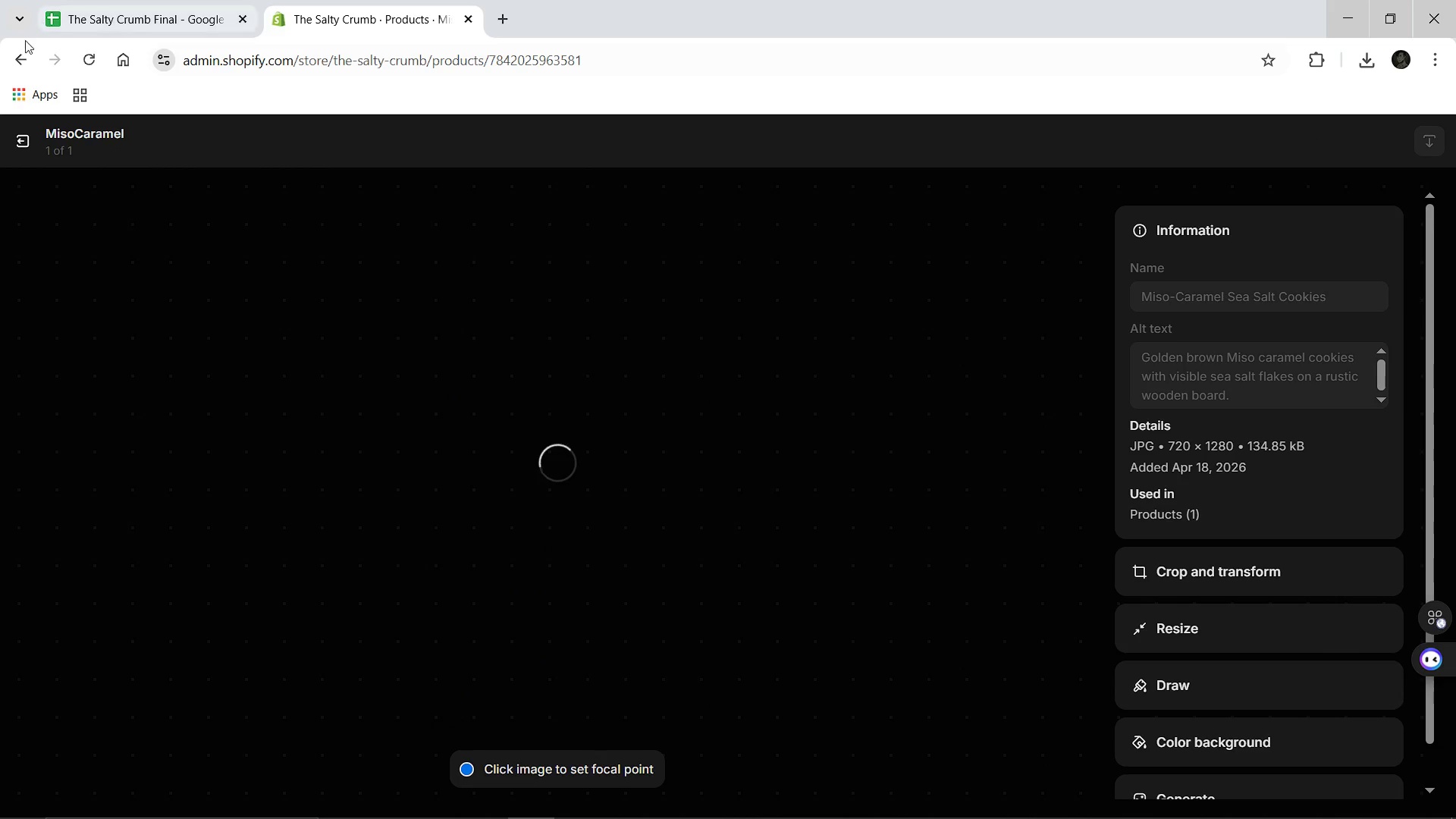 
mouse_move([23, 143])
 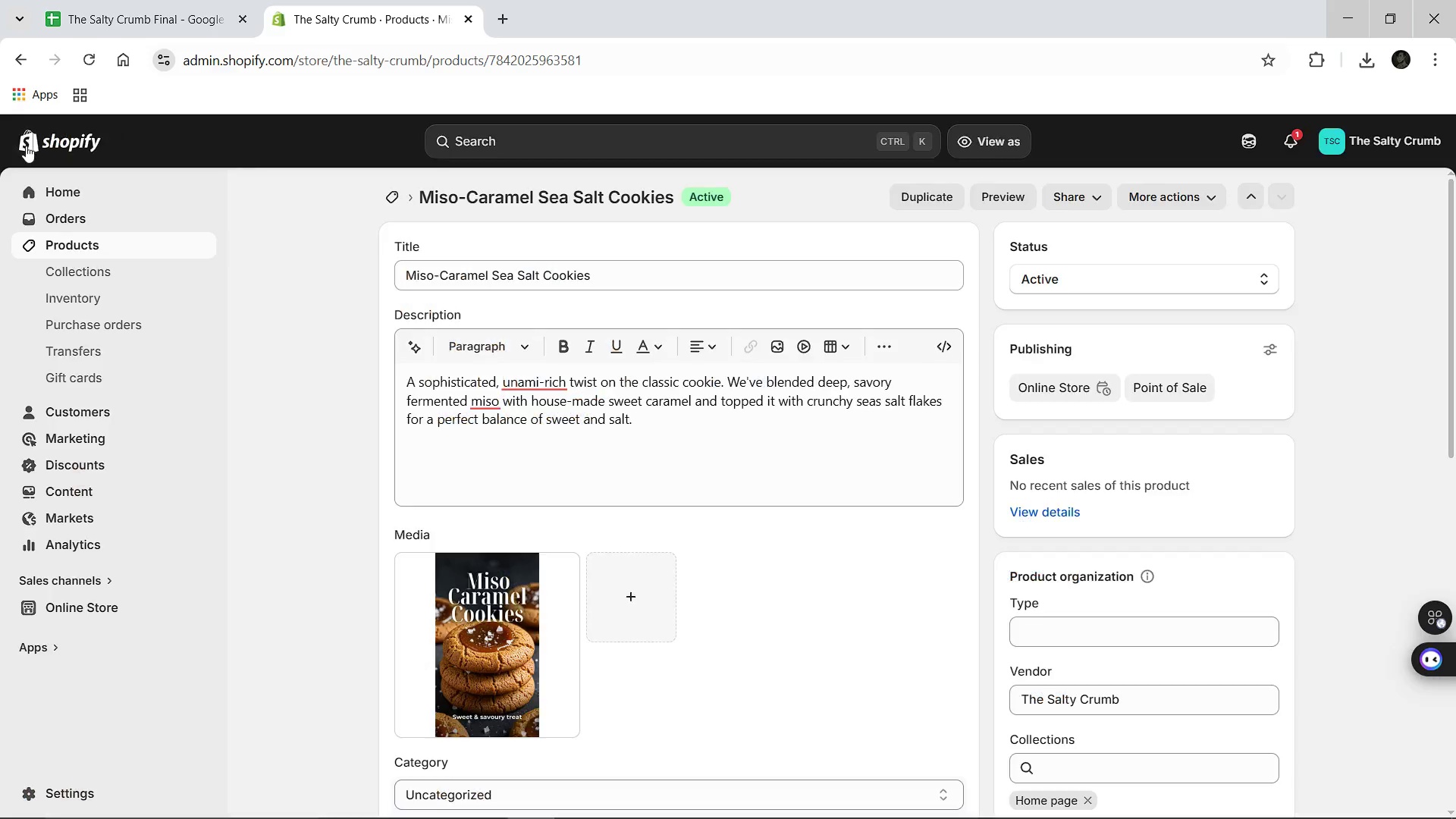 
left_click([26, 146])
 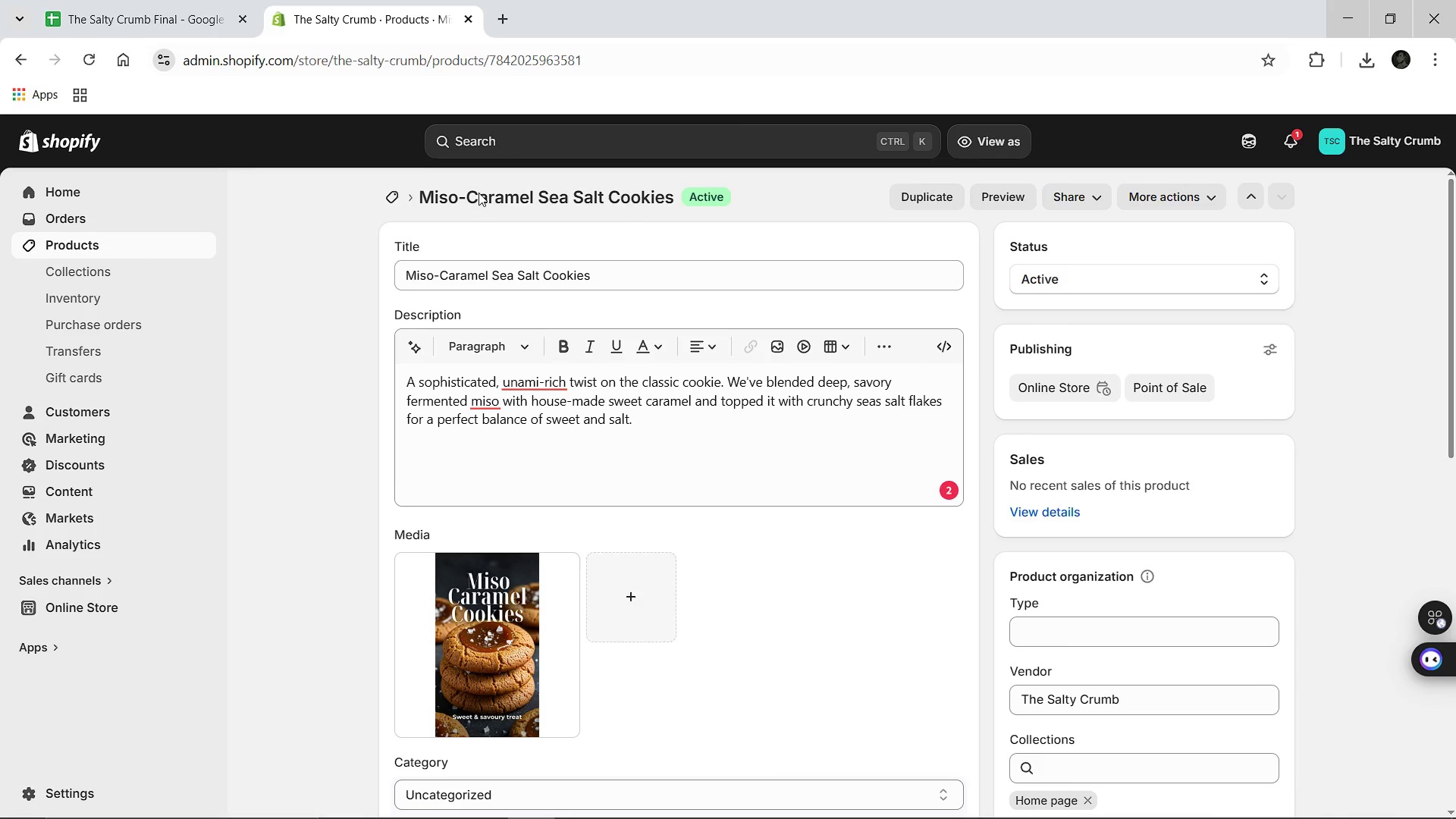 
left_click([391, 198])
 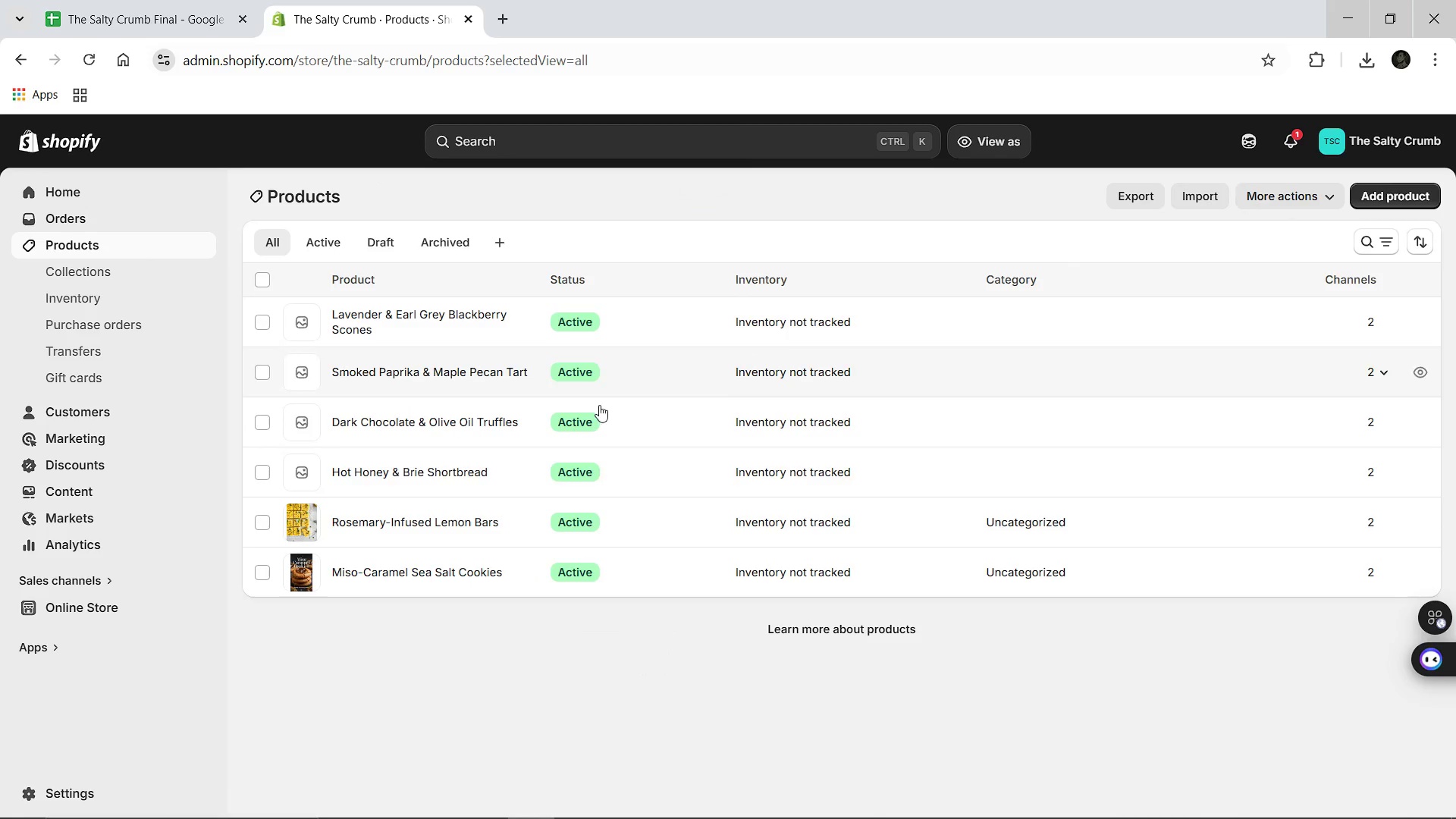 
left_click([428, 473])
 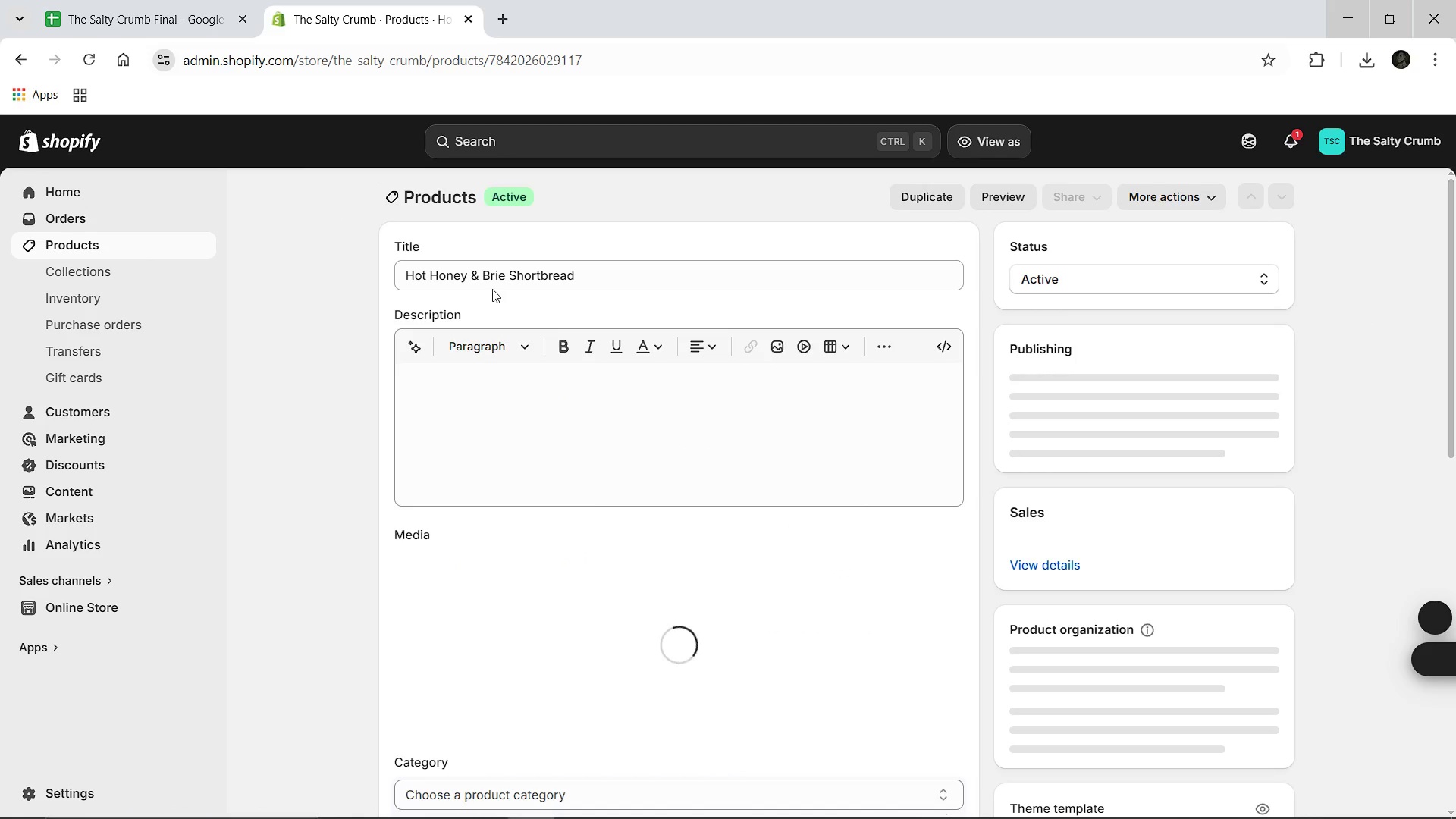 
left_click([489, 272])
 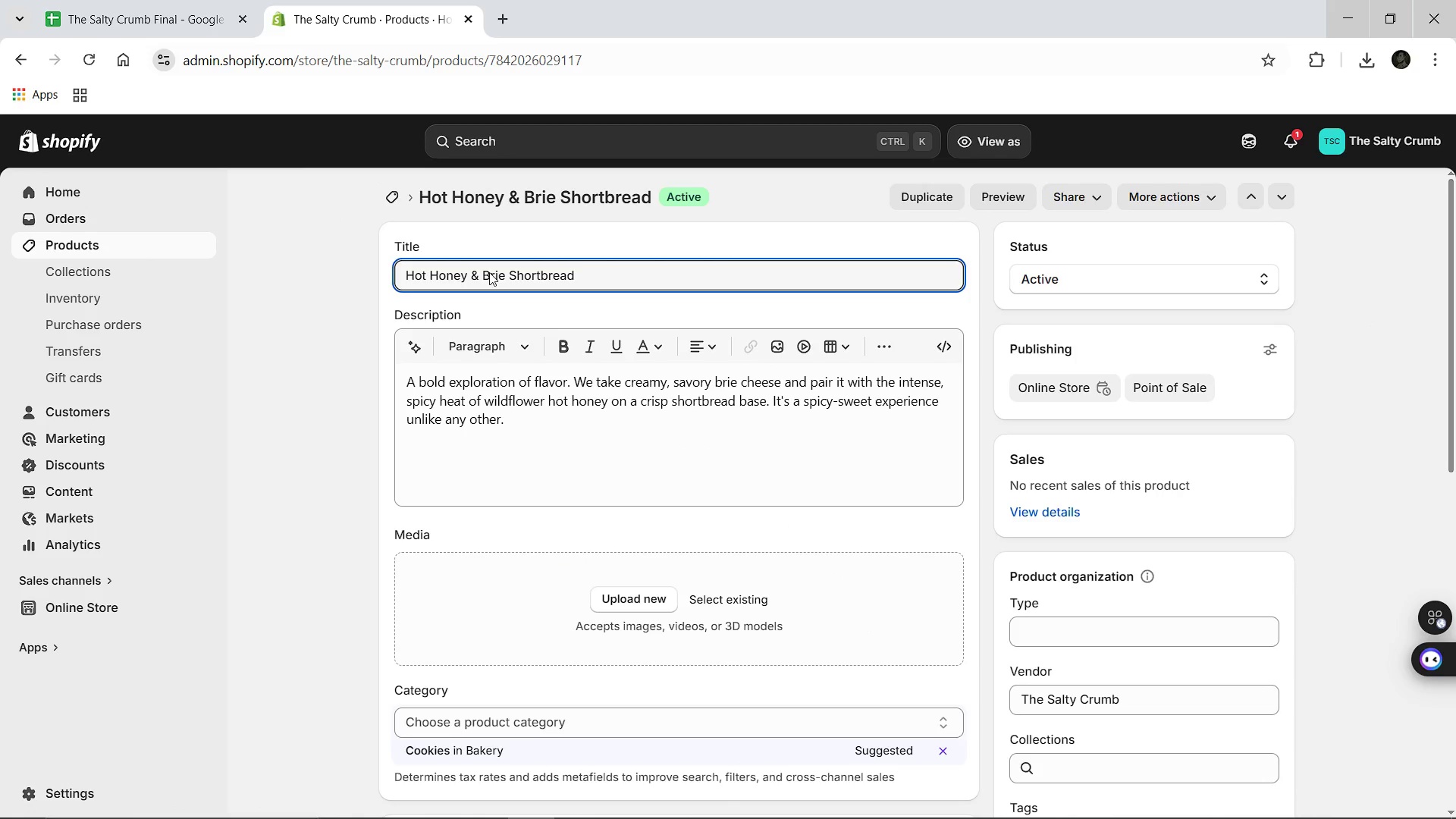 
key(Control+A)
 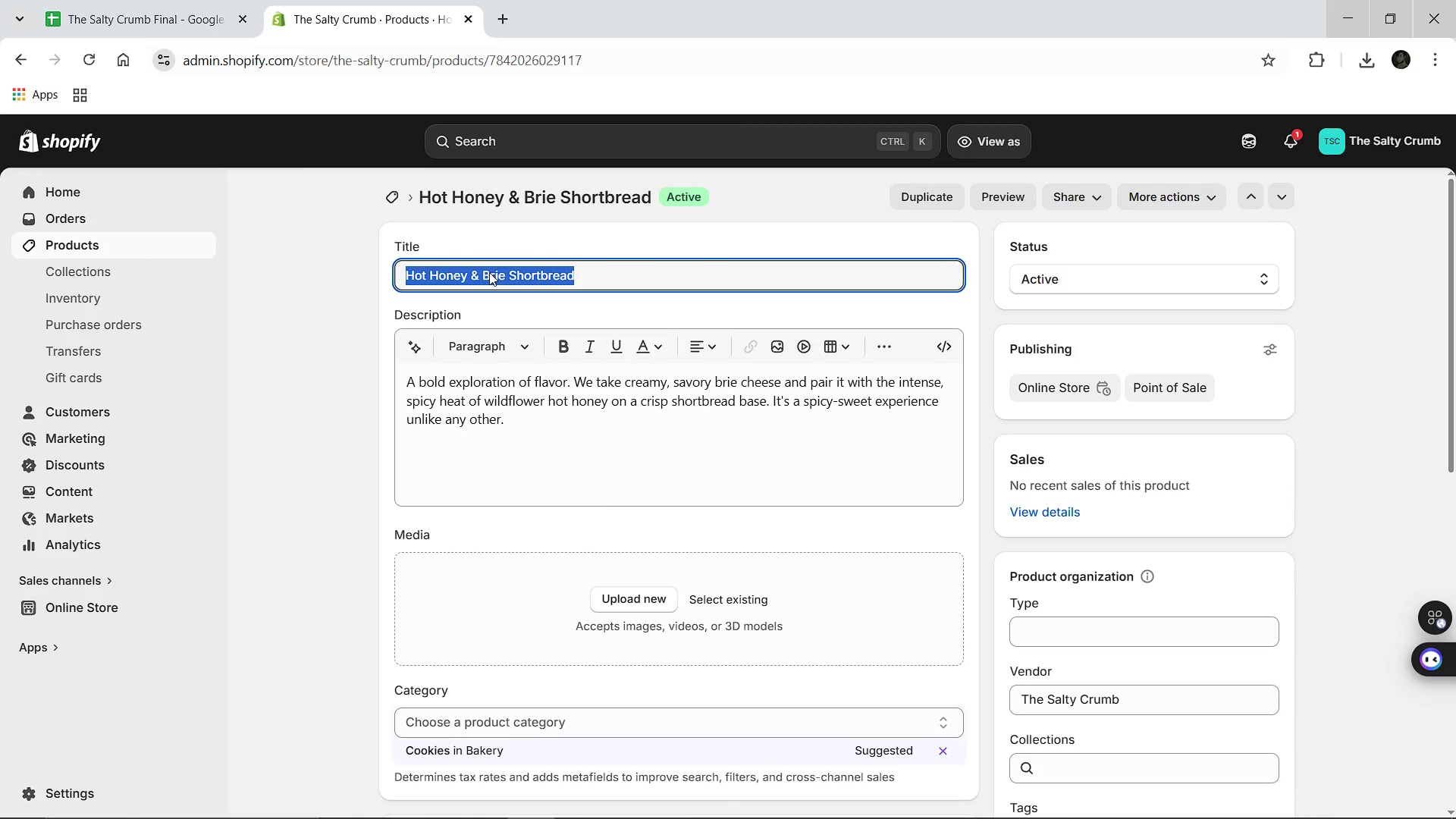 
key(Control+C)
 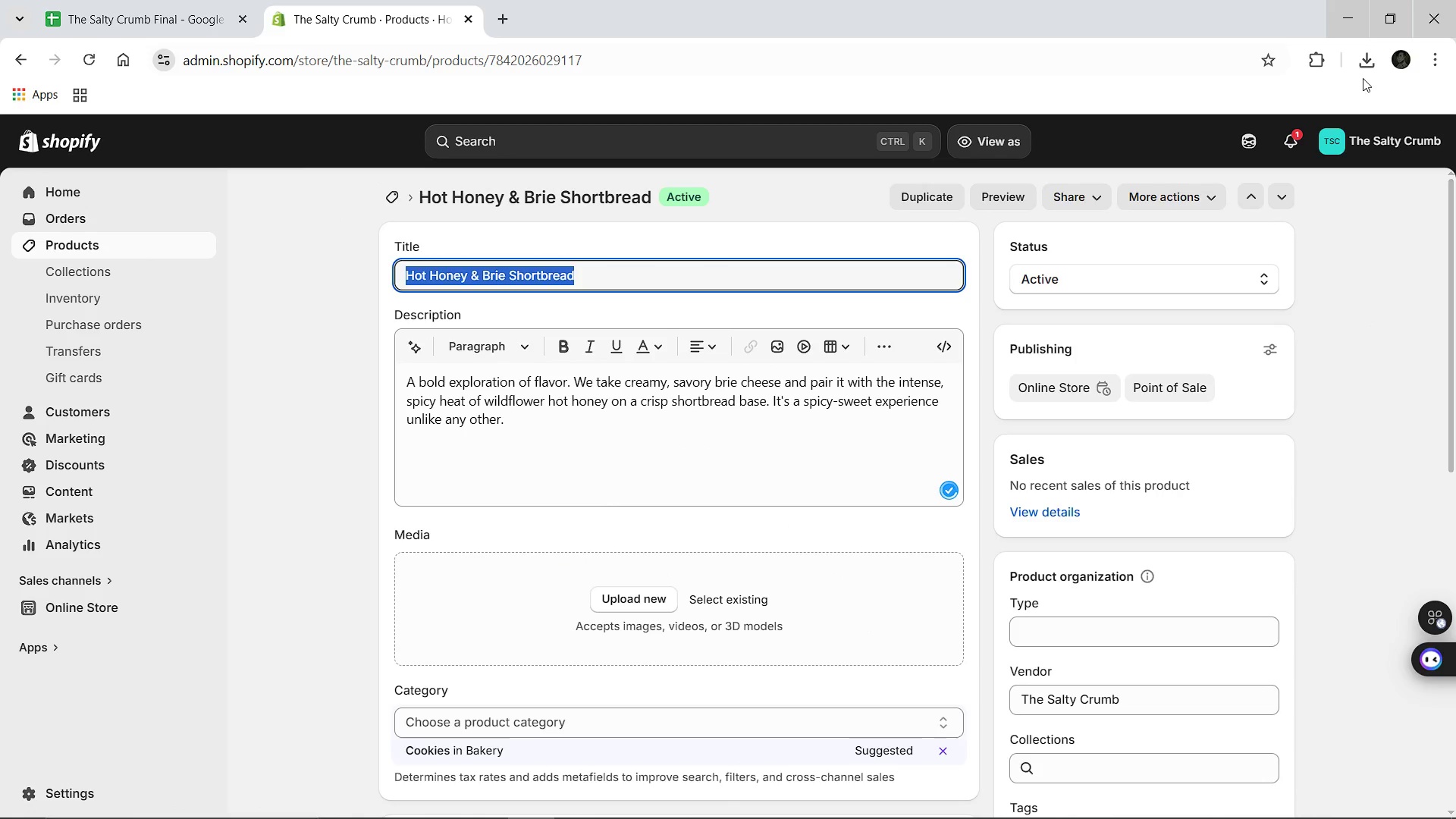 
left_click([1367, 69])
 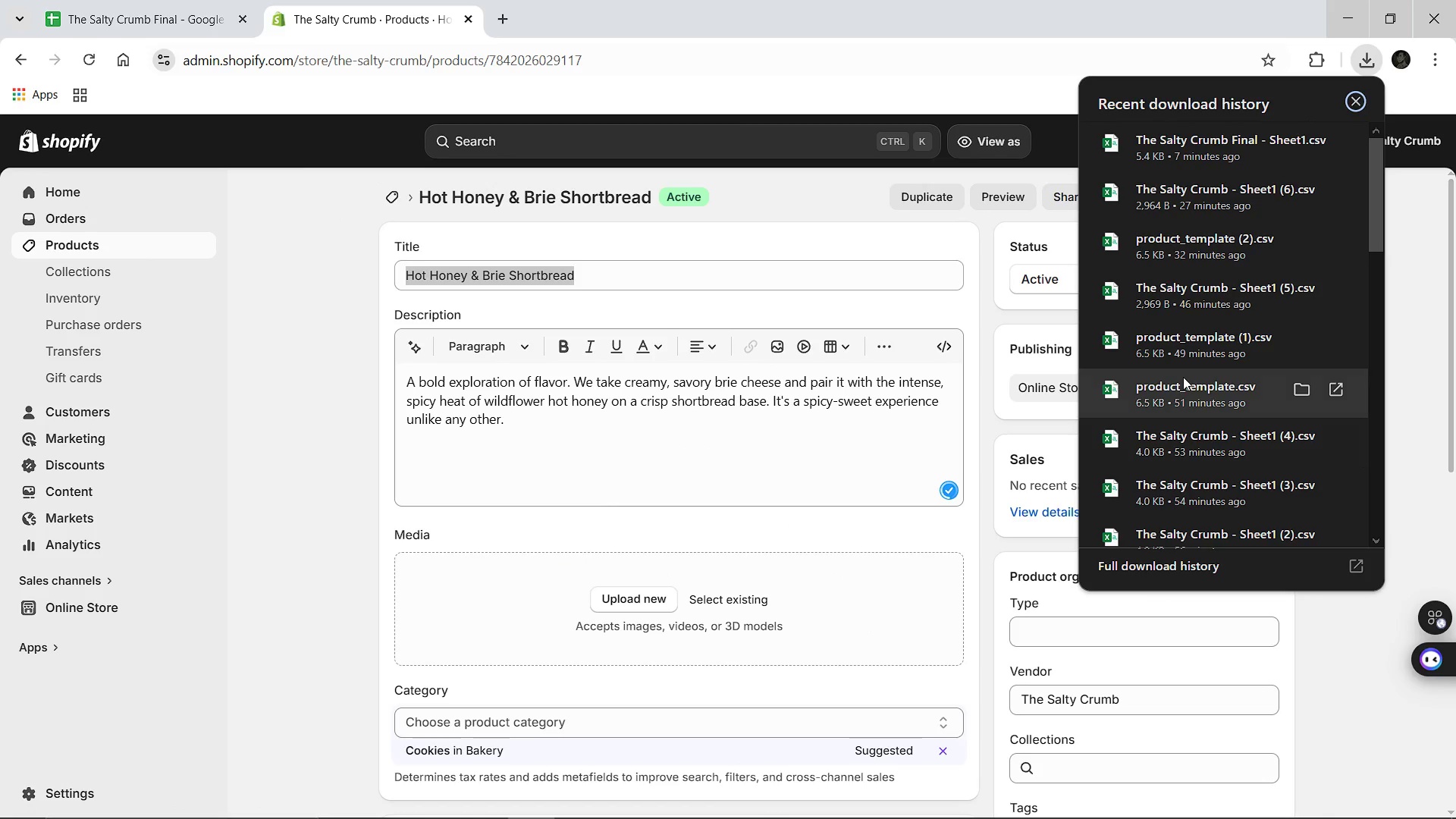 
scroll: coordinate [1183, 377], scroll_direction: down, amount: 2.0
 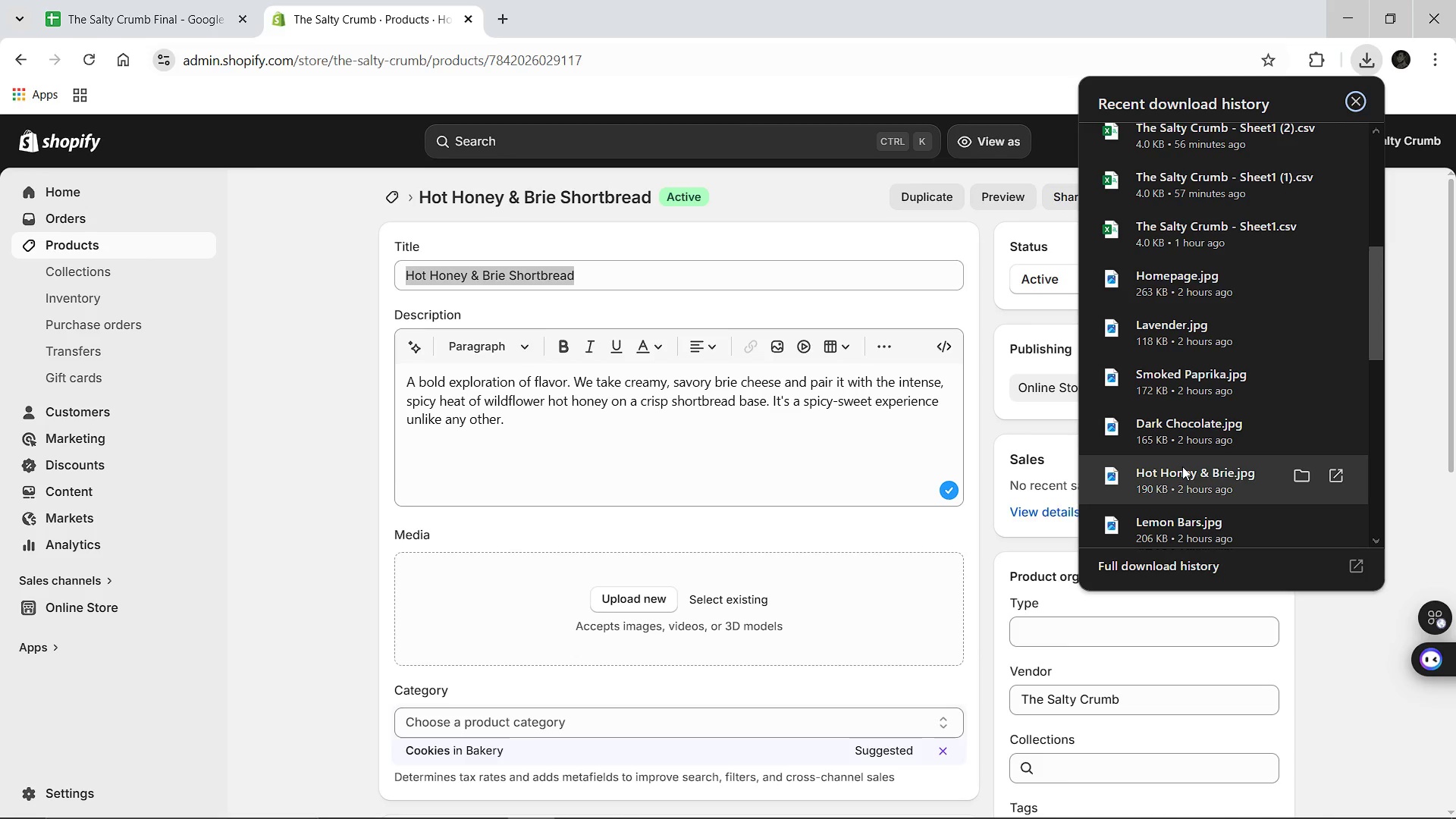 
left_click_drag(start_coordinate=[1182, 466], to_coordinate=[765, 576])
 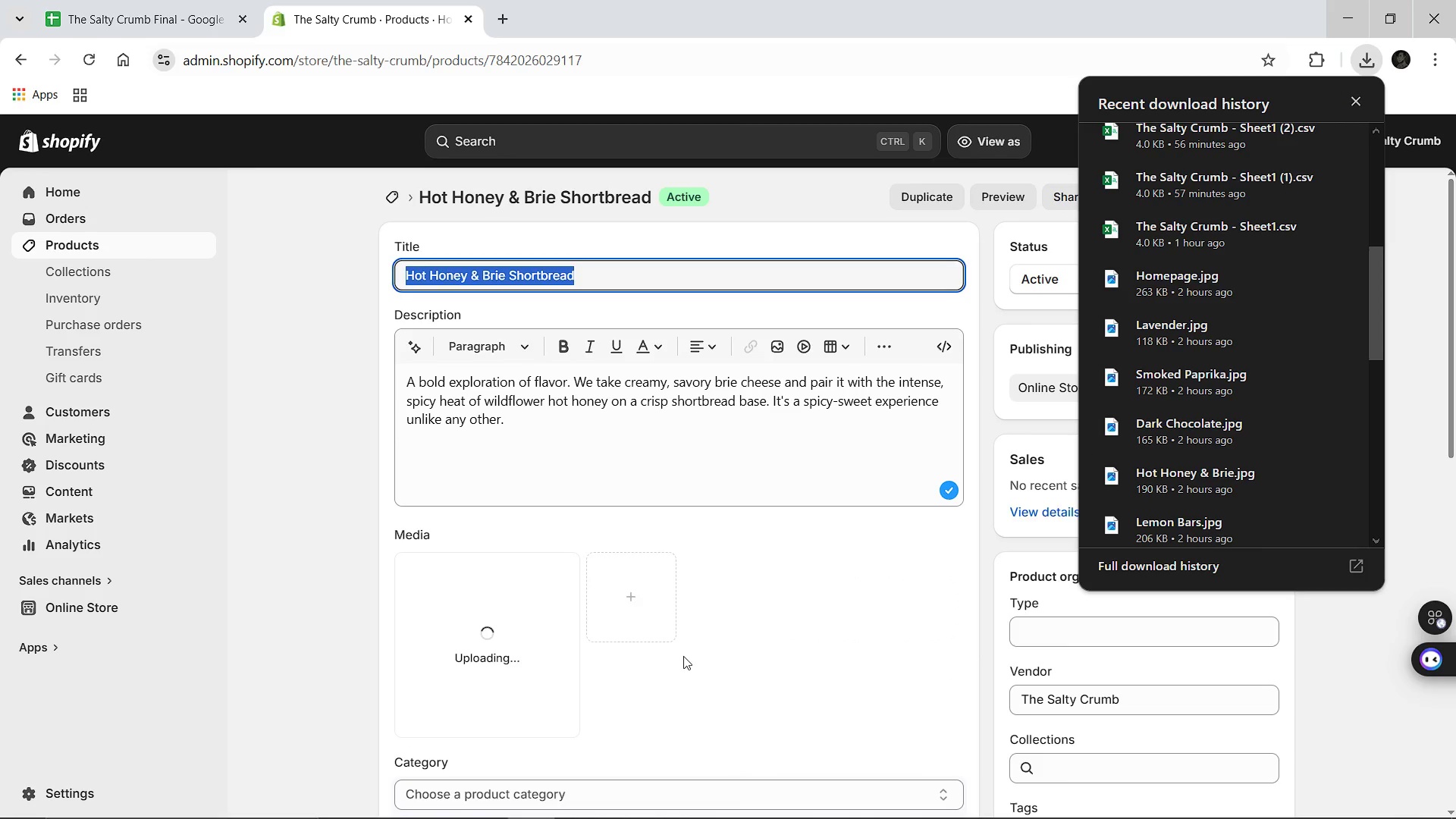 
left_click([683, 656])
 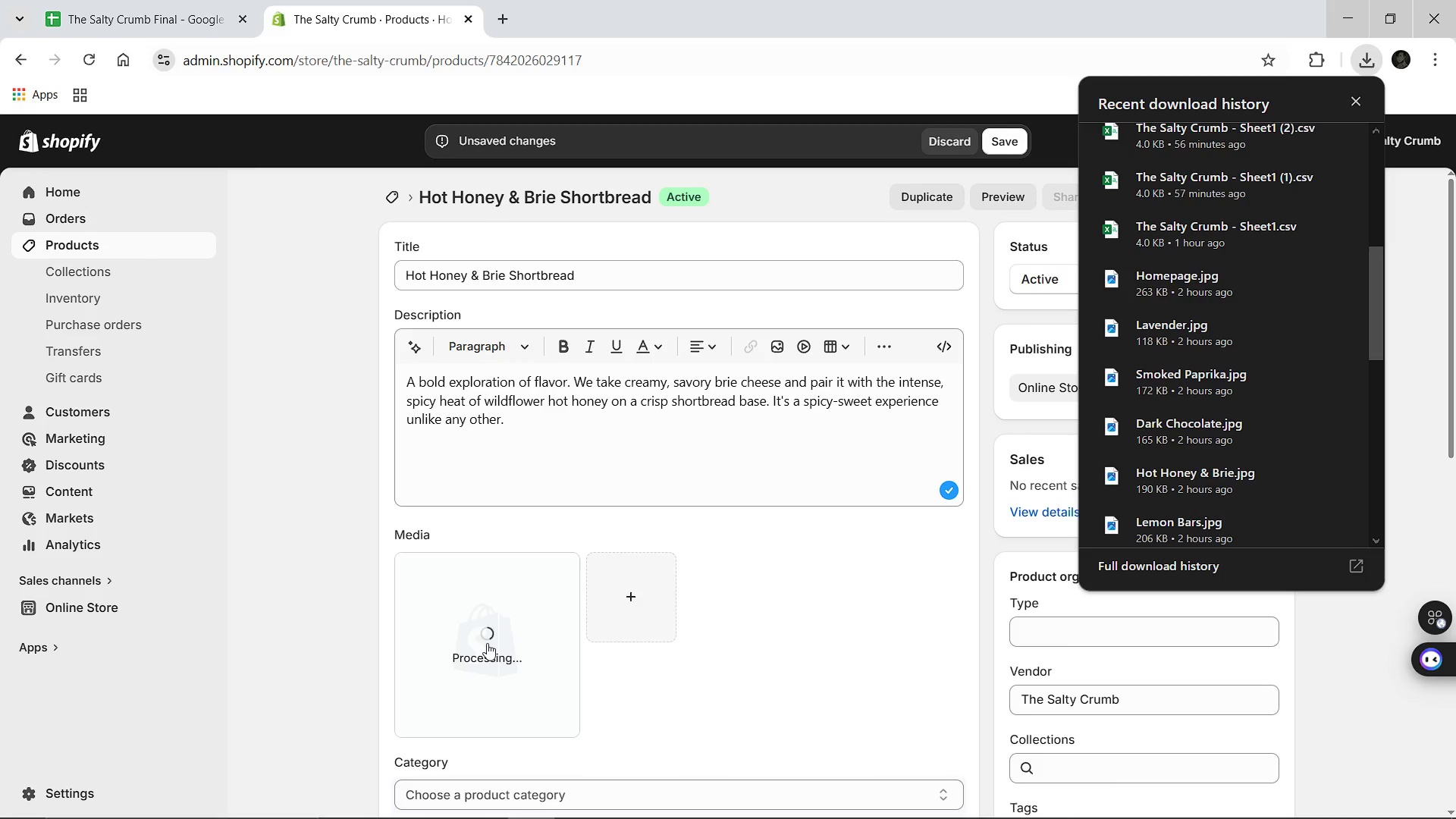 
wait(6.59)
 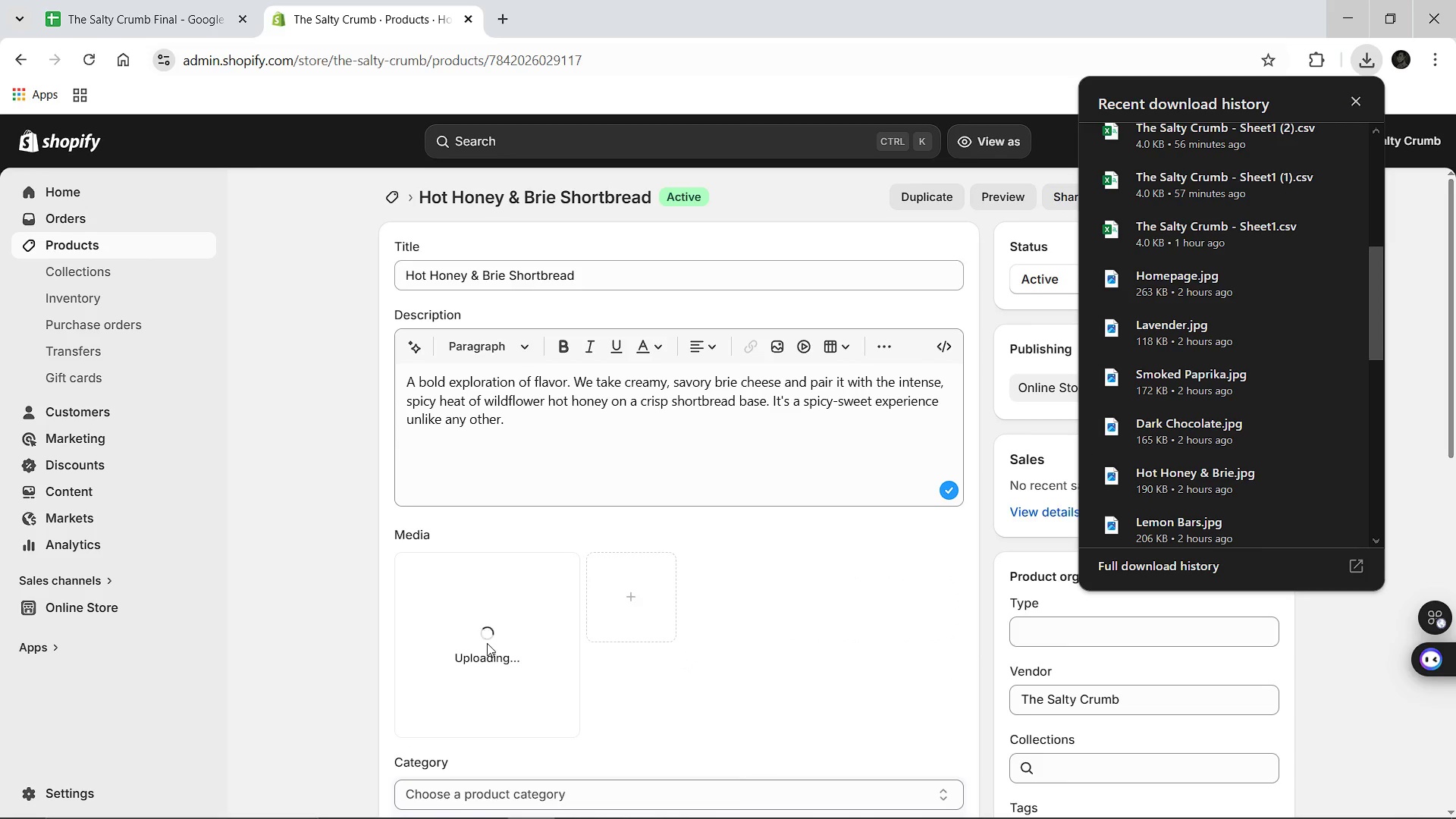 
left_click([487, 643])
 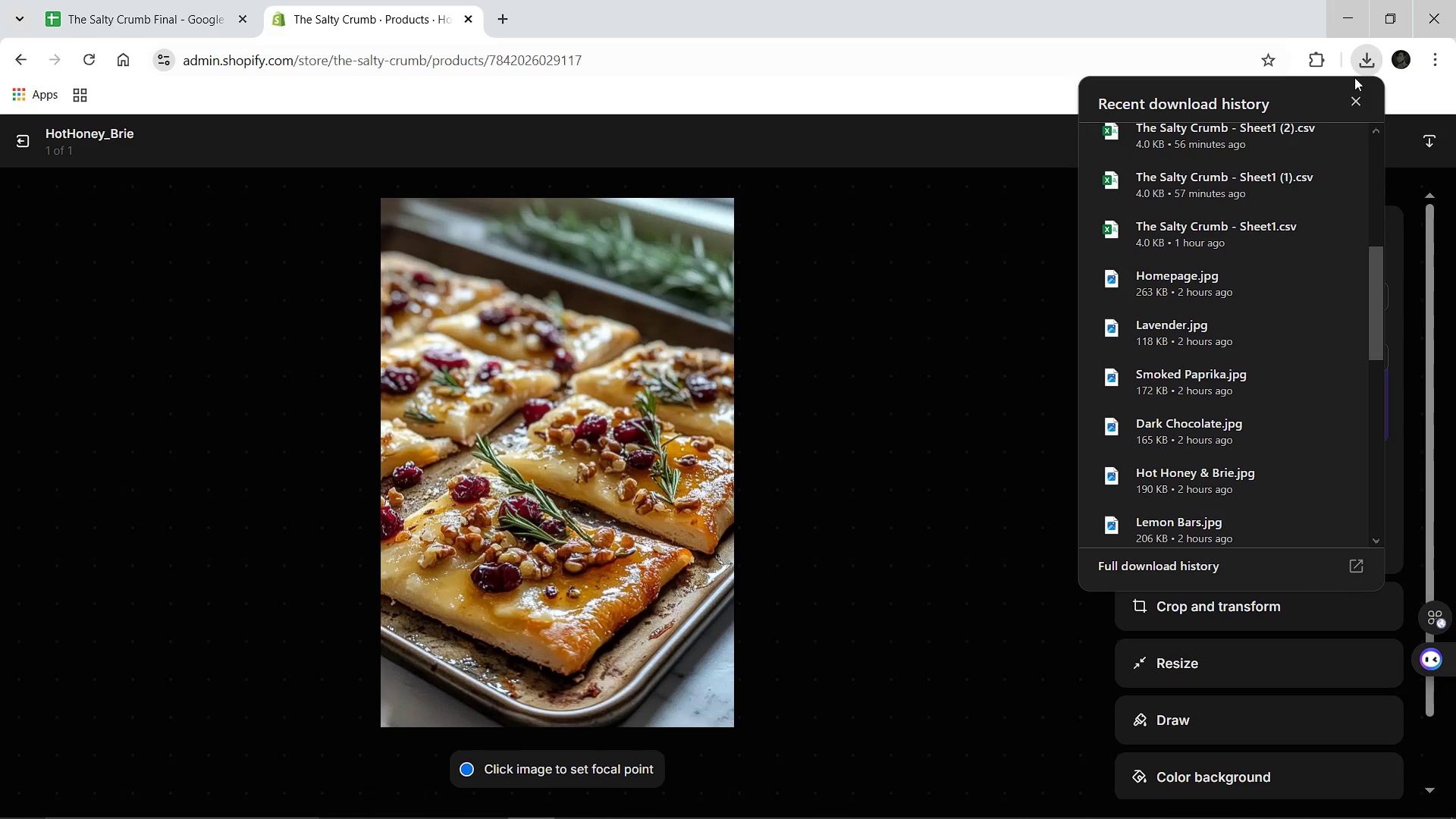 
left_click([1353, 98])
 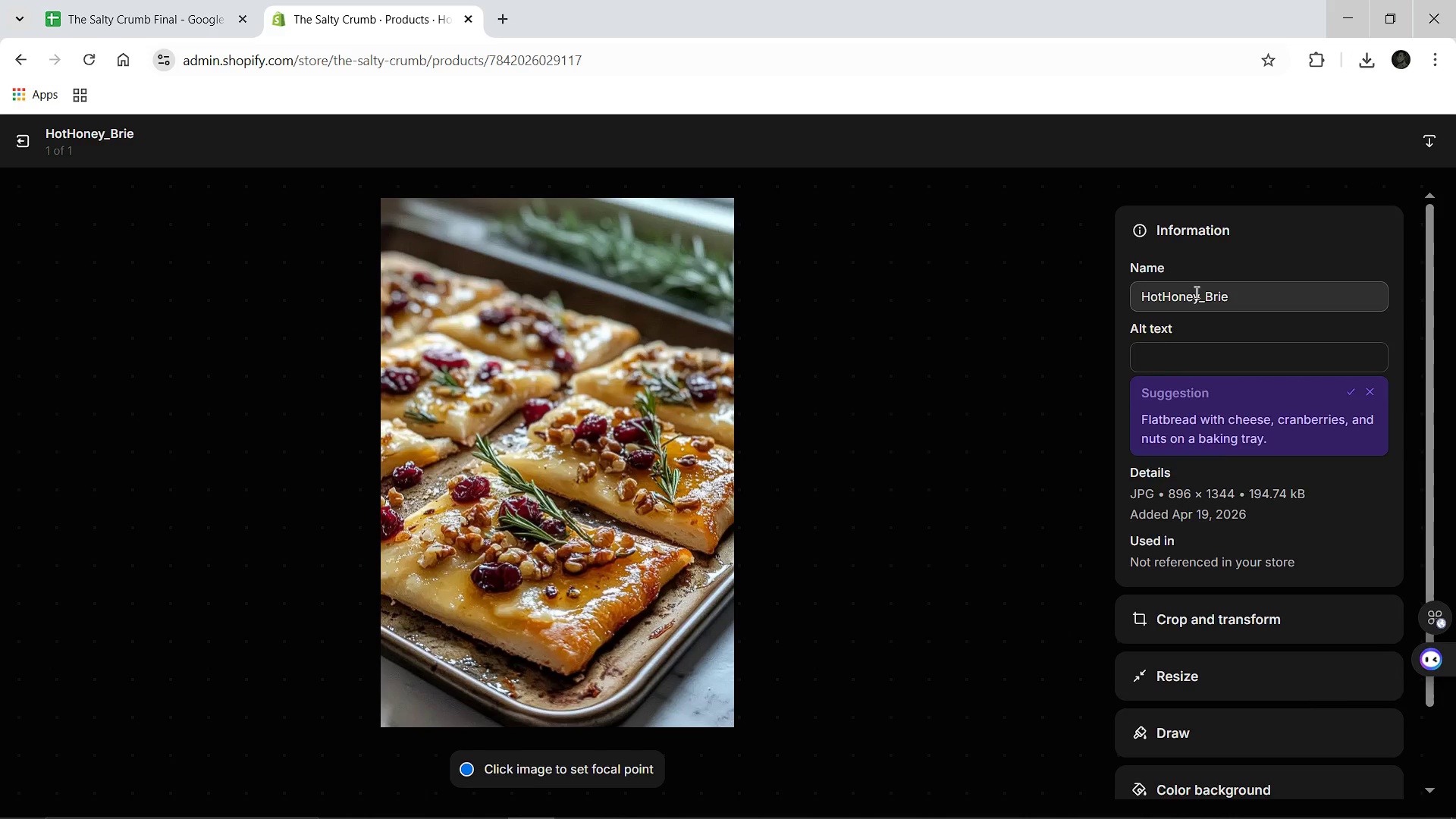 
left_click([1195, 292])
 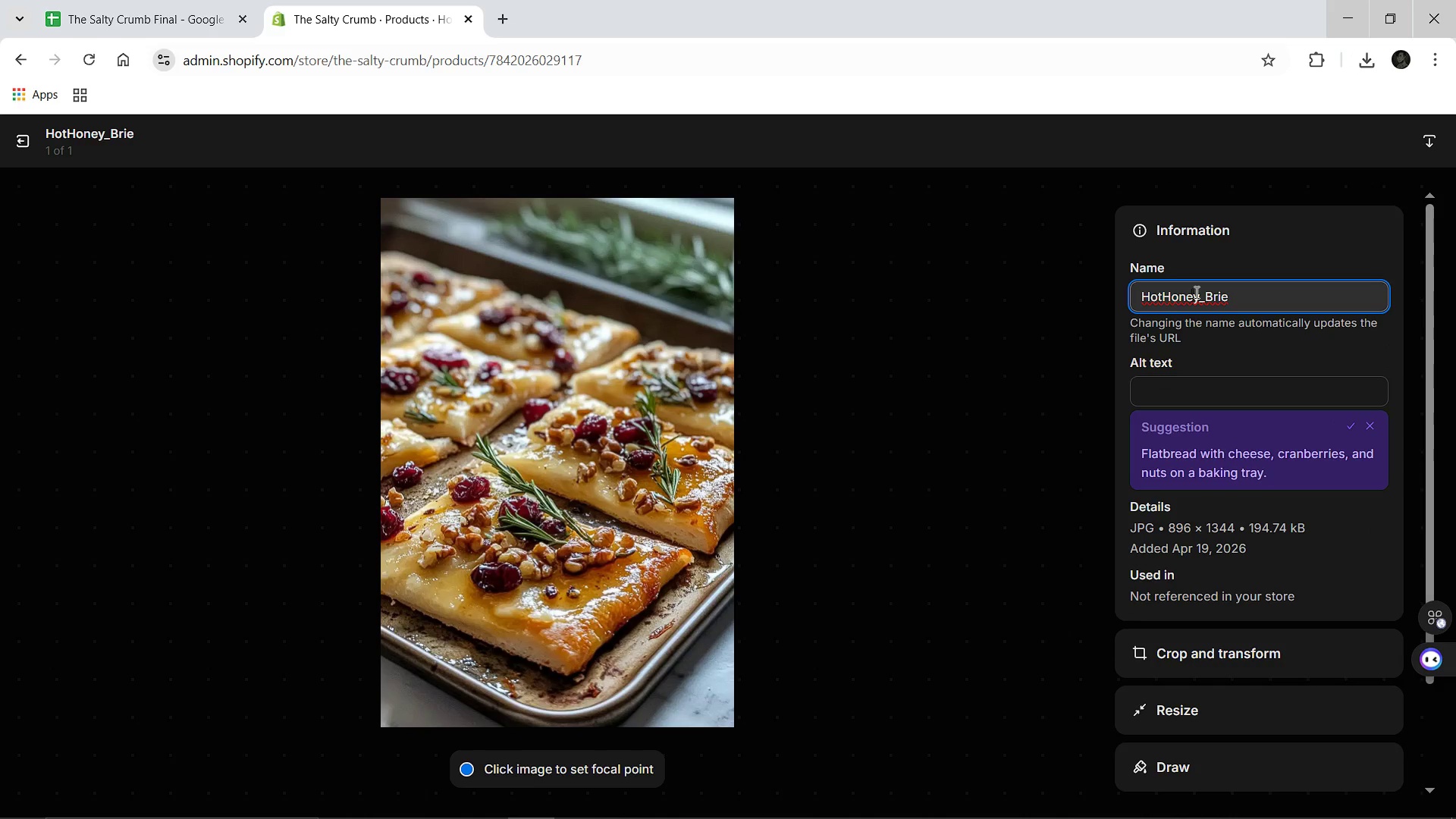 
key(Control+A)
 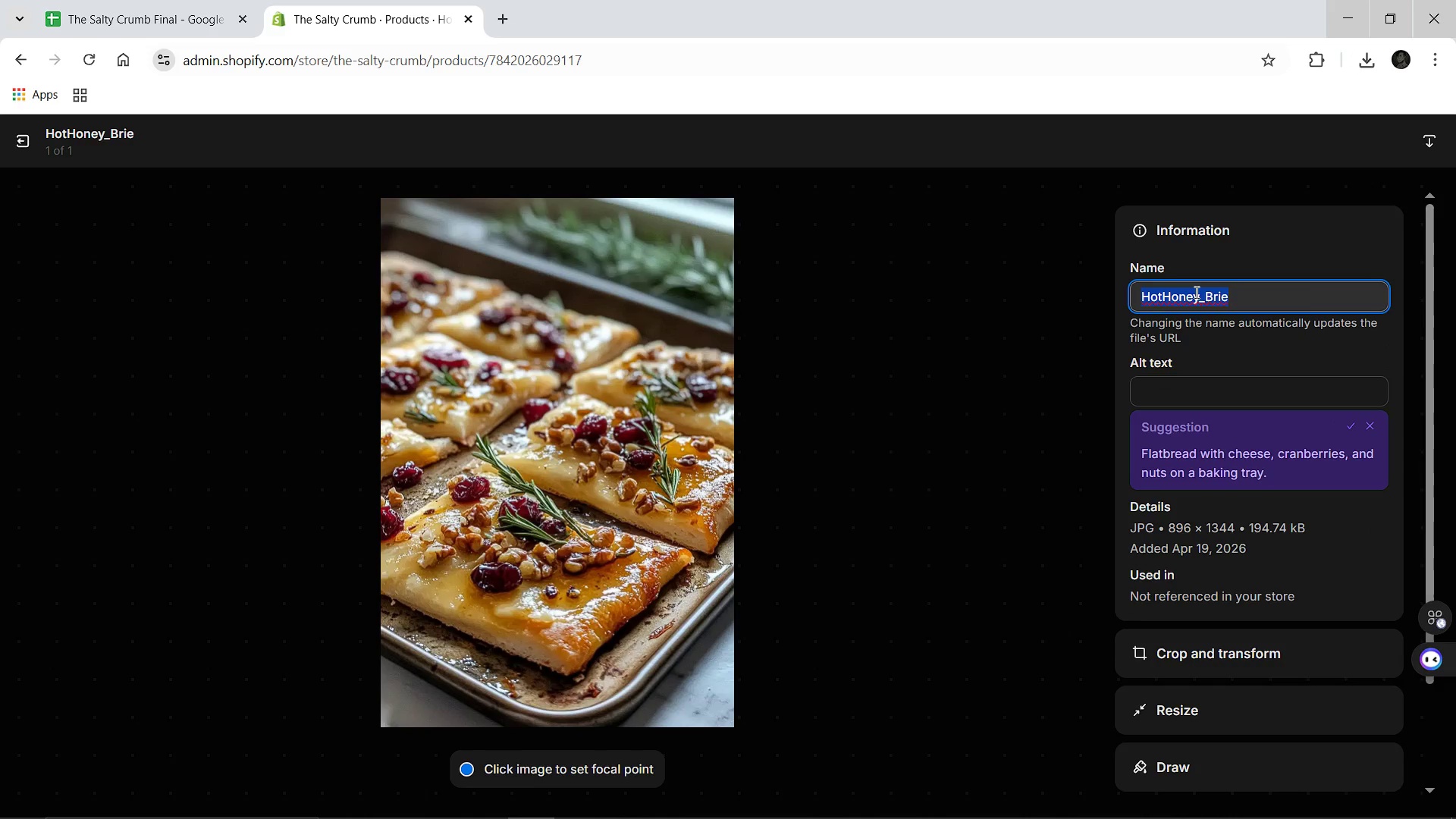 
key(Control+V)
 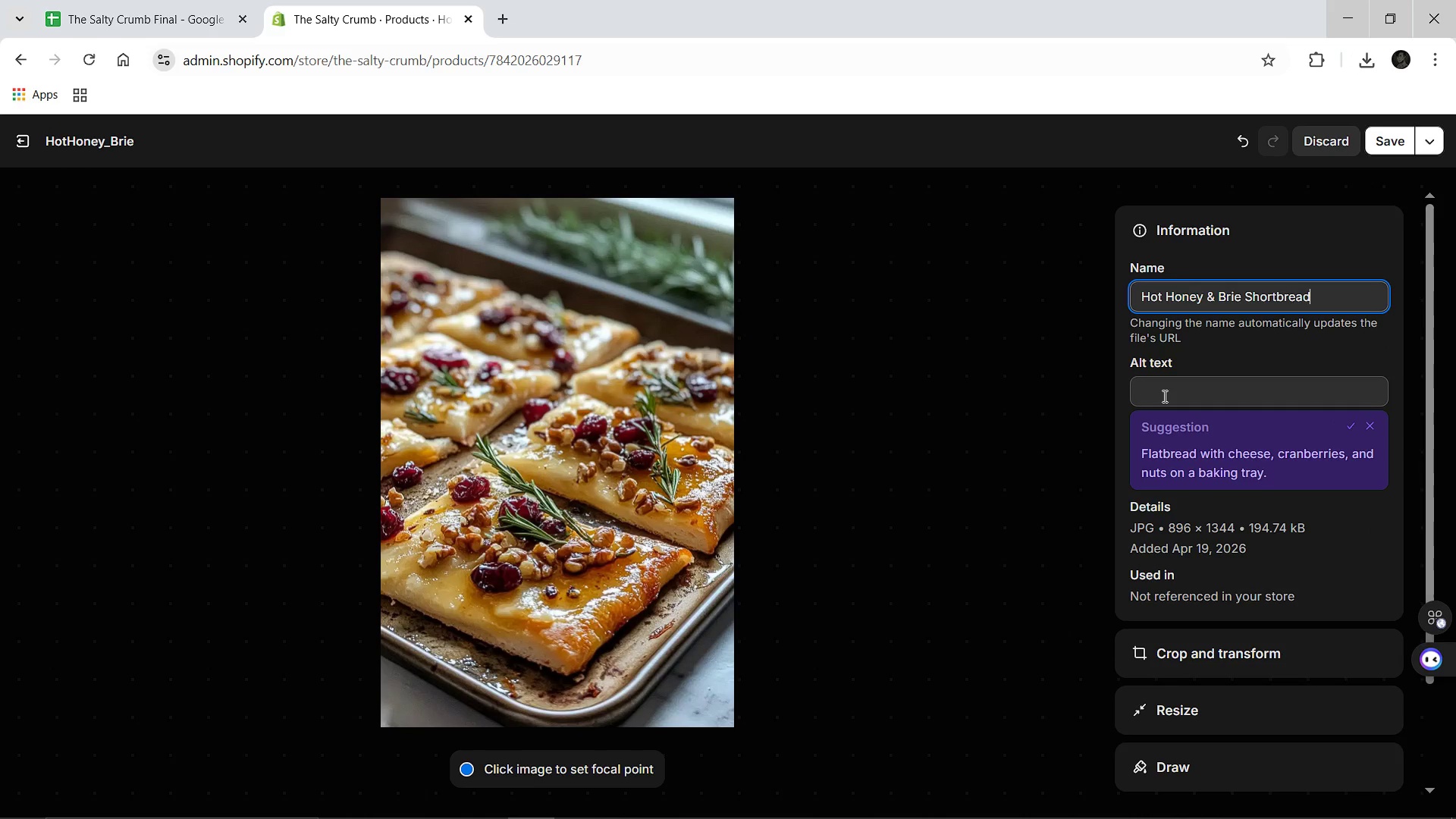 
left_click([1163, 396])
 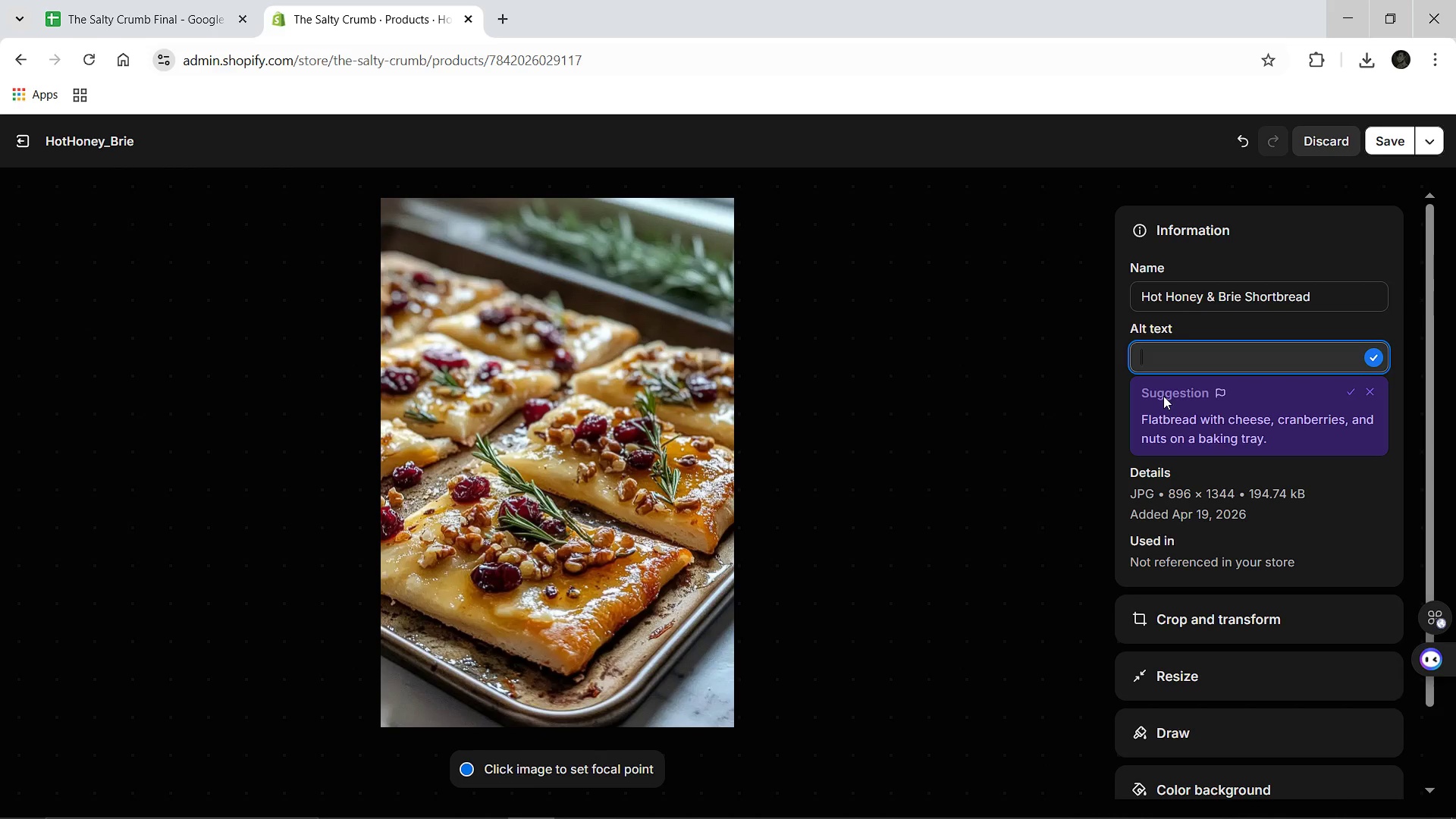 
type(Glazed hot honey and brie shortbread bars on a dark rustic baking sheet with fresh rosemary)
 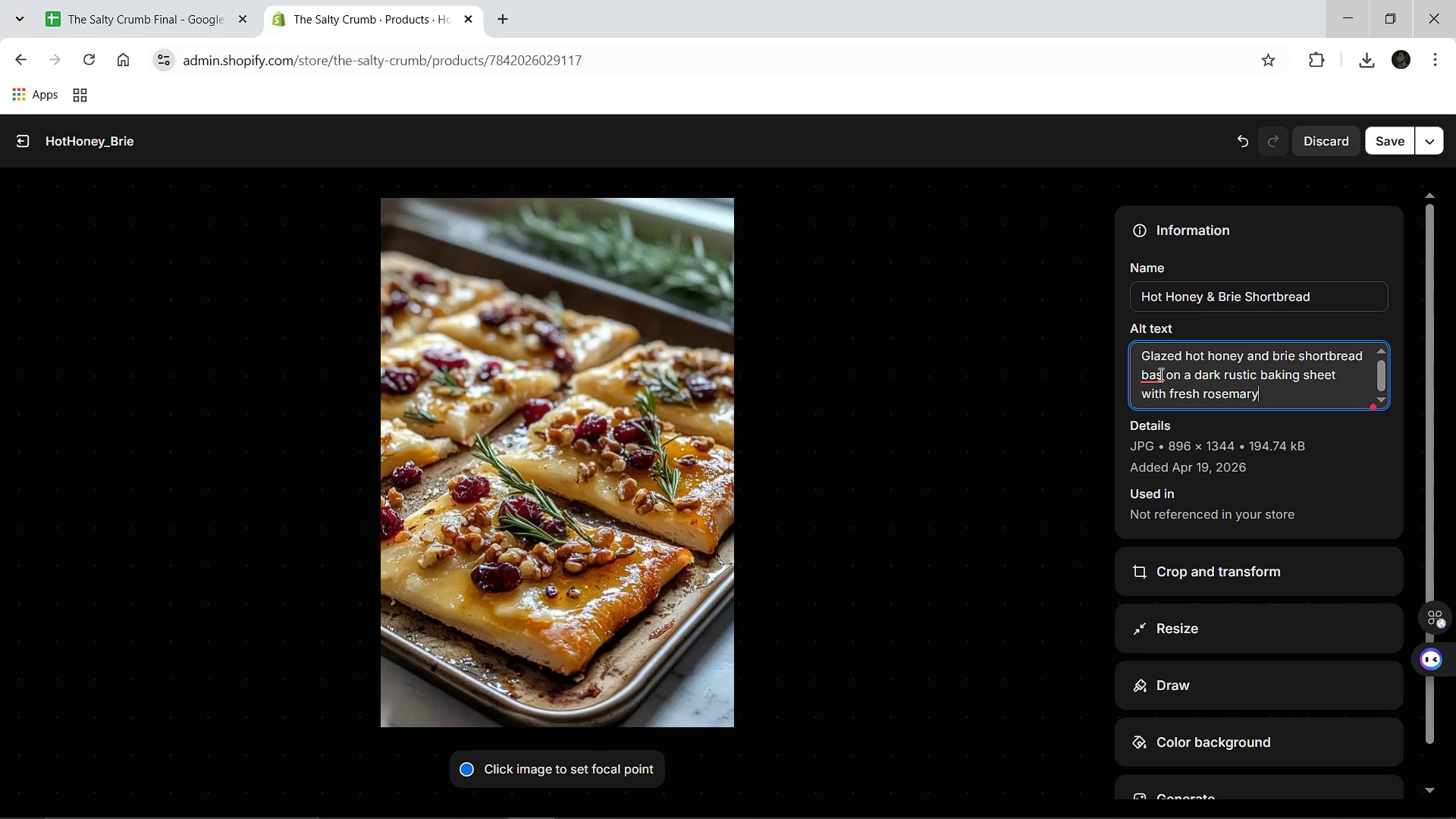 
left_click([1159, 374])
 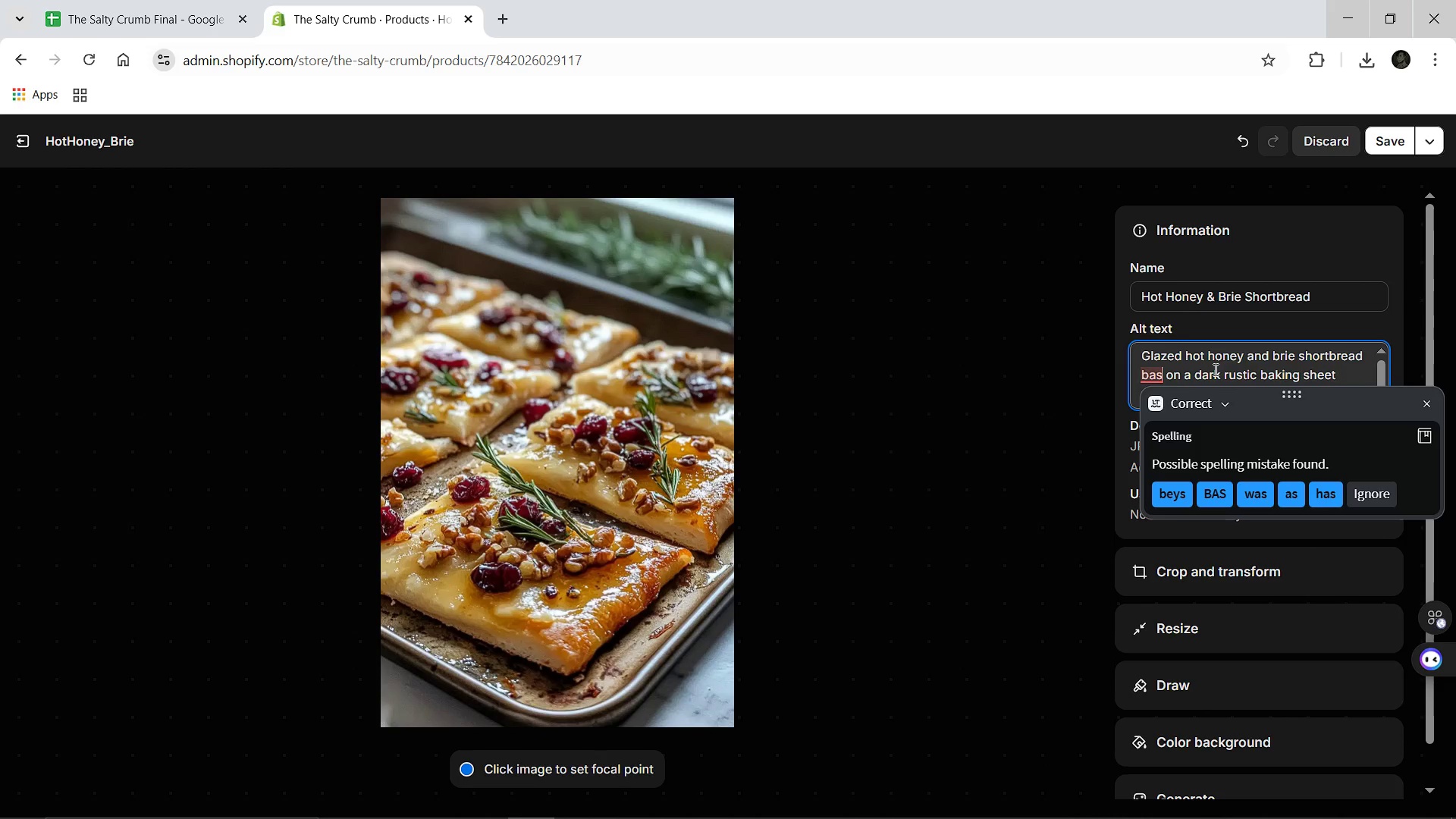 
left_click([1215, 369])
 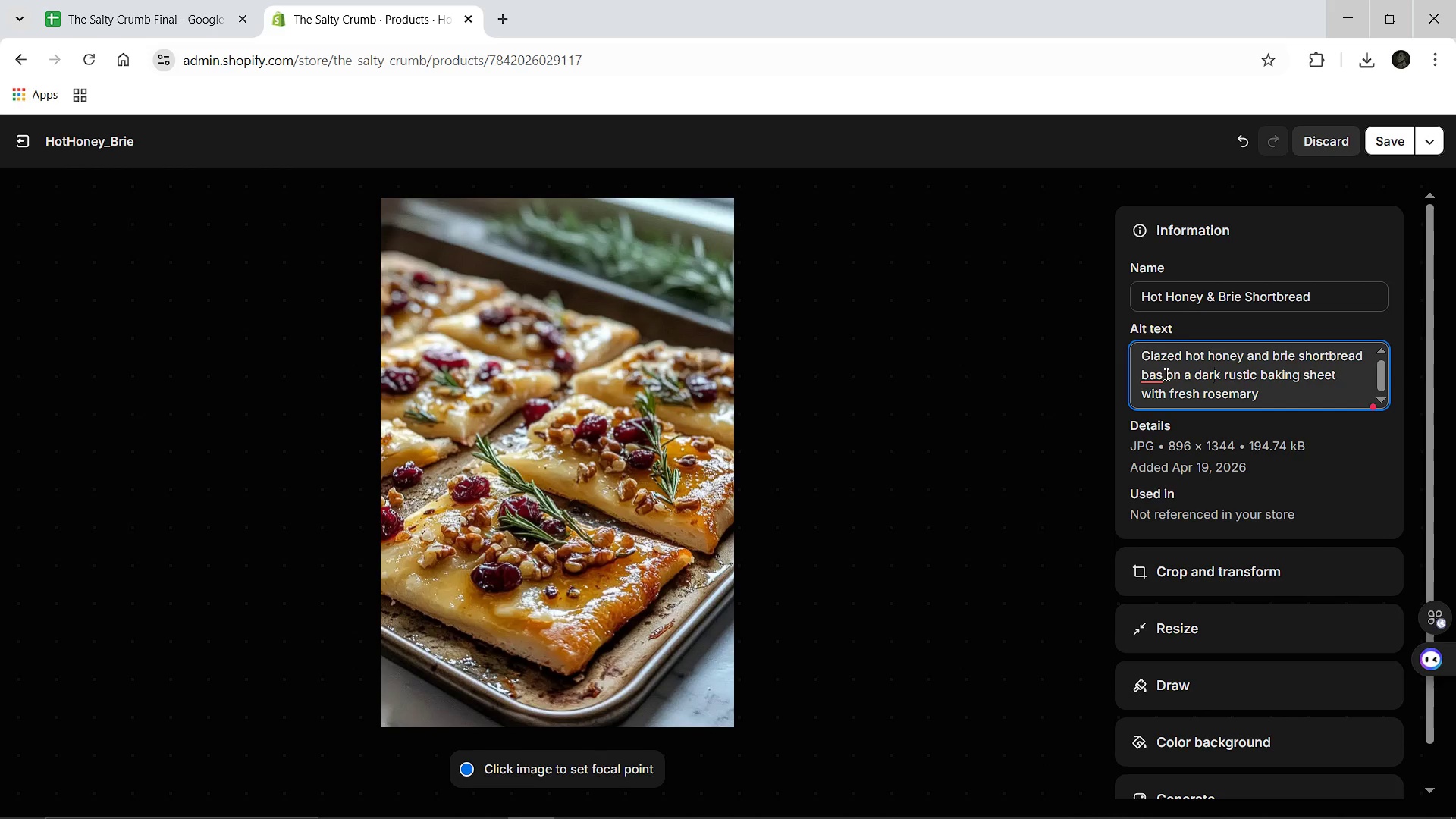 
left_click([1165, 374])
 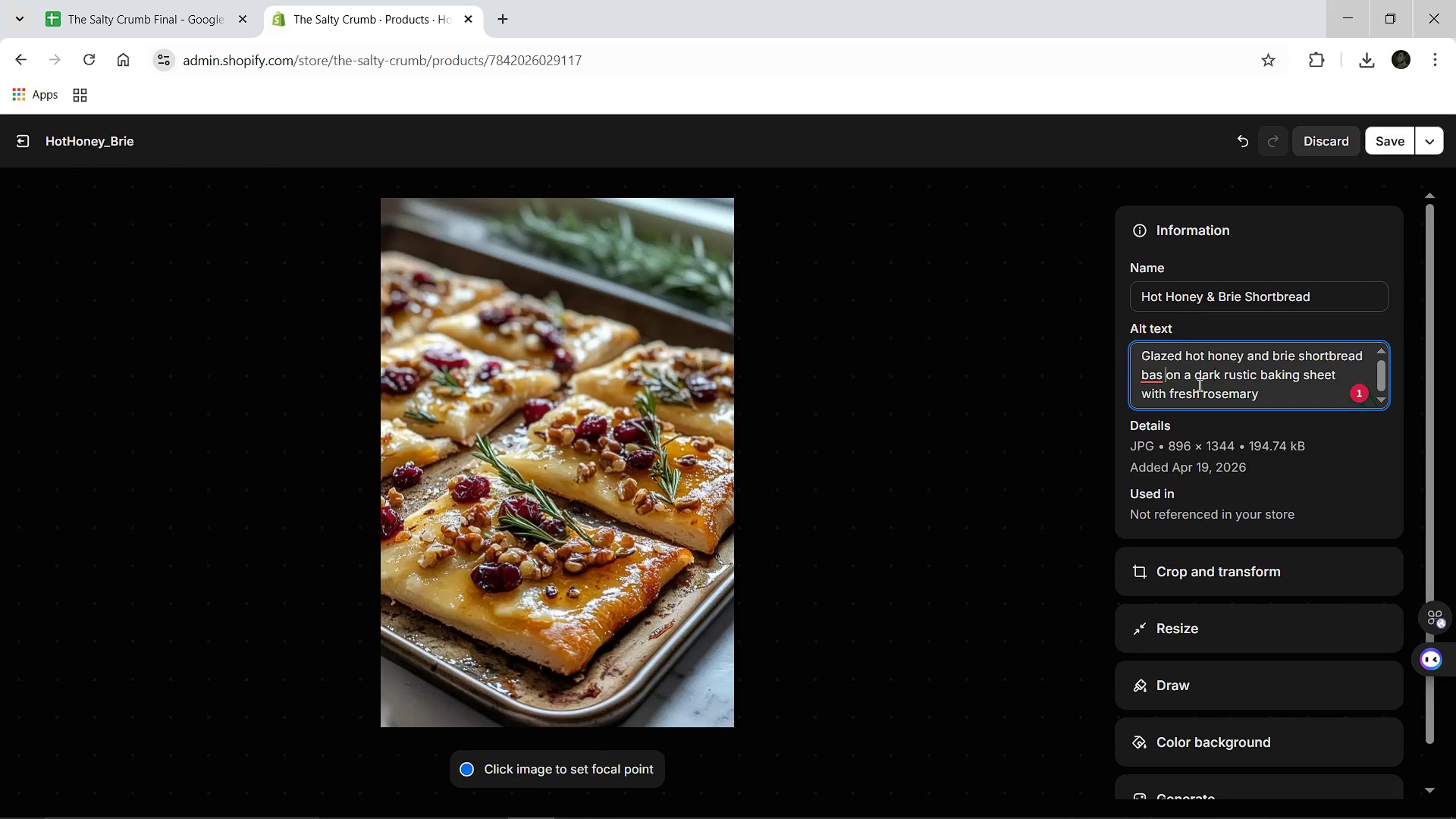 
key(ArrowLeft)
 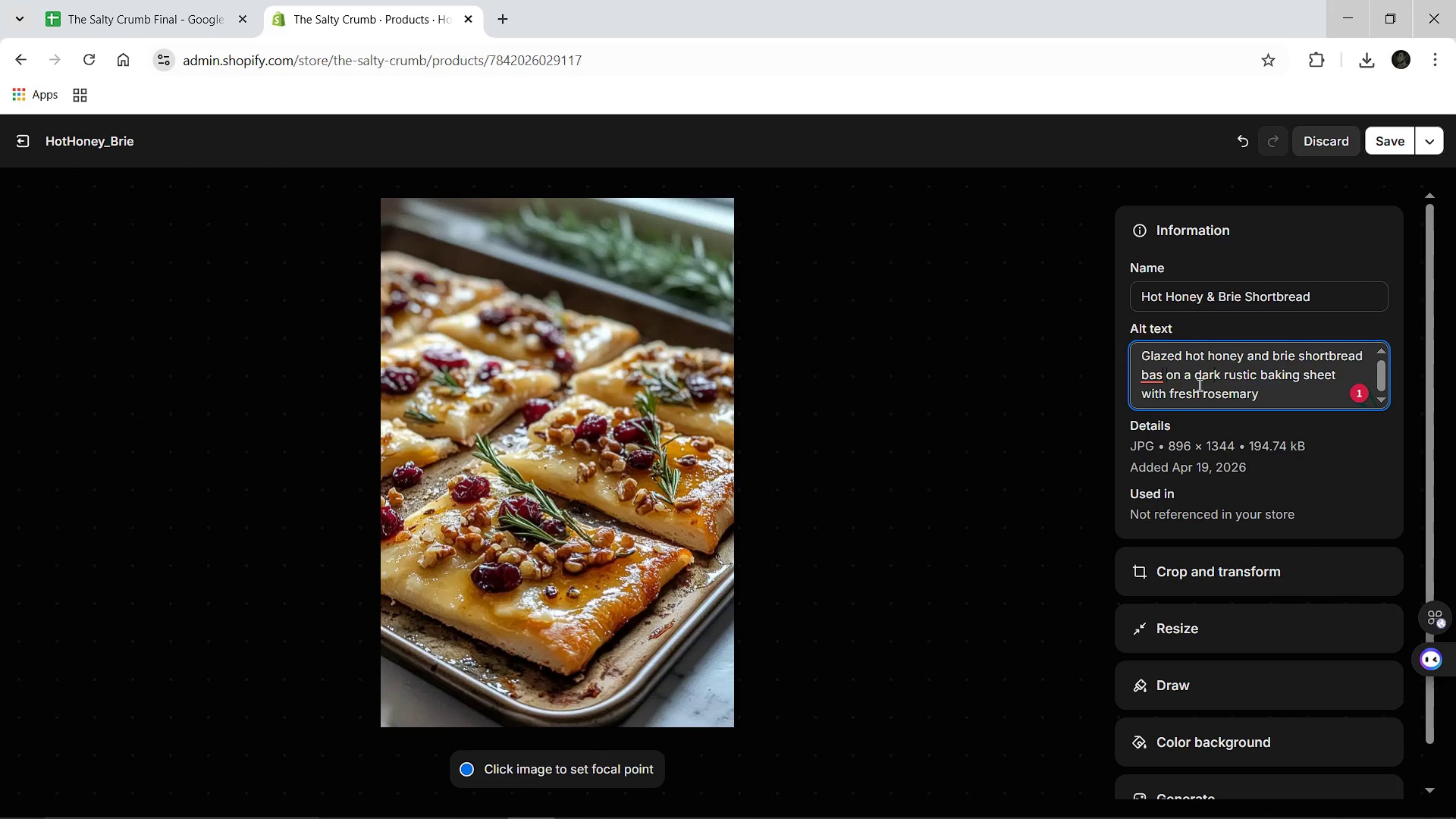 
key(Backspace)
type(rs)
 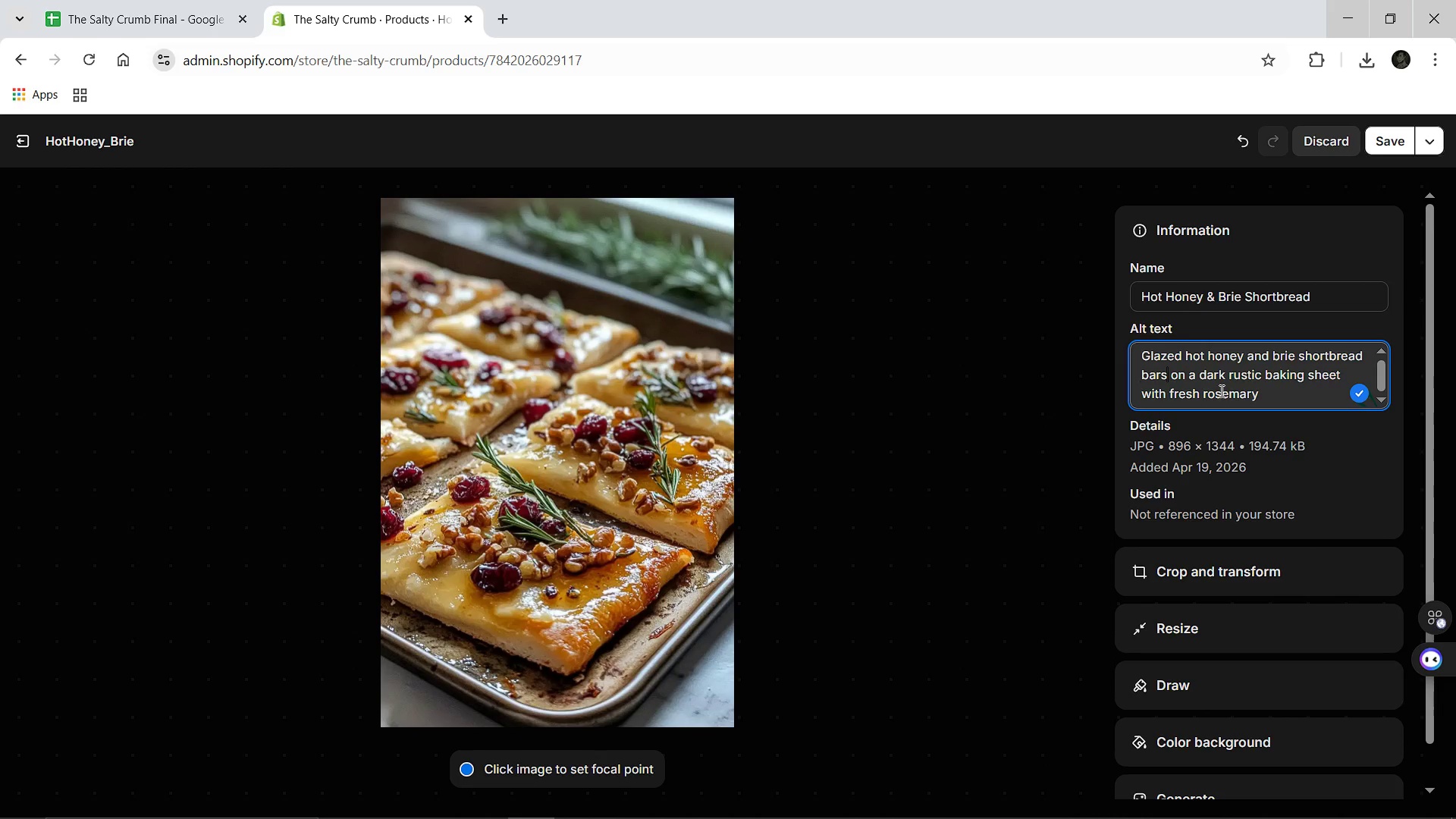 
wait(5.17)
 